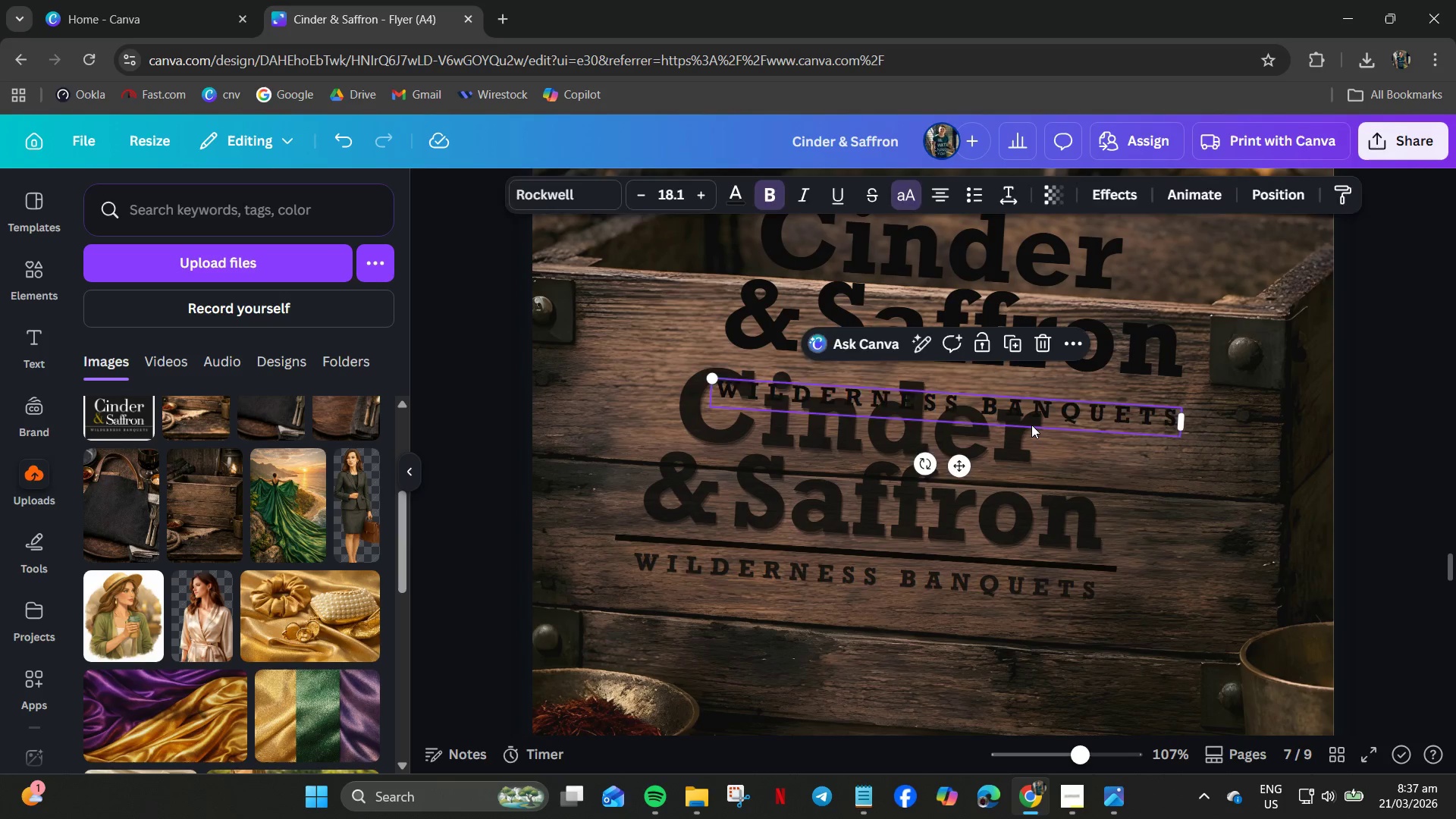 
key(Delete)
 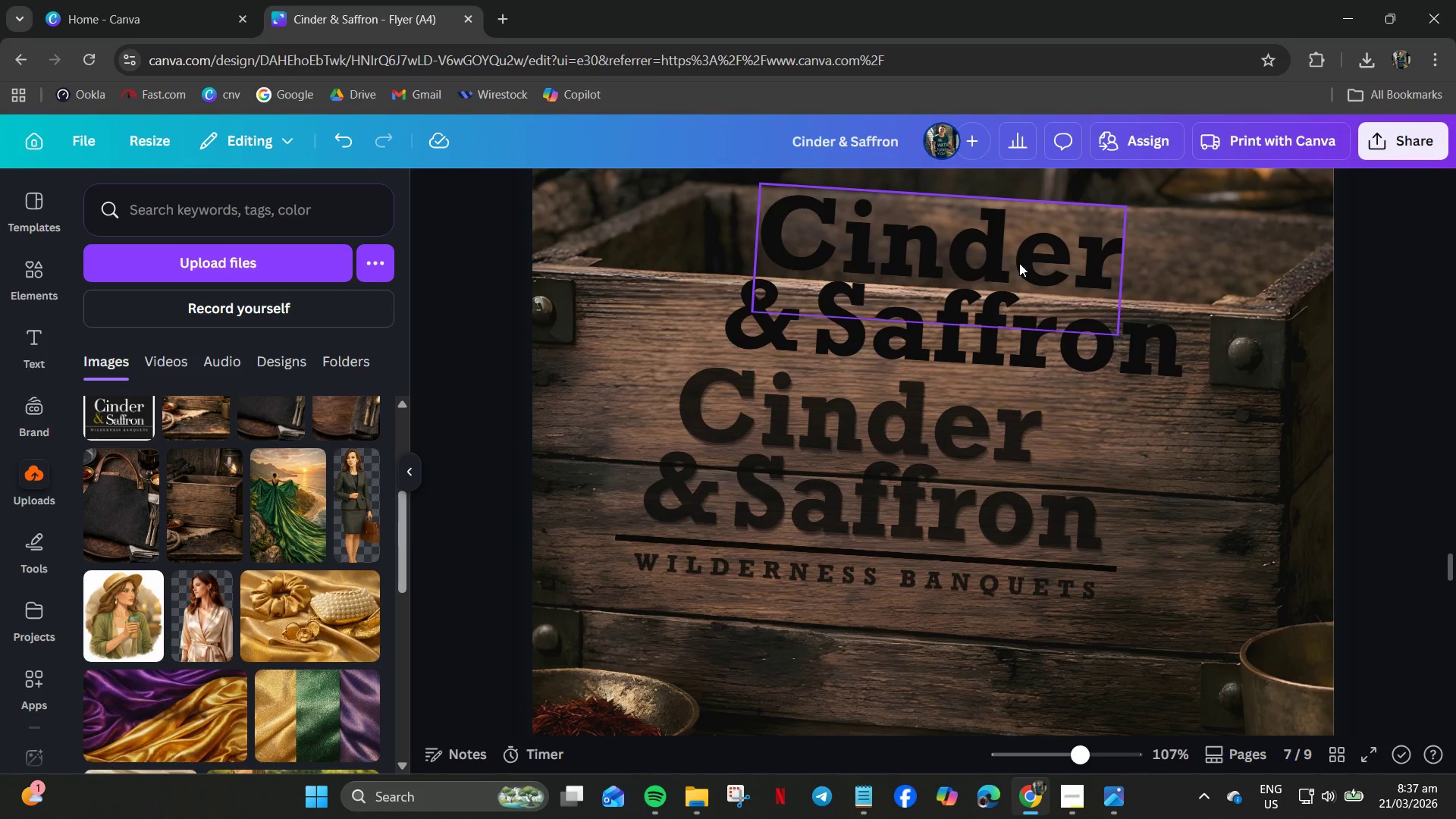 
left_click_drag(start_coordinate=[1225, 346], to_coordinate=[745, 232])
 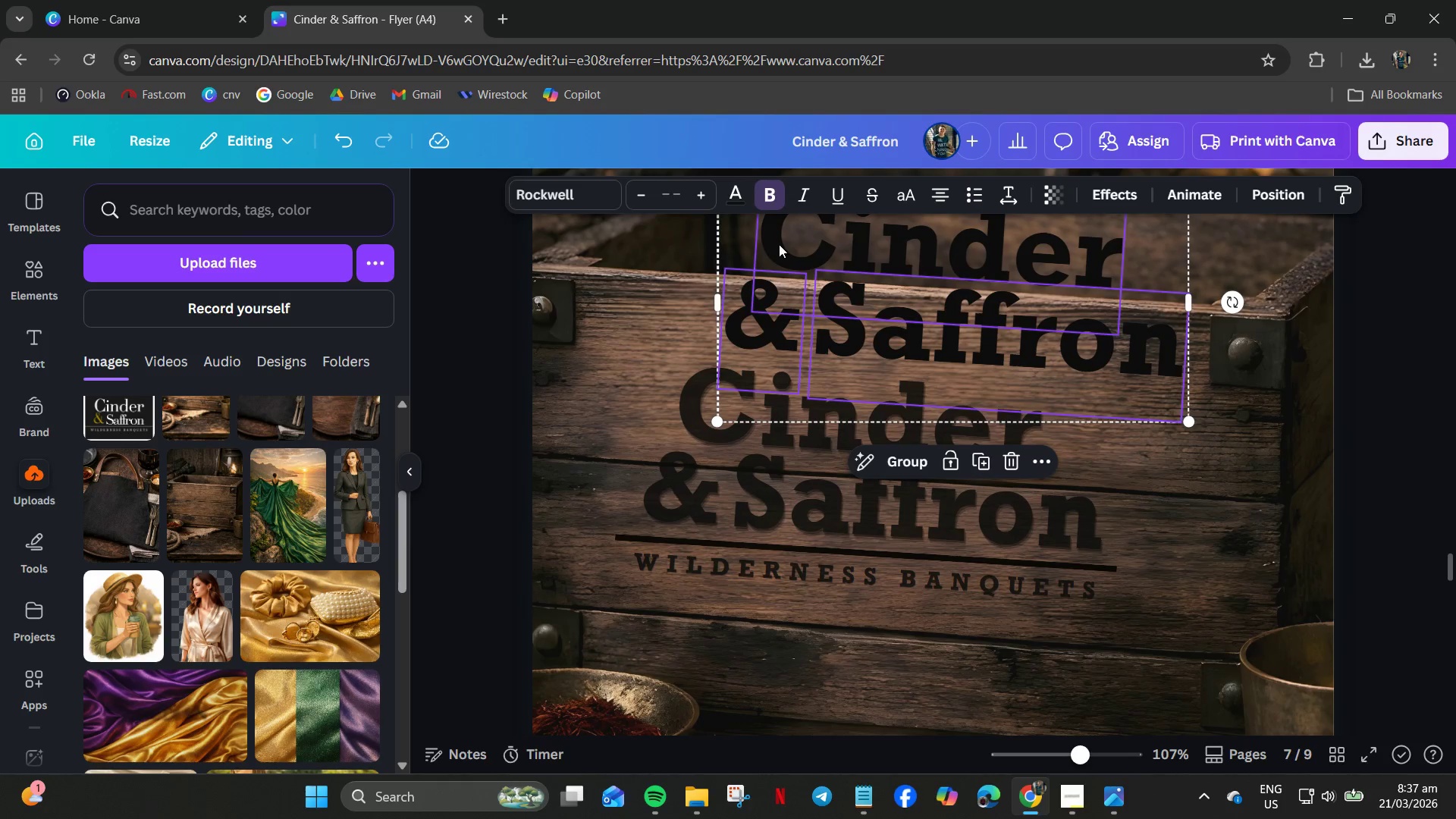 
right_click([779, 244])
 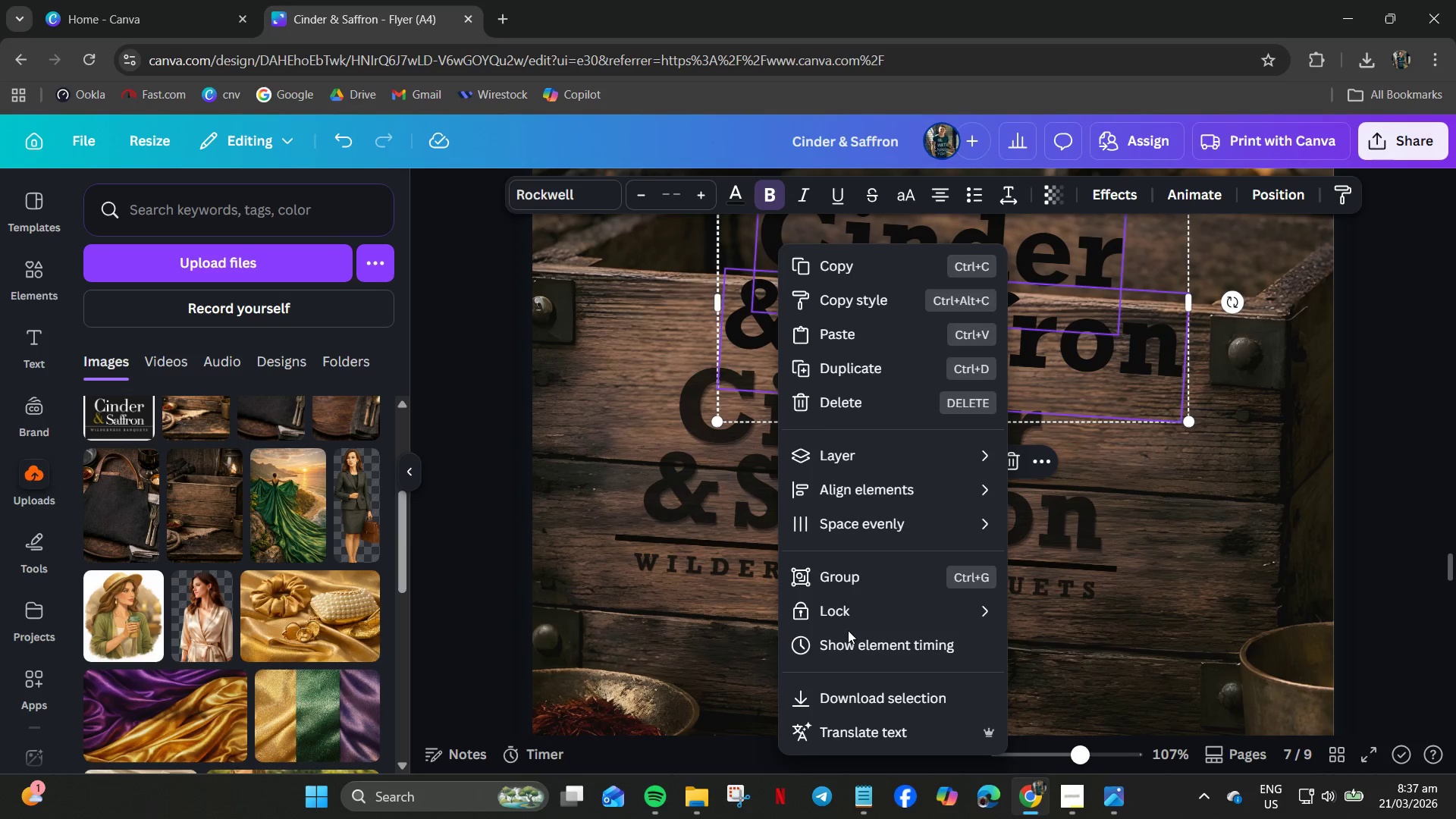 
left_click([843, 574])
 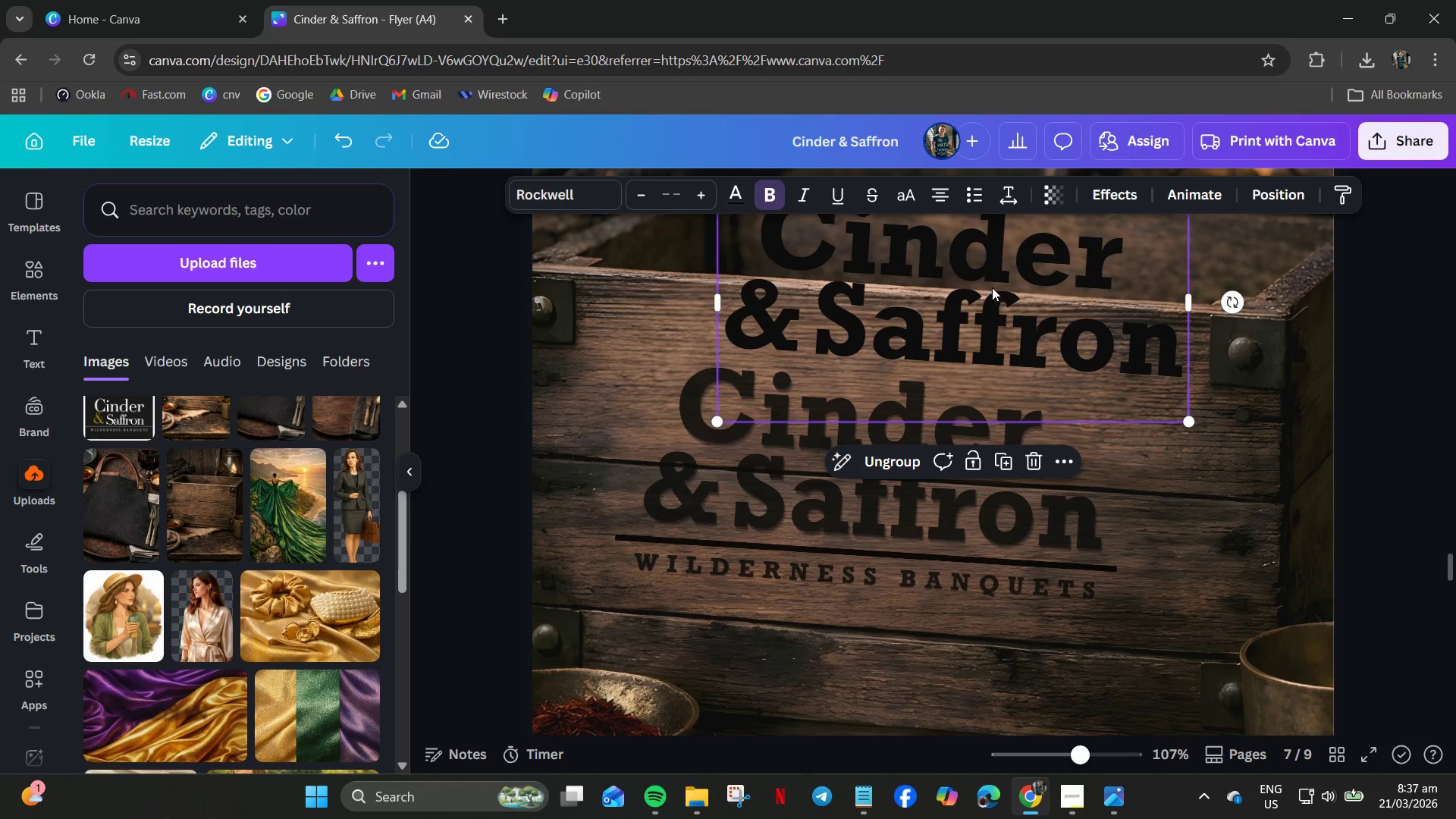 
left_click_drag(start_coordinate=[992, 284], to_coordinate=[907, 453])
 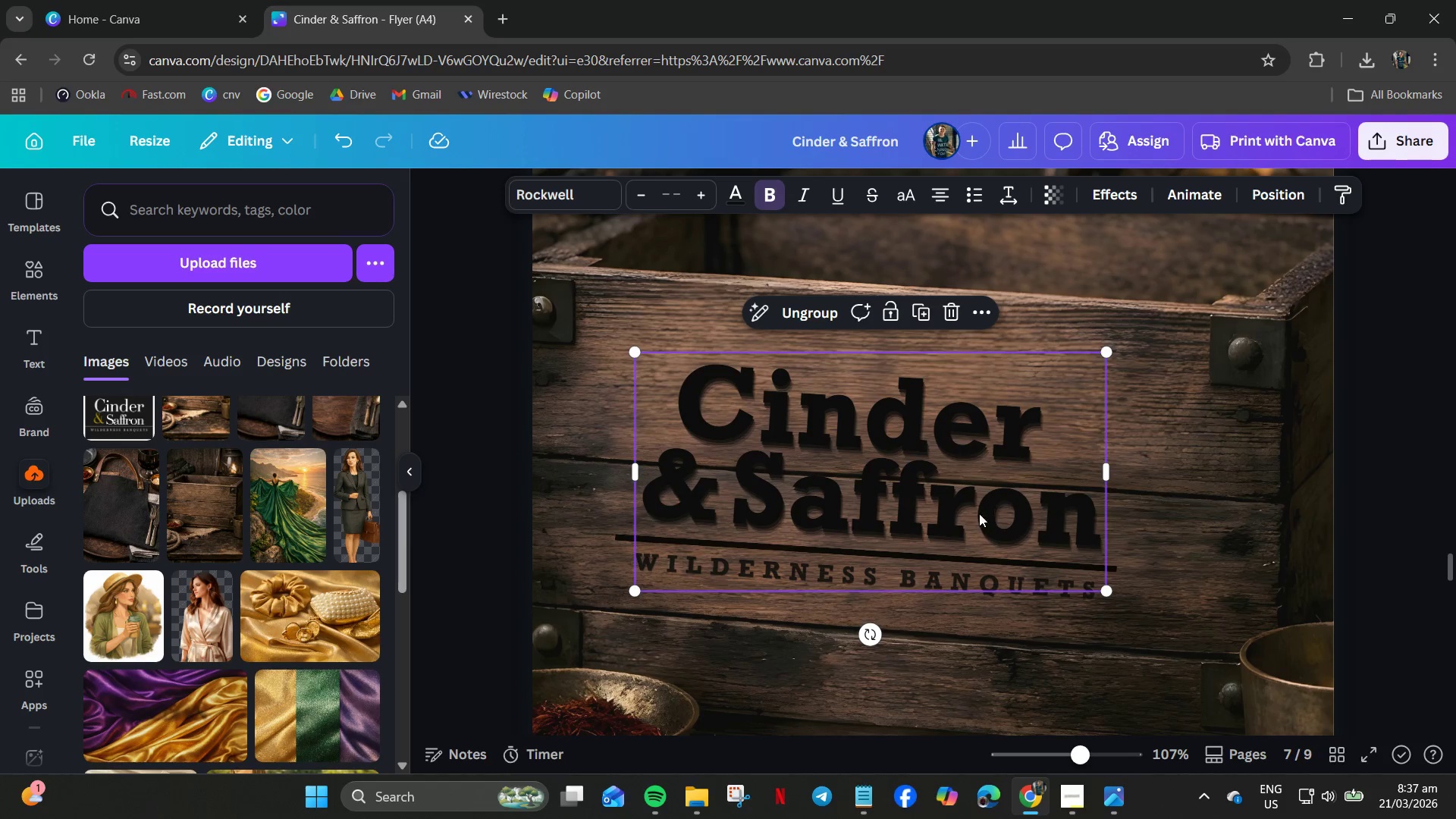 
hold_key(key=ControlLeft, duration=0.98)
scroll: coordinate [974, 514], scroll_direction: up, amount: 6.0
 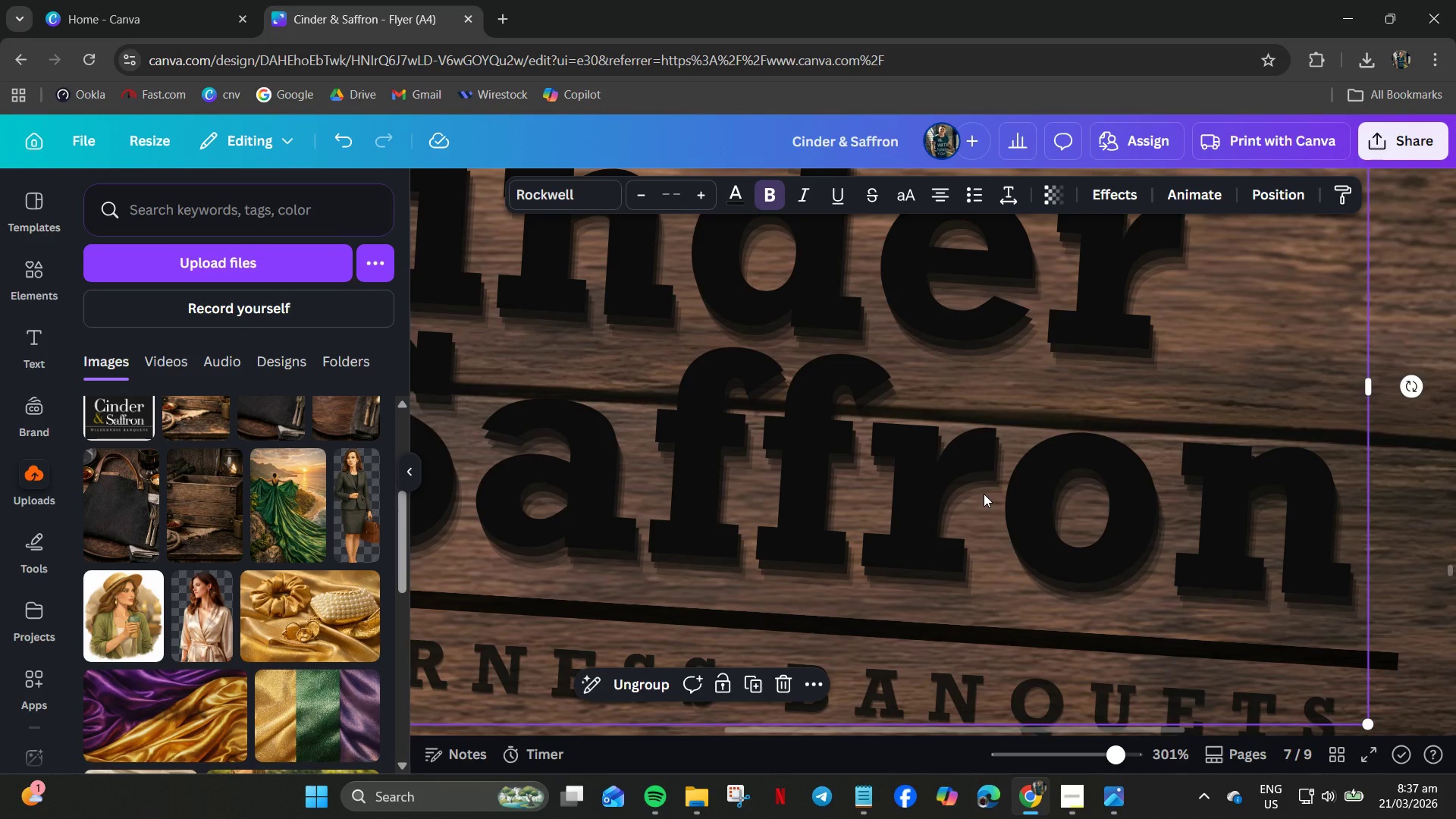 
key(ArrowRight)
 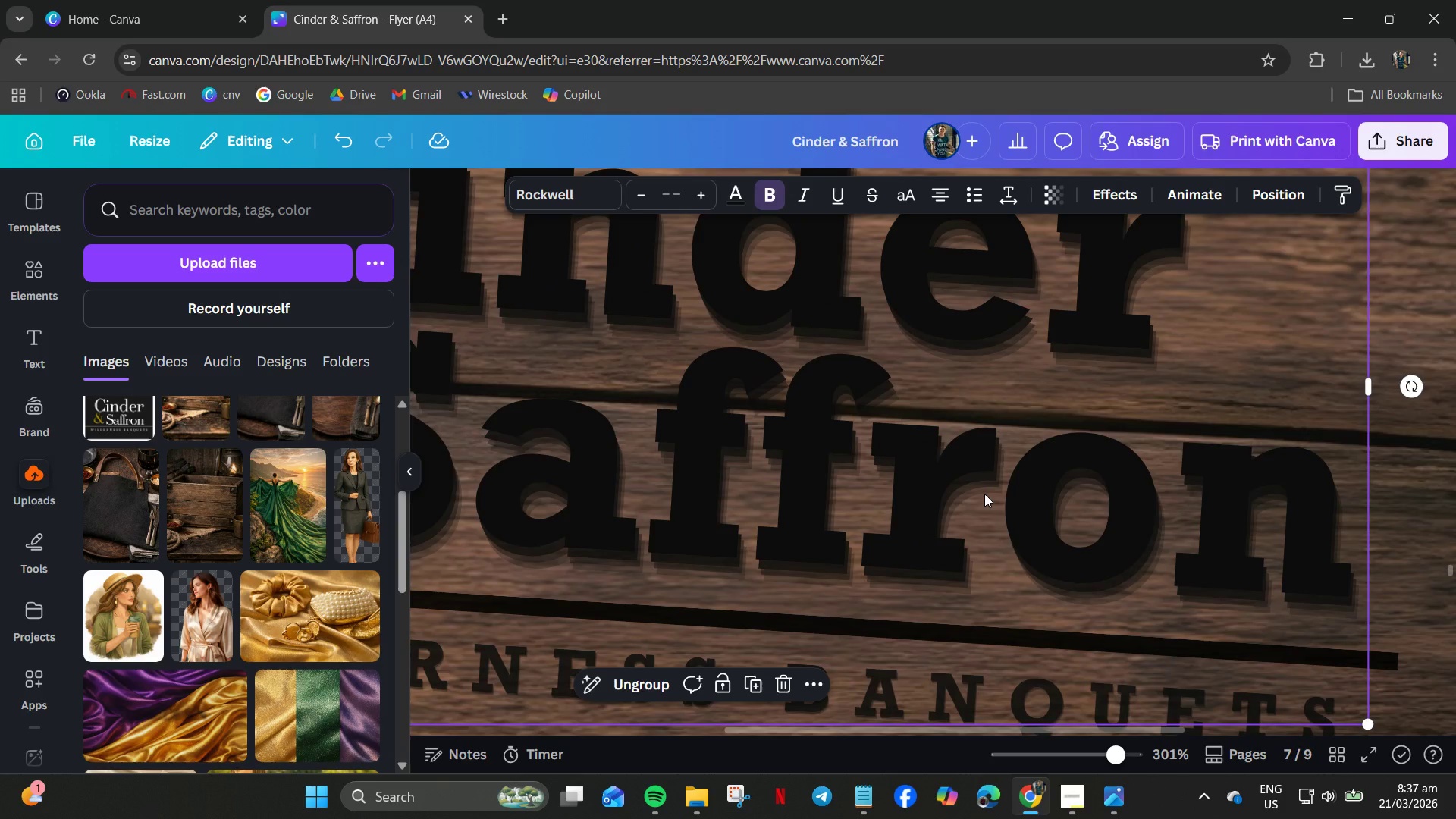 
key(ArrowDown)
 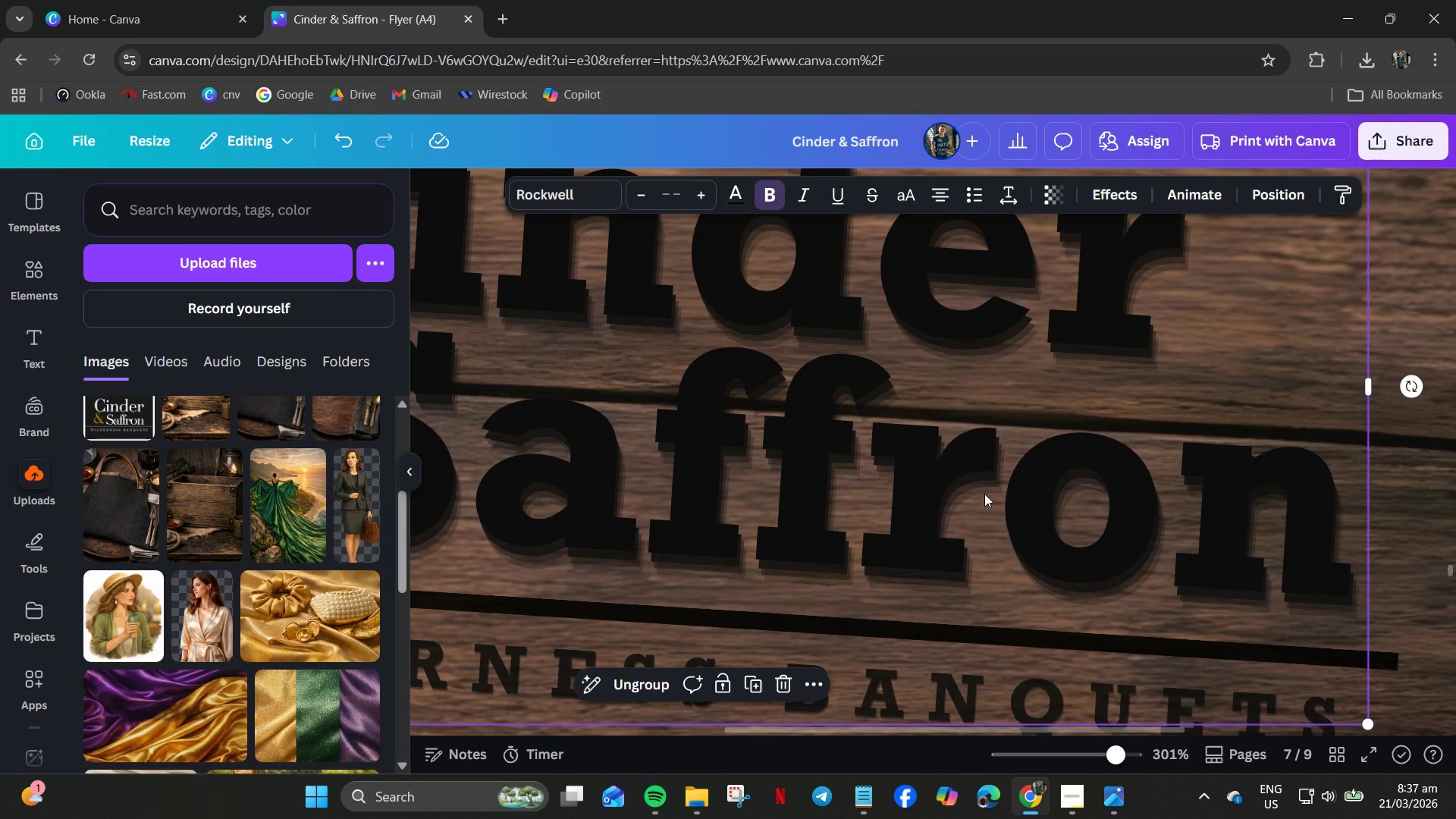 
key(ArrowDown)
 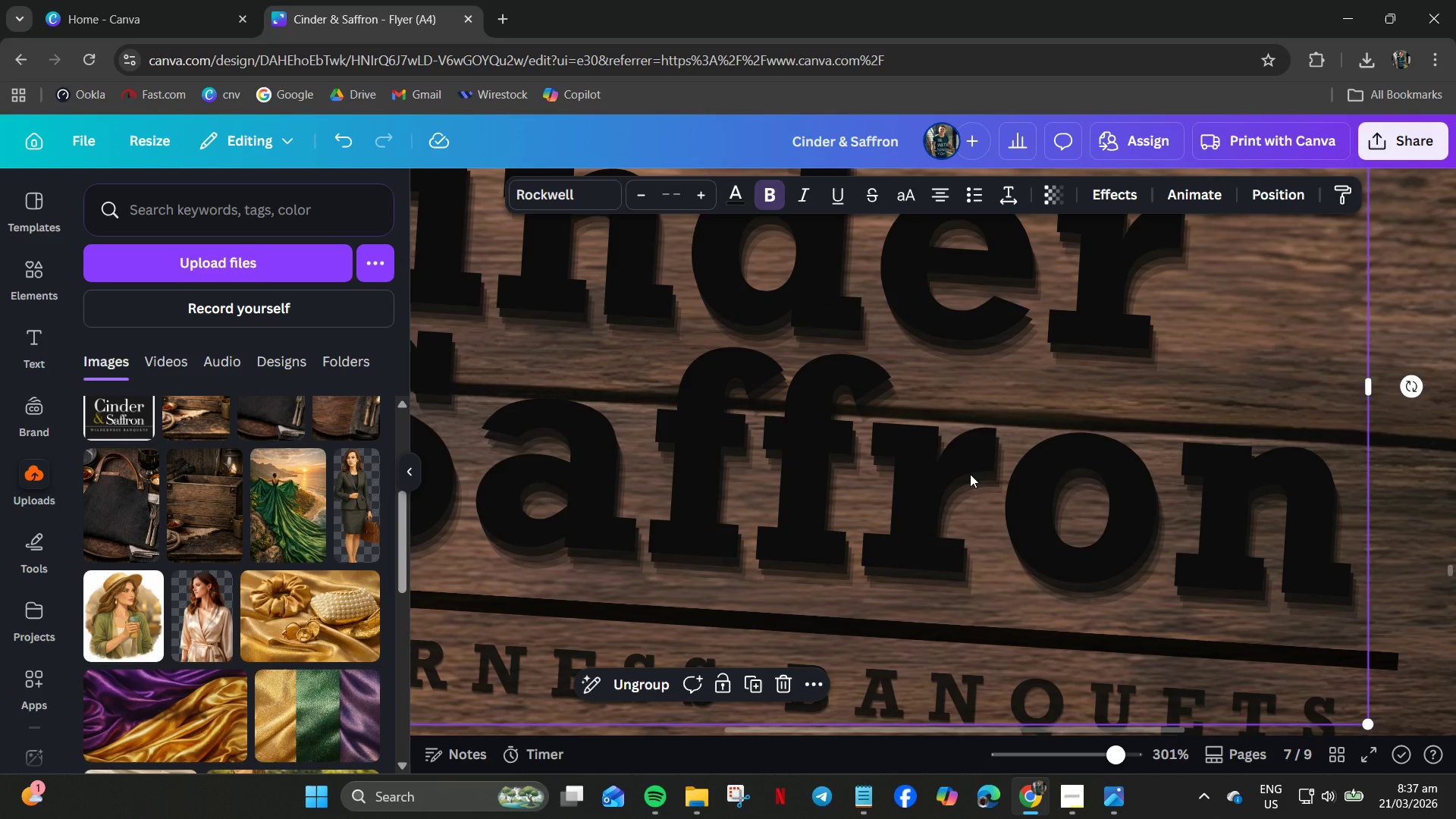 
left_click([970, 474])
 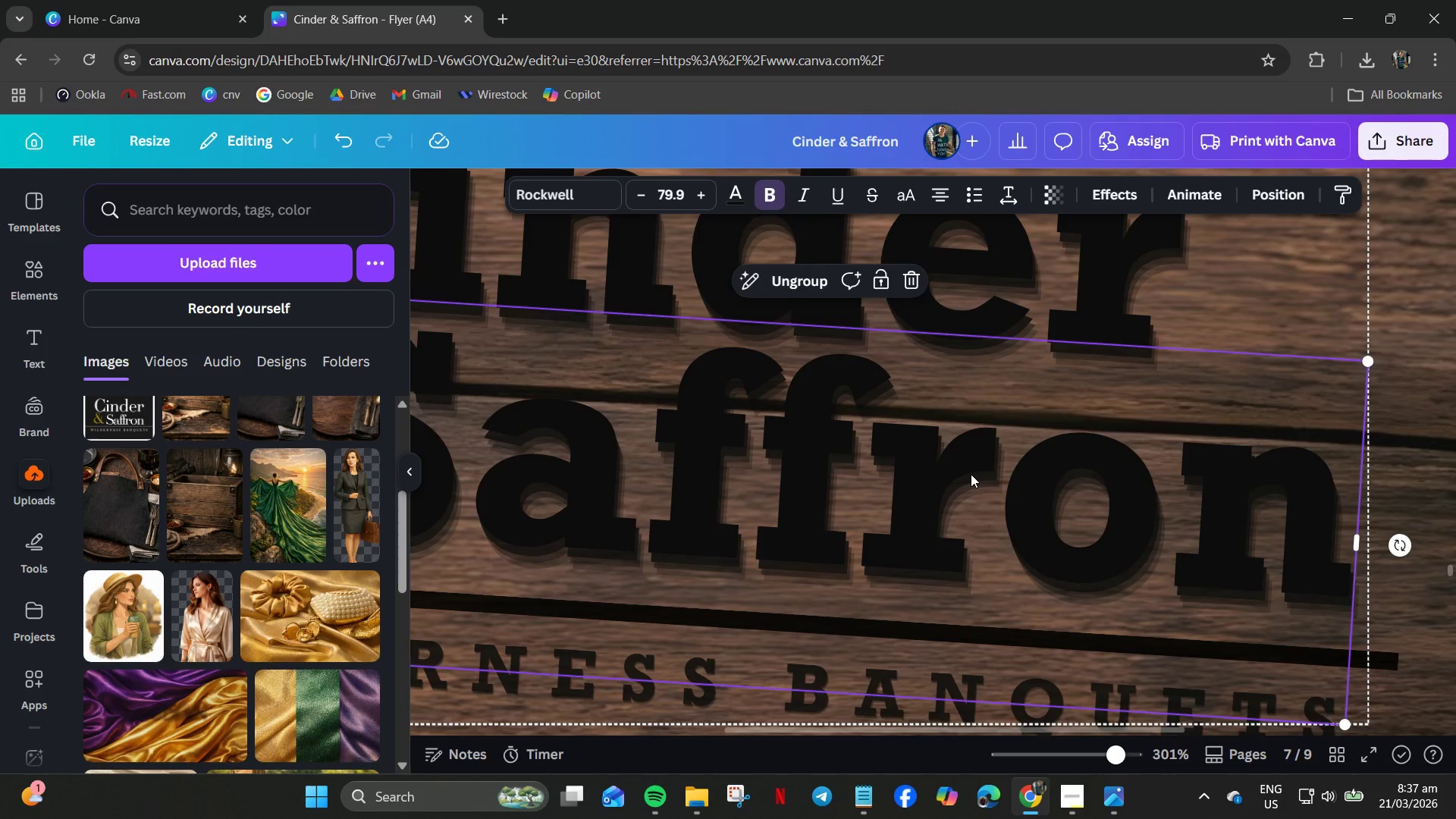 
key(ArrowDown)
 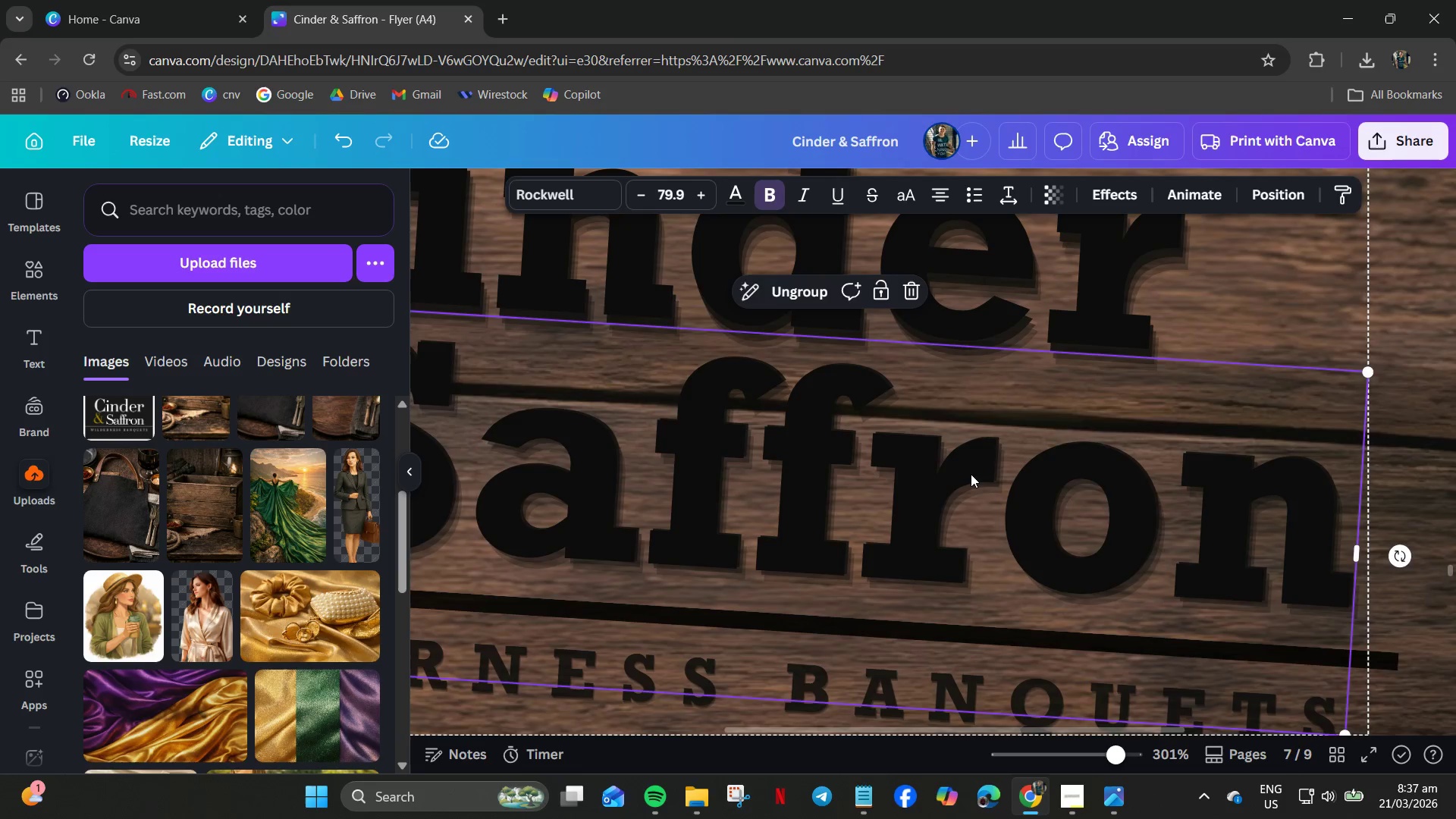 
scroll: coordinate [971, 474], scroll_direction: none, amount: 0.0
 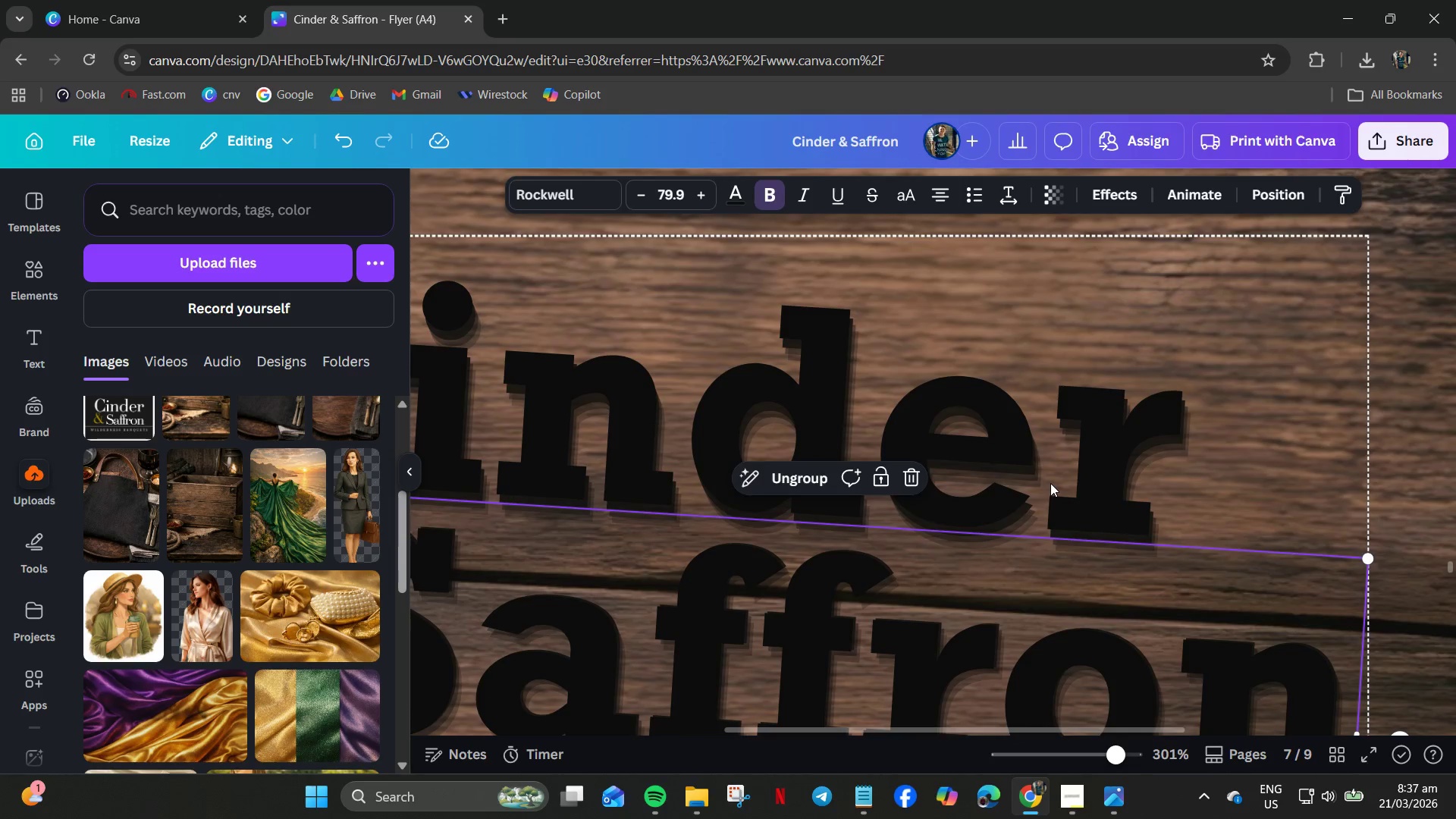 
hold_key(key=ControlLeft, duration=0.52)
 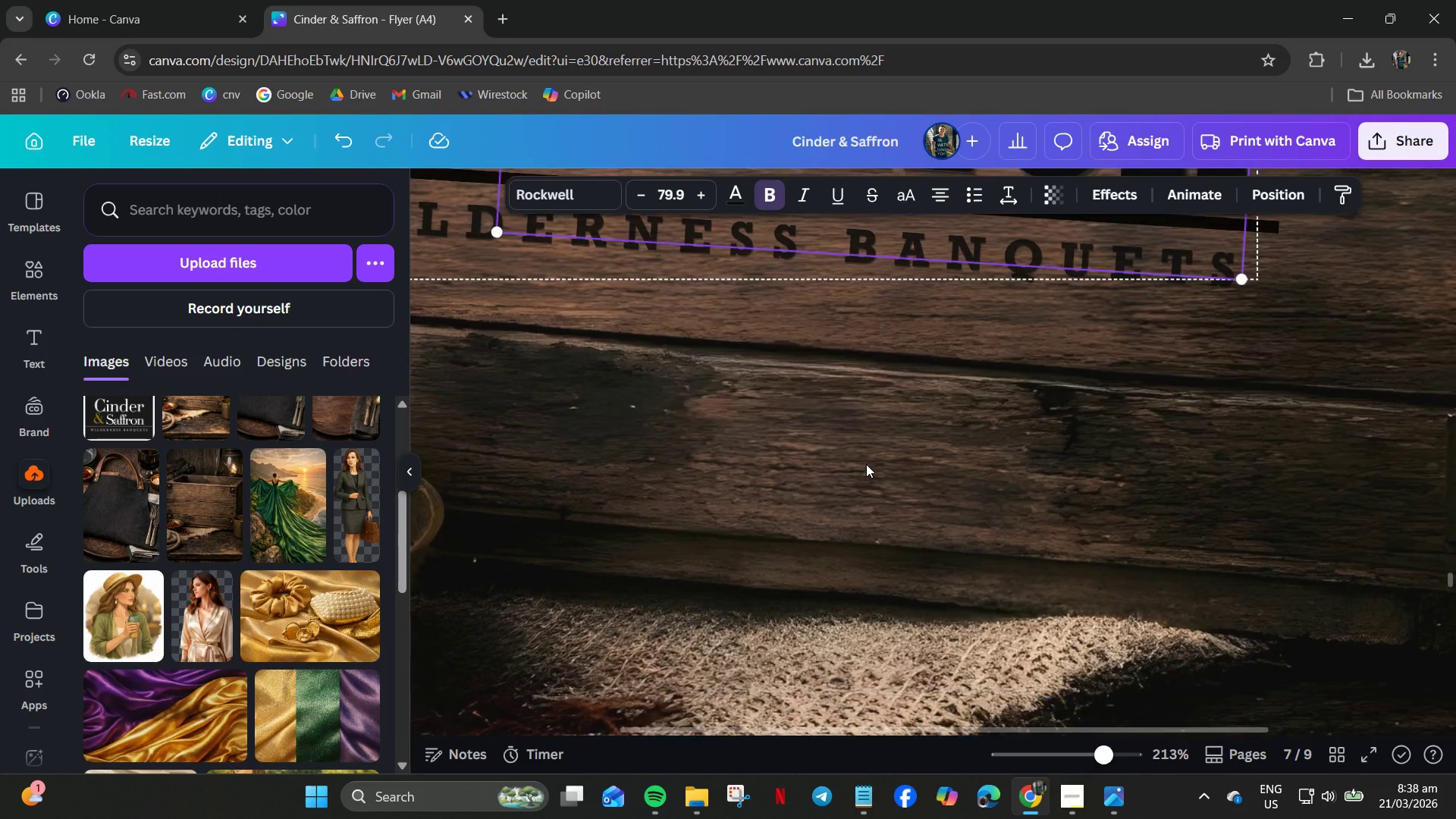 
scroll: coordinate [1046, 482], scroll_direction: none, amount: 0.0
 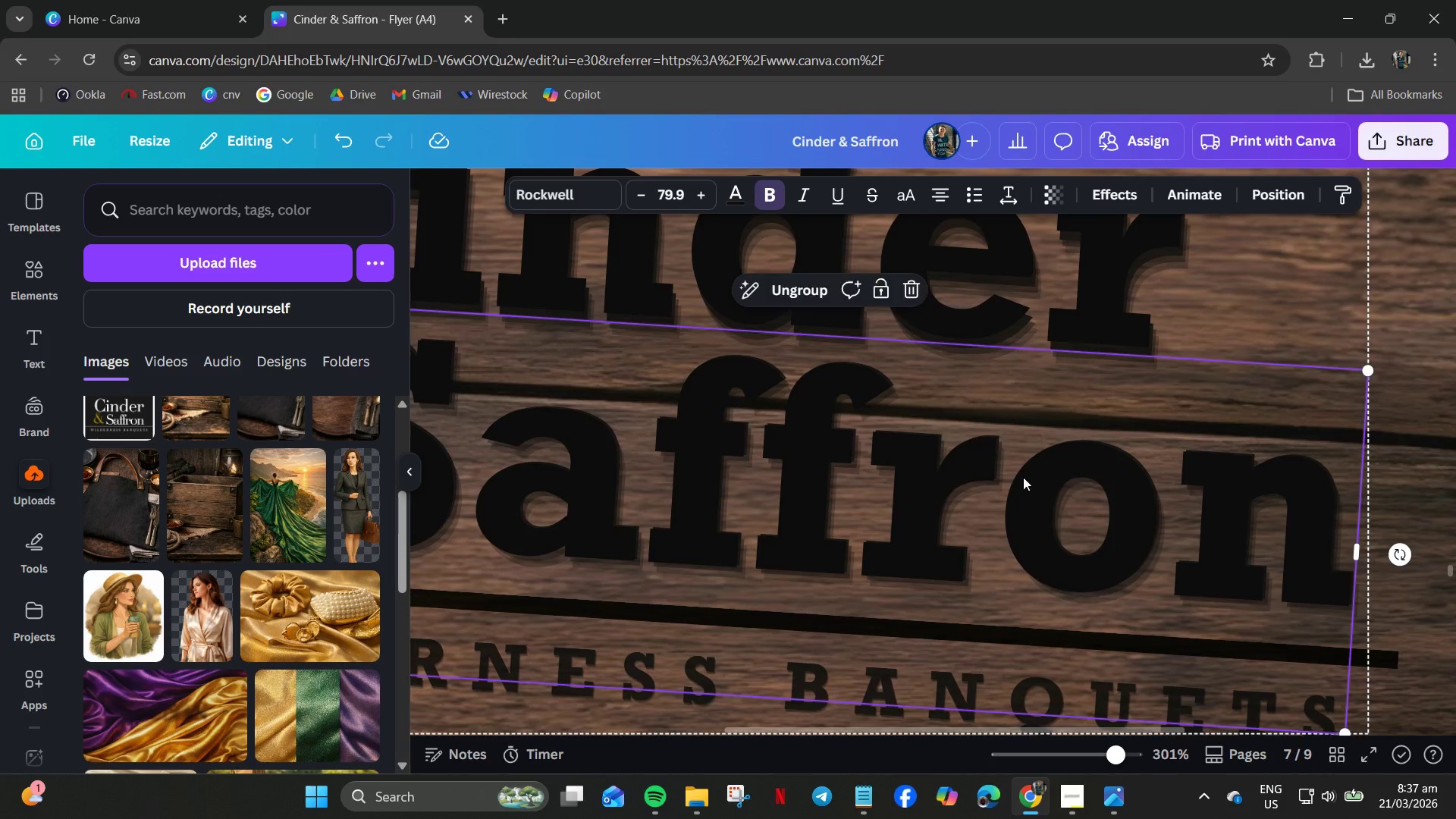 
scroll: coordinate [866, 464], scroll_direction: down, amount: 4.0
 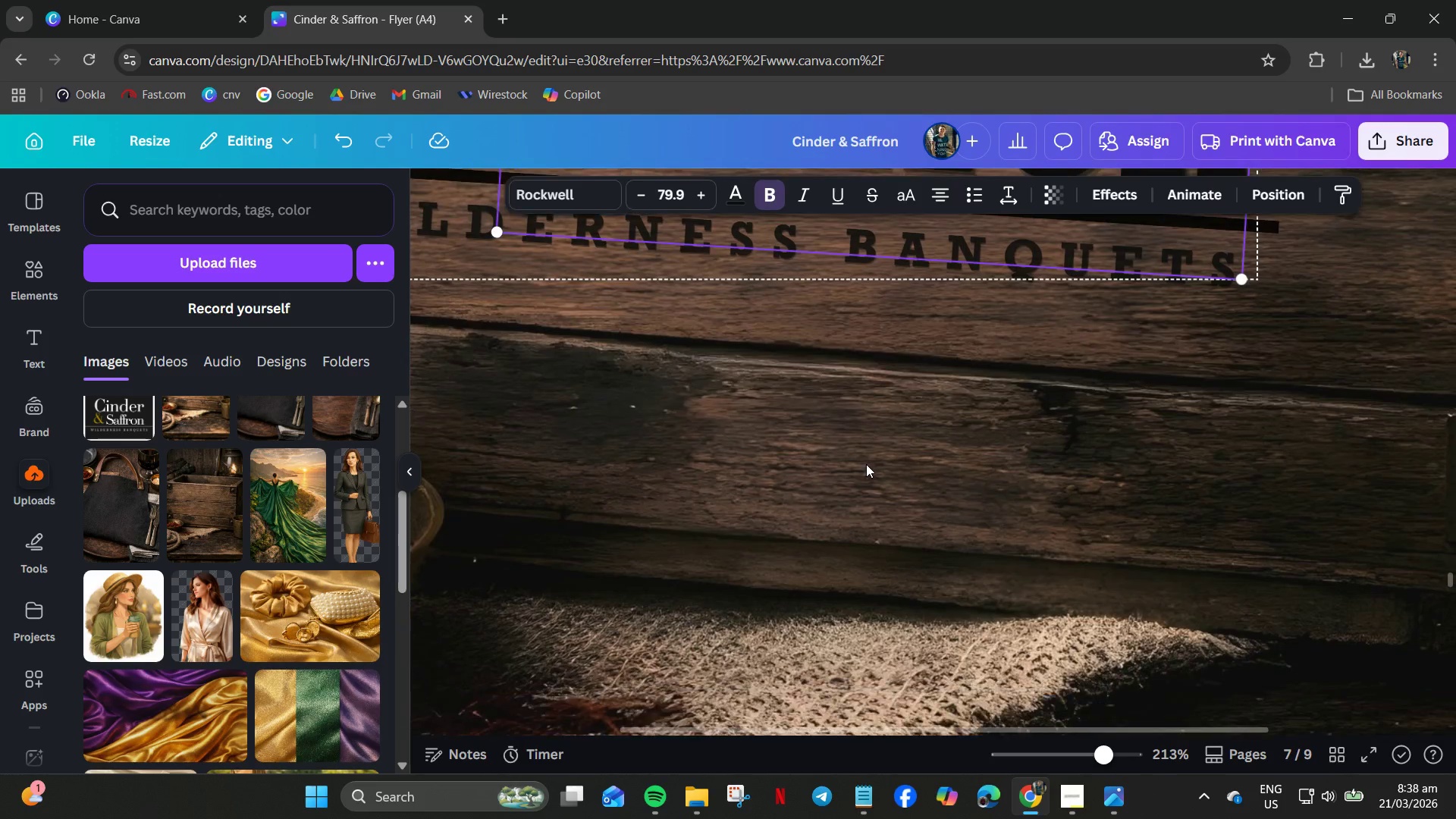 
key(Control+Z)
 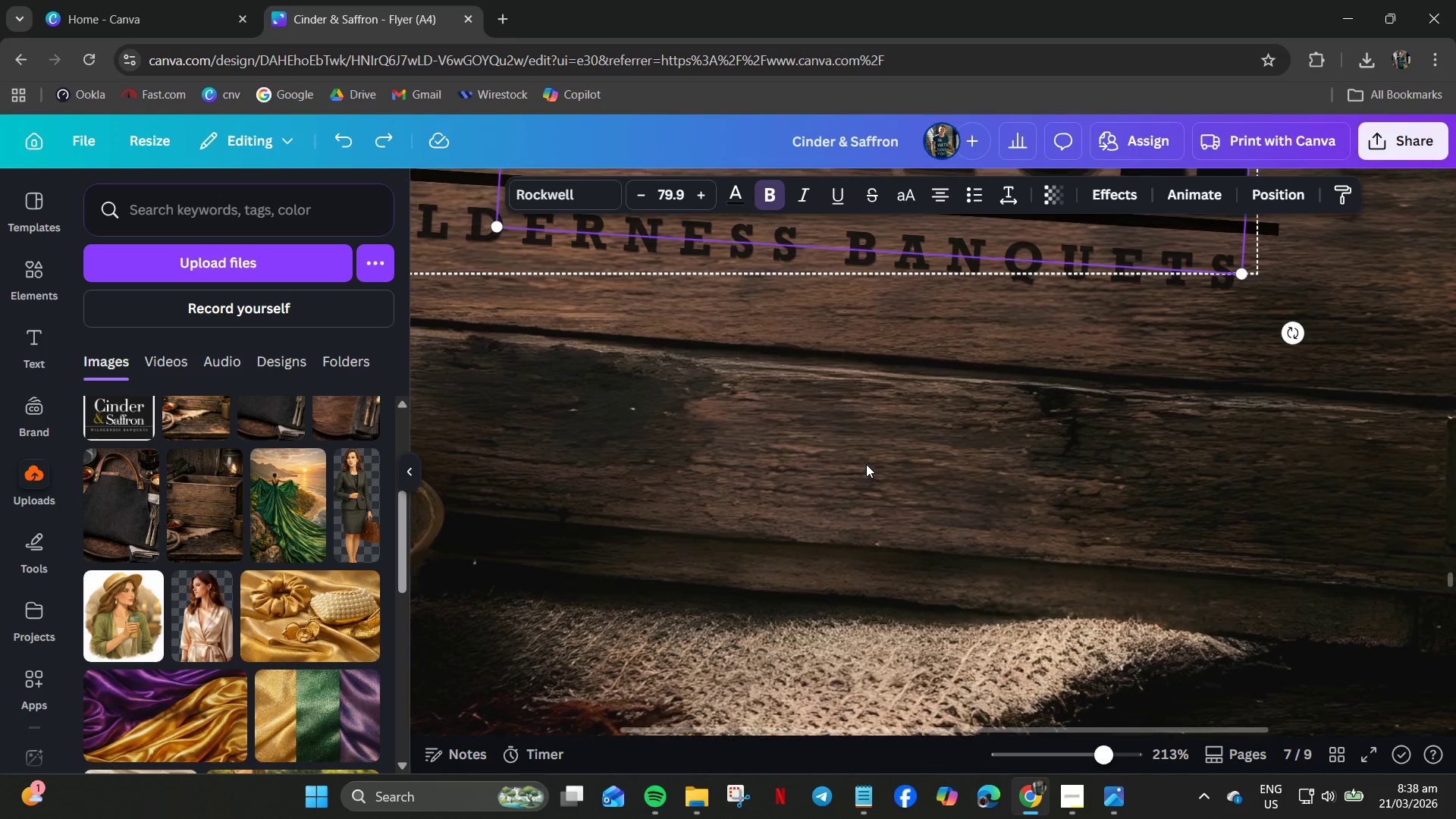 
scroll: coordinate [866, 464], scroll_direction: up, amount: 4.0
 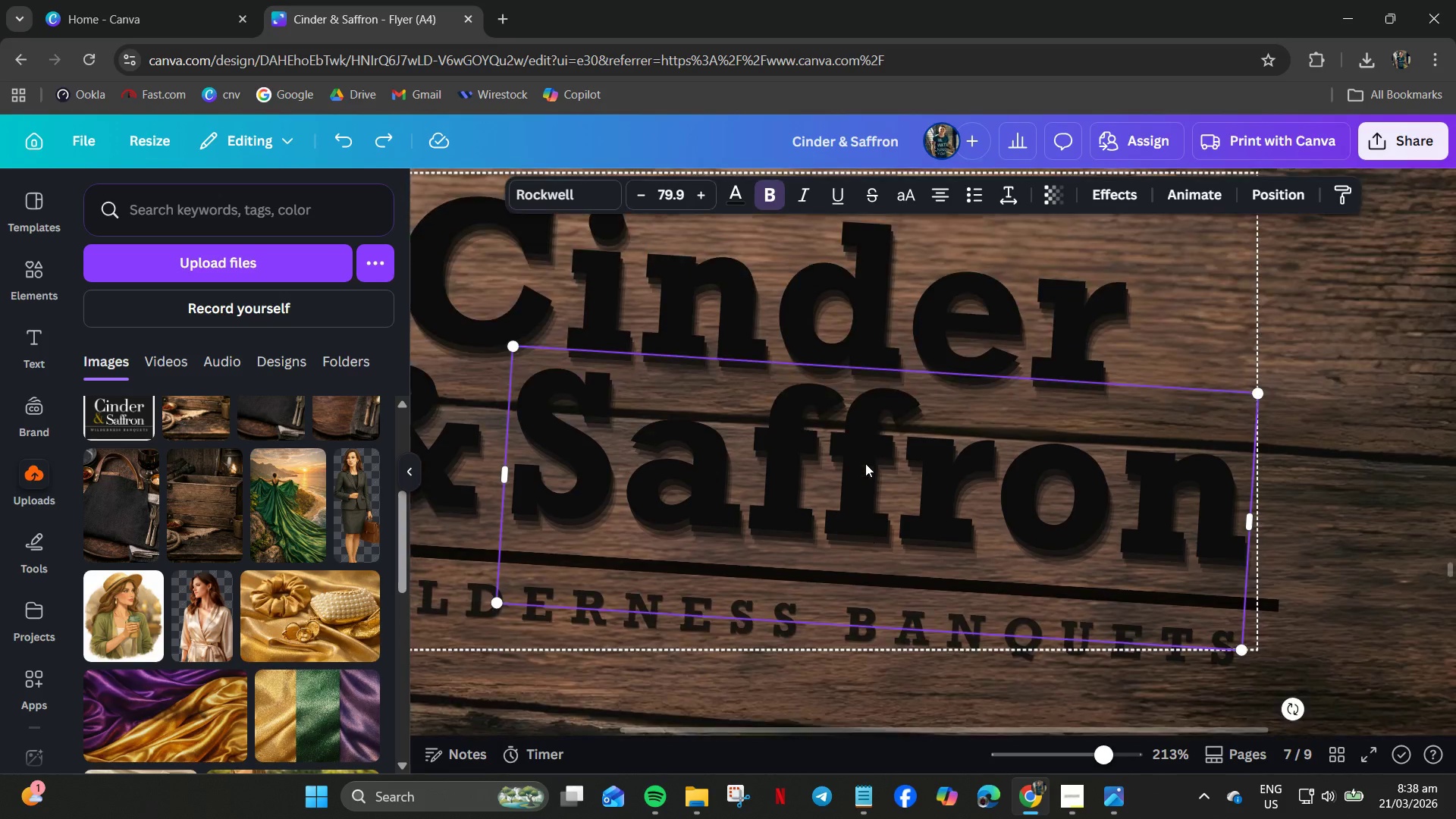 
key(Control+Z)
 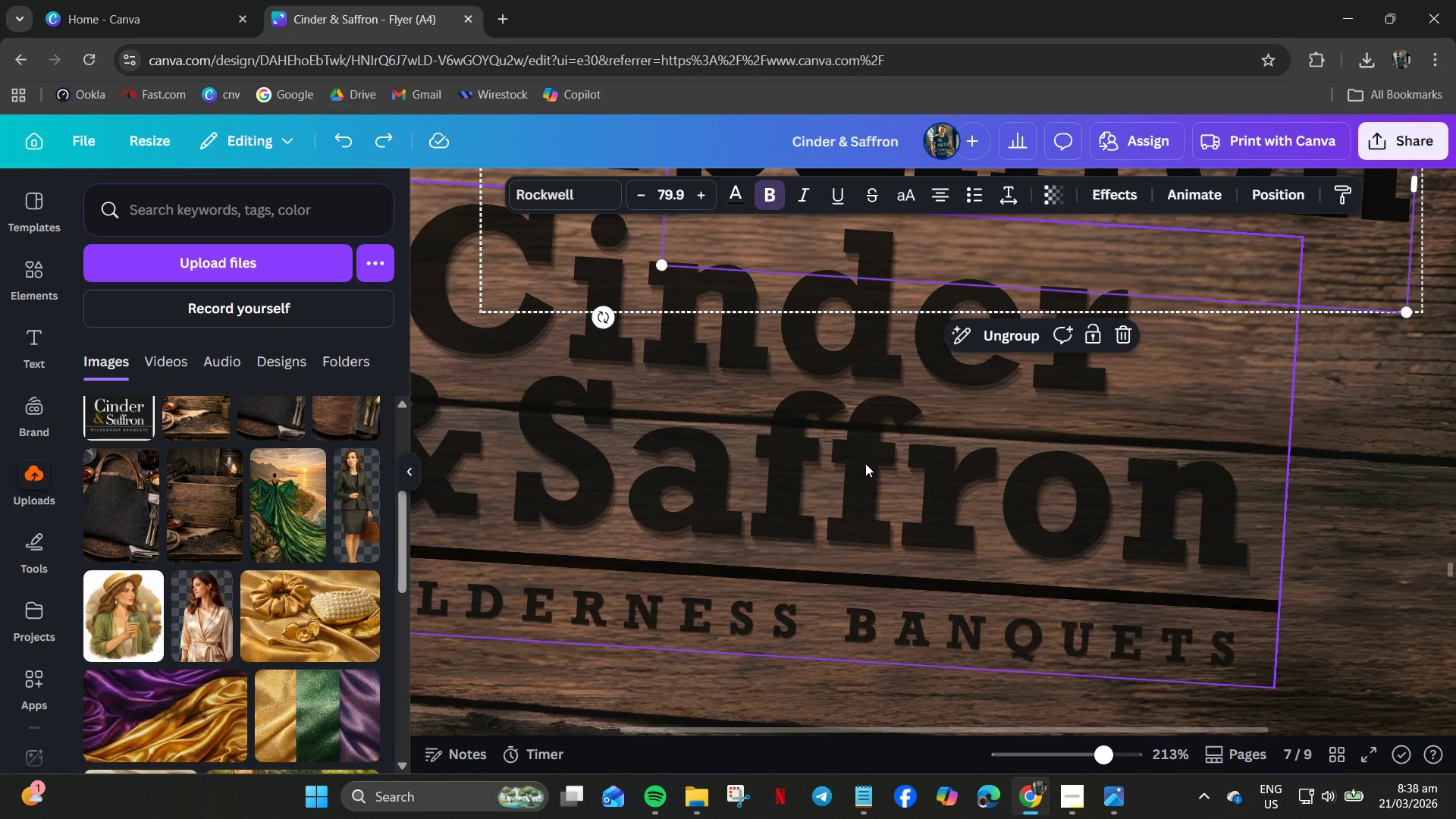 
key(Control+Y)
 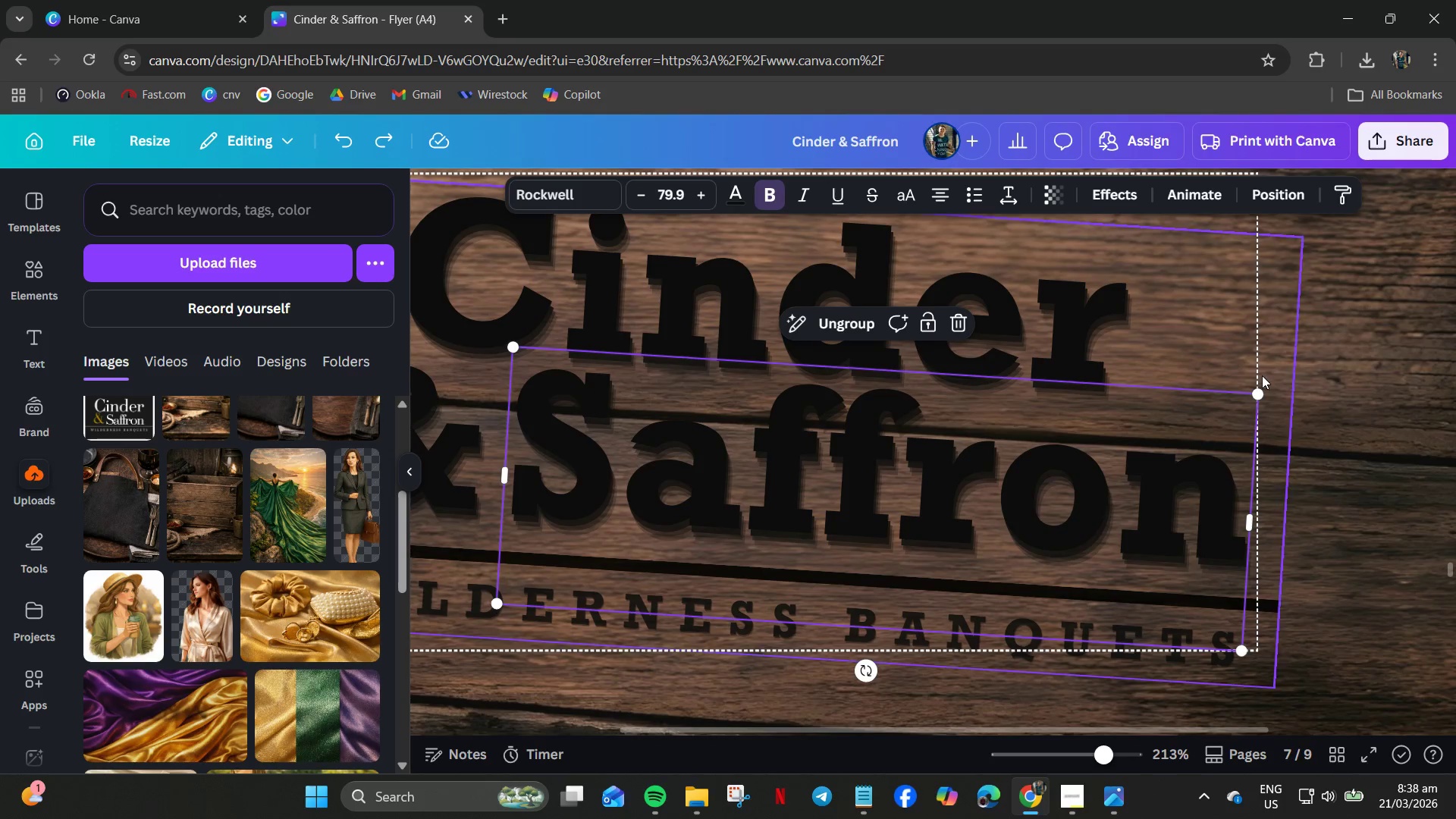 
double_click([1169, 303])
 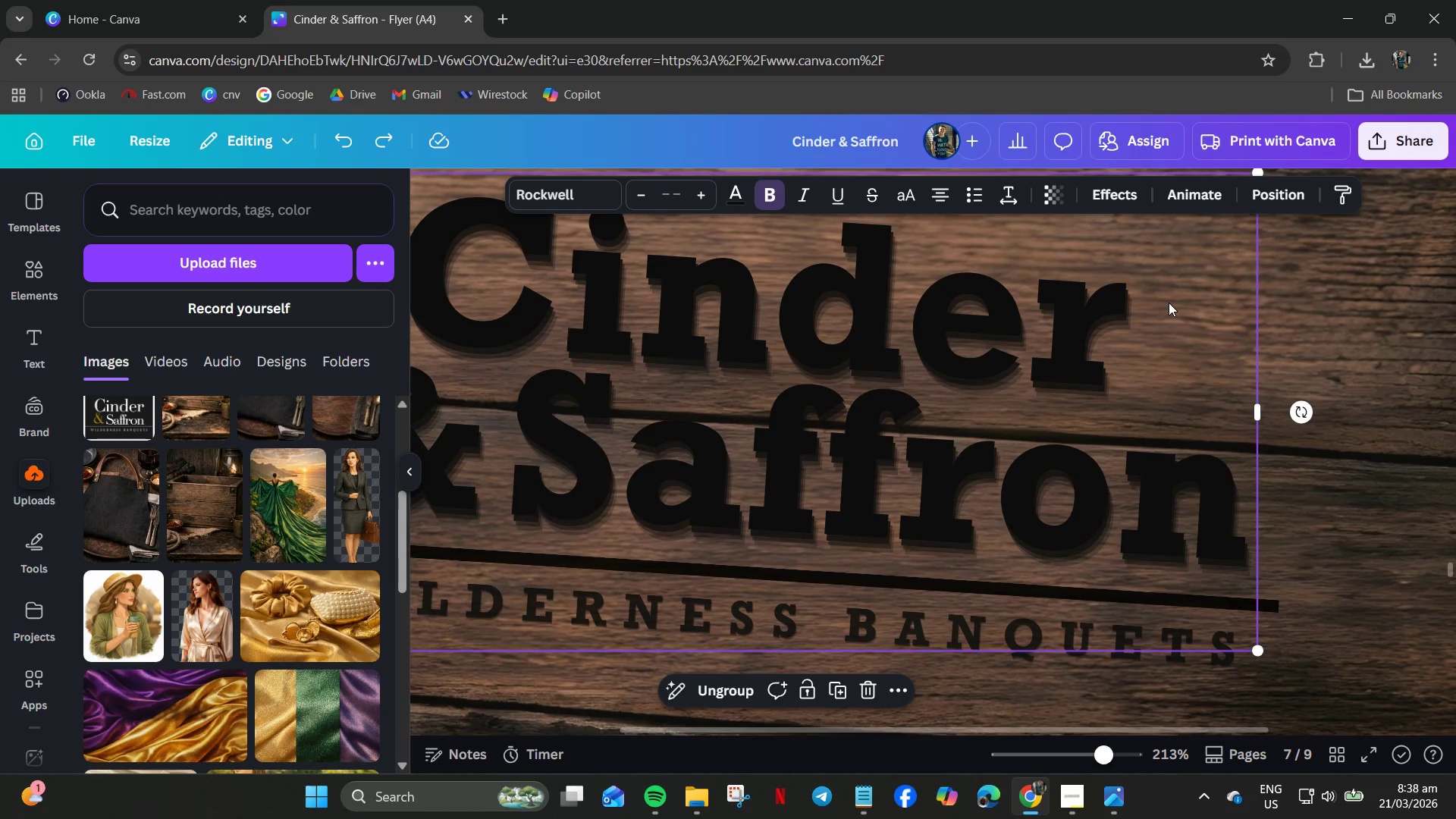 
key(ArrowDown)
 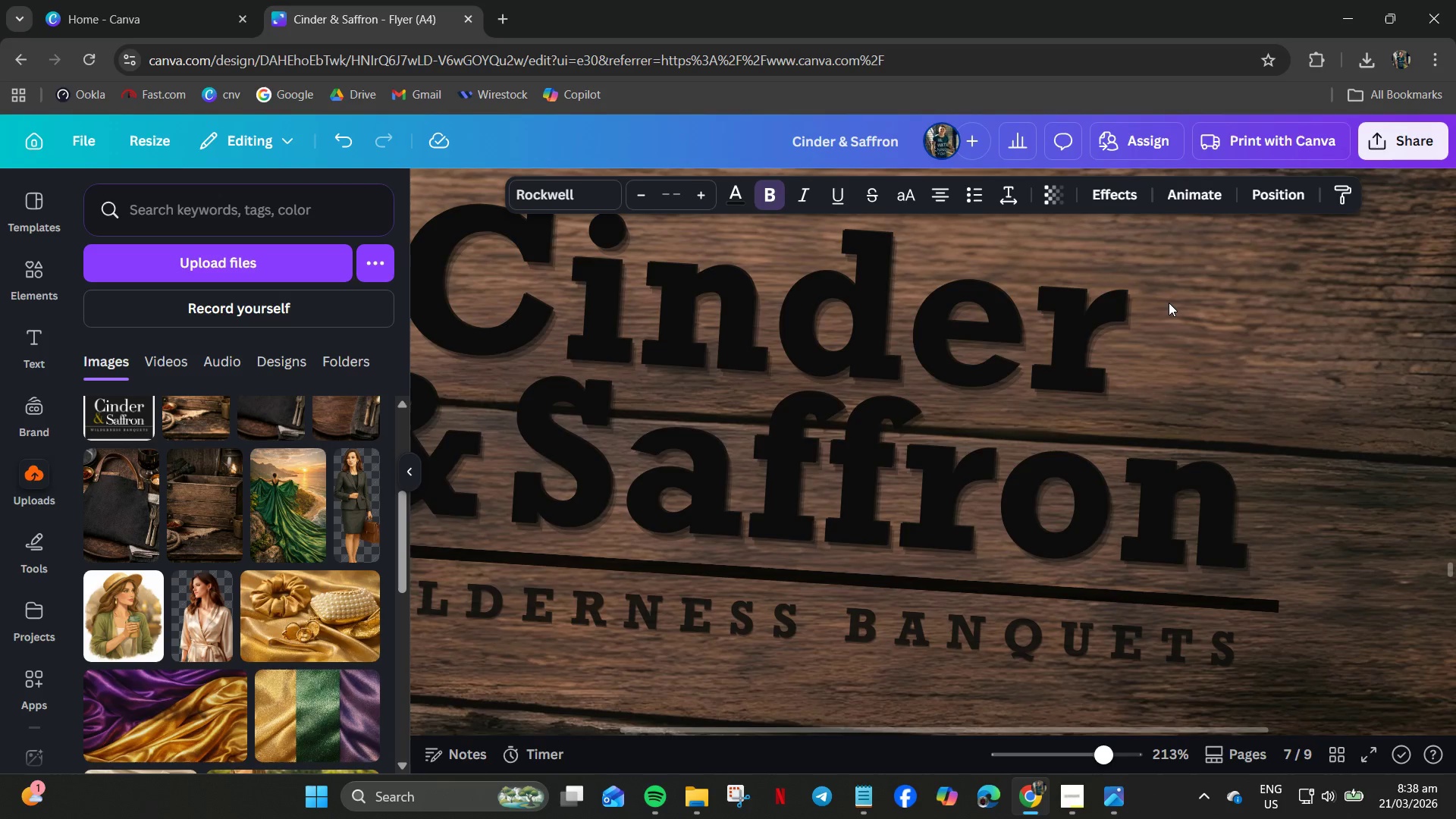 
key(ArrowRight)
 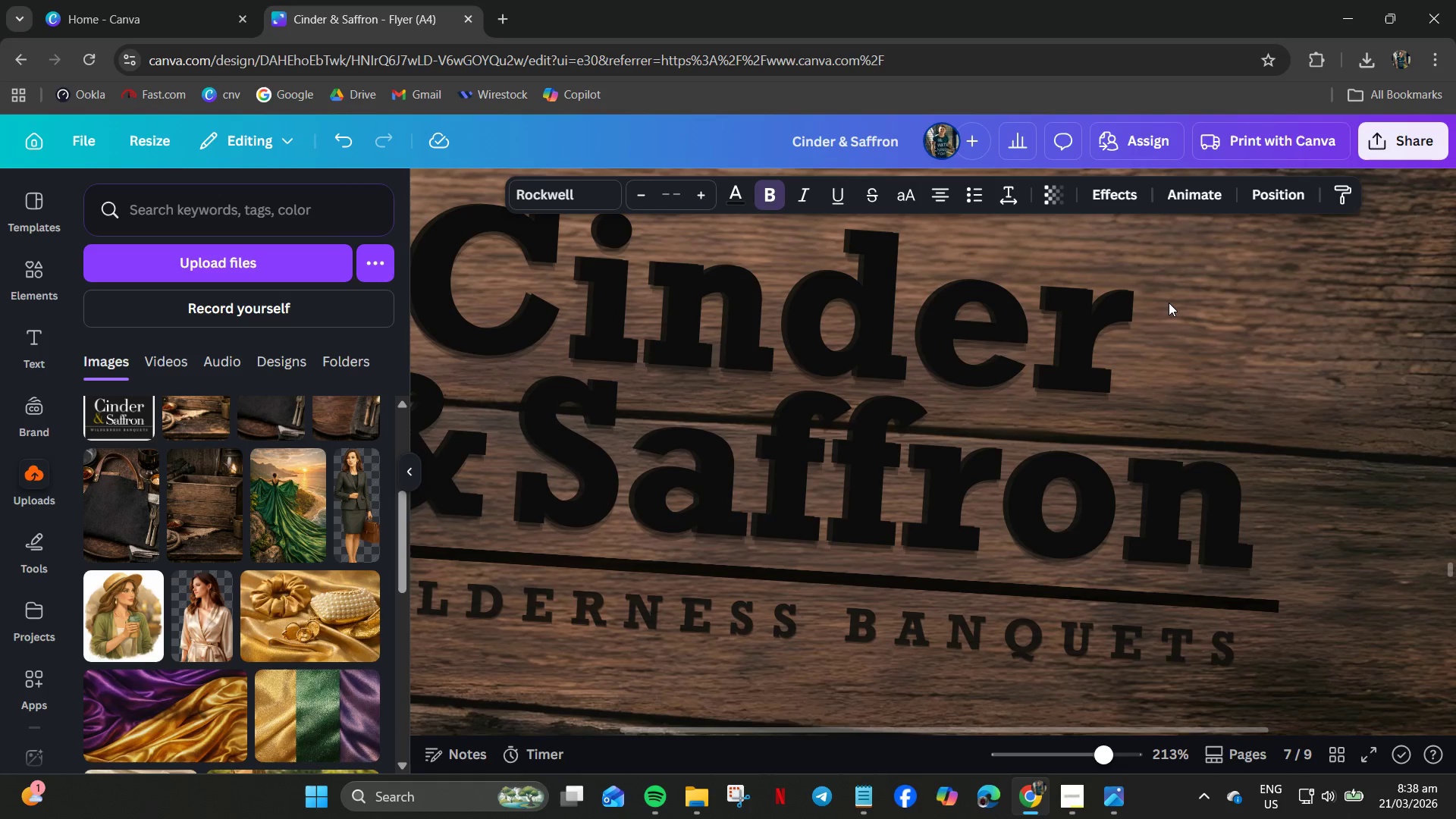 
key(ArrowLeft)
 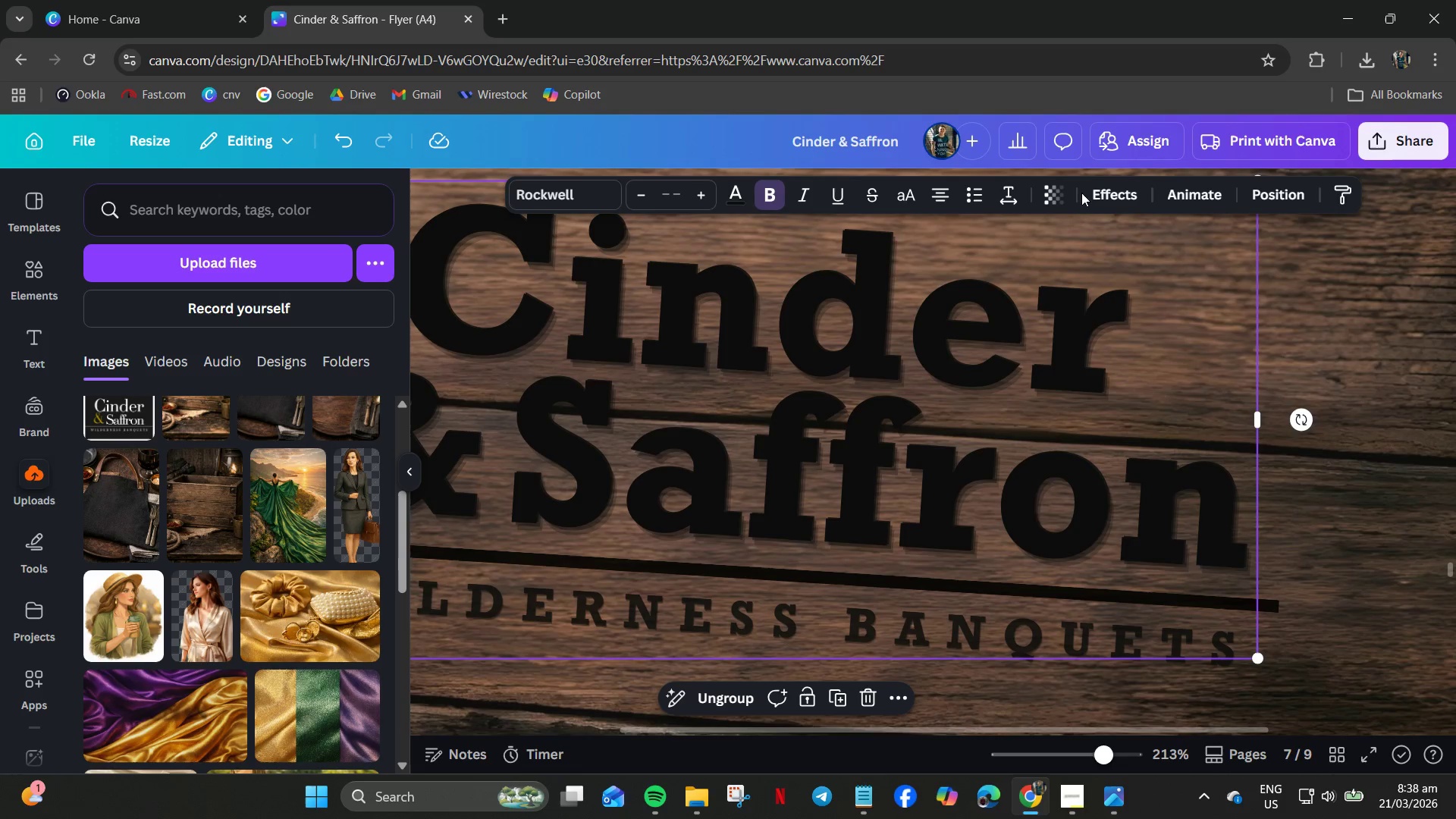 
left_click([1058, 196])
 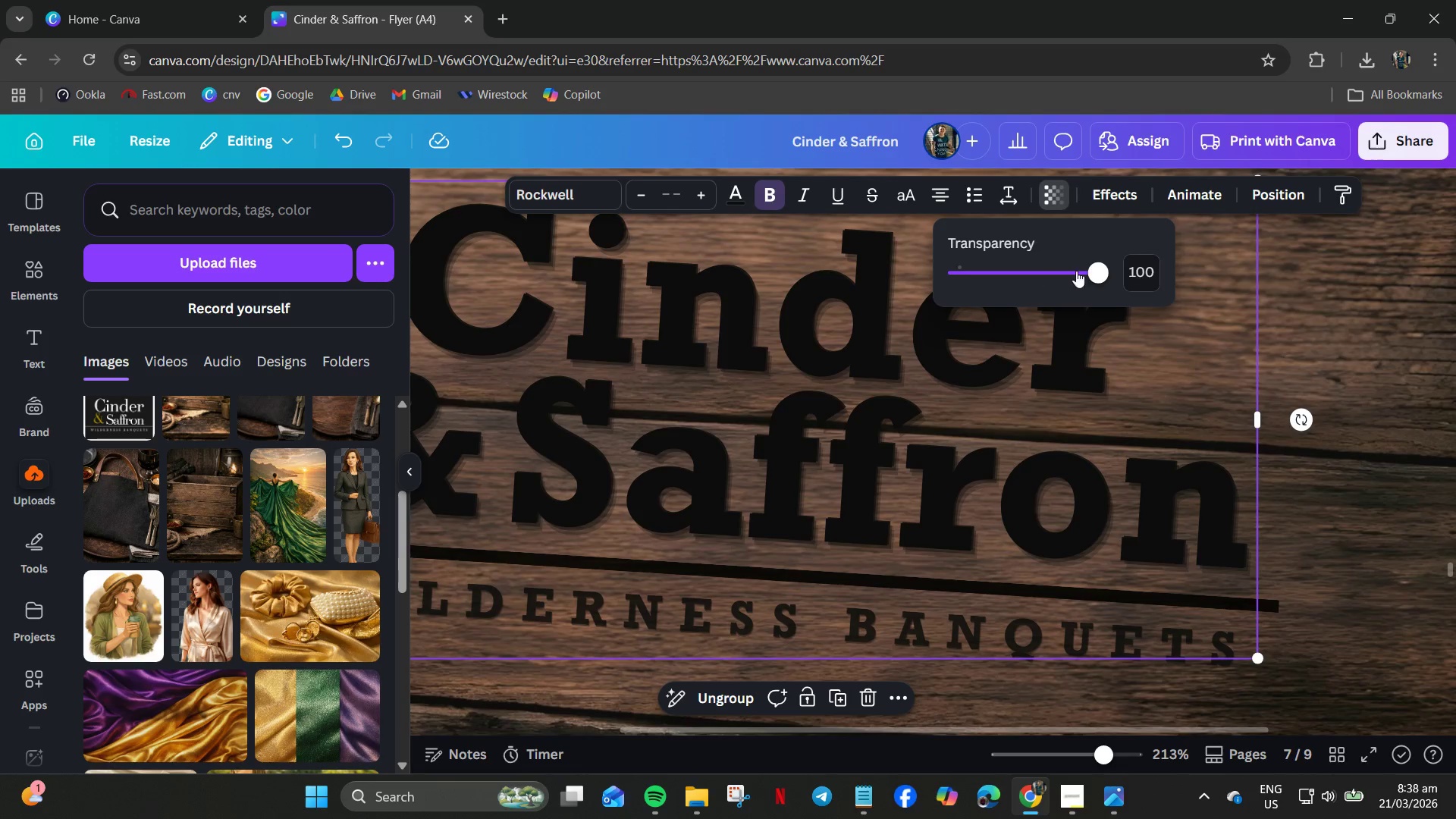 
left_click_drag(start_coordinate=[1097, 268], to_coordinate=[993, 288])
 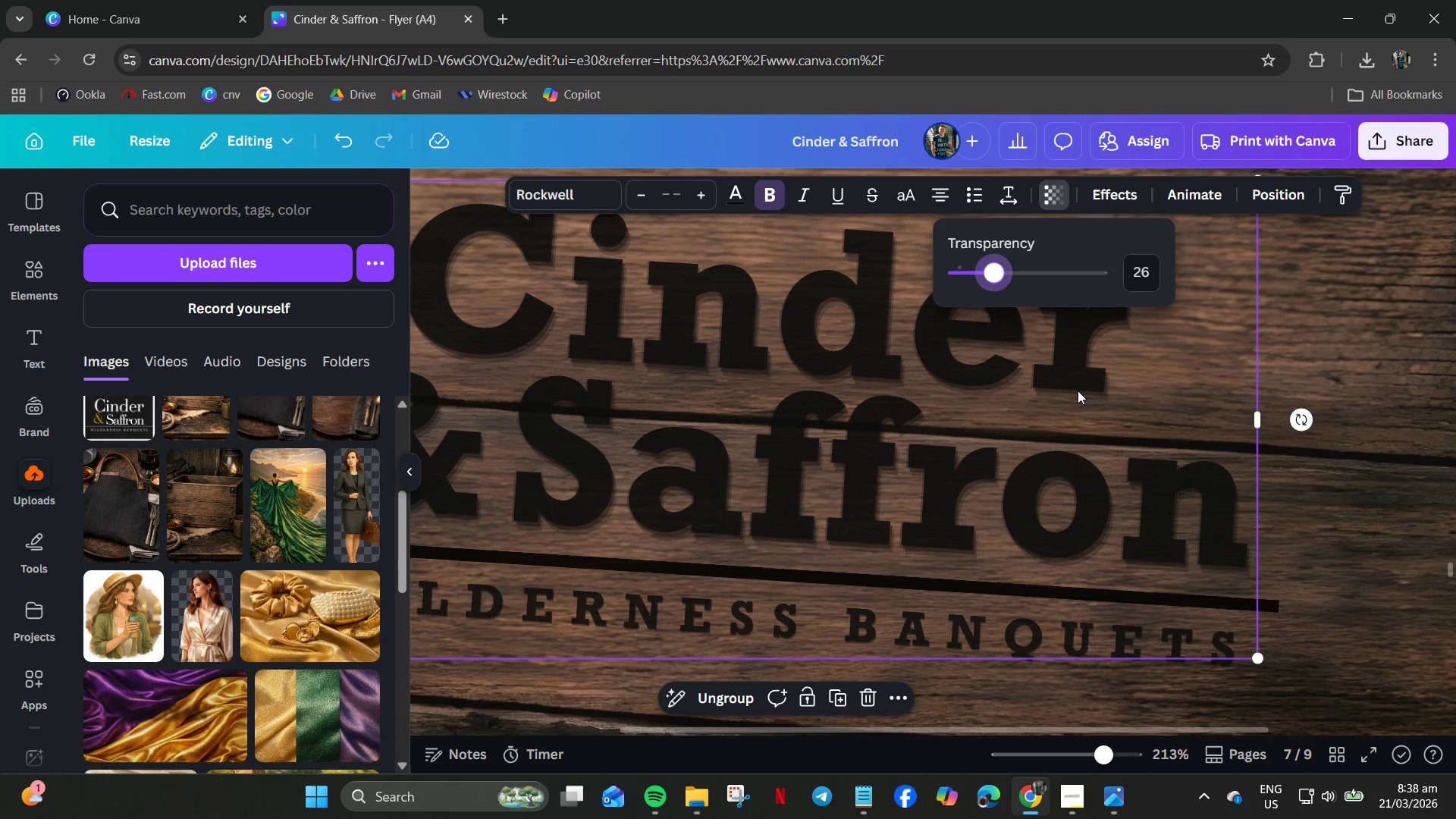 
left_click([744, 394])
 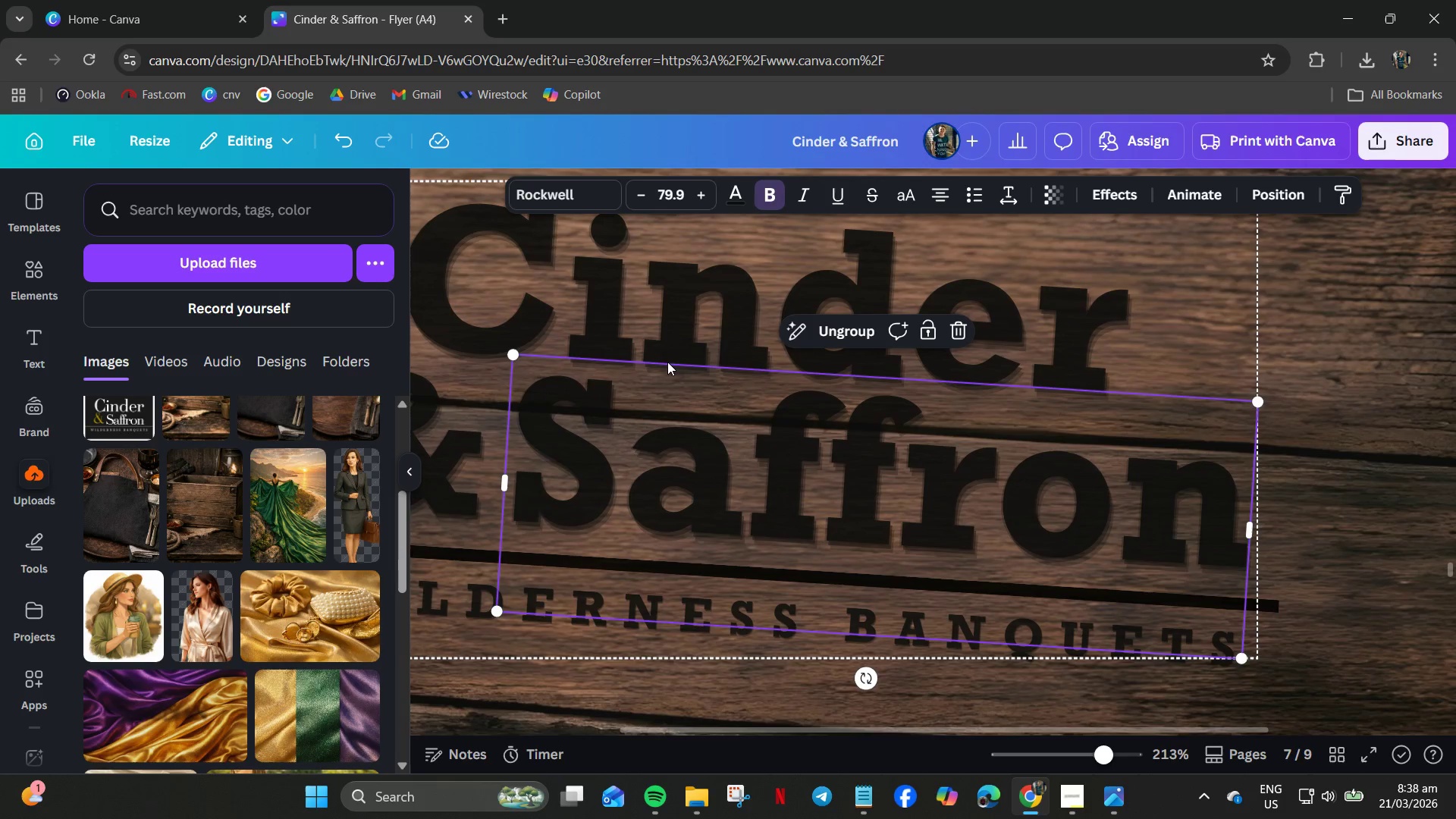 
left_click_drag(start_coordinate=[668, 362], to_coordinate=[673, 384])
 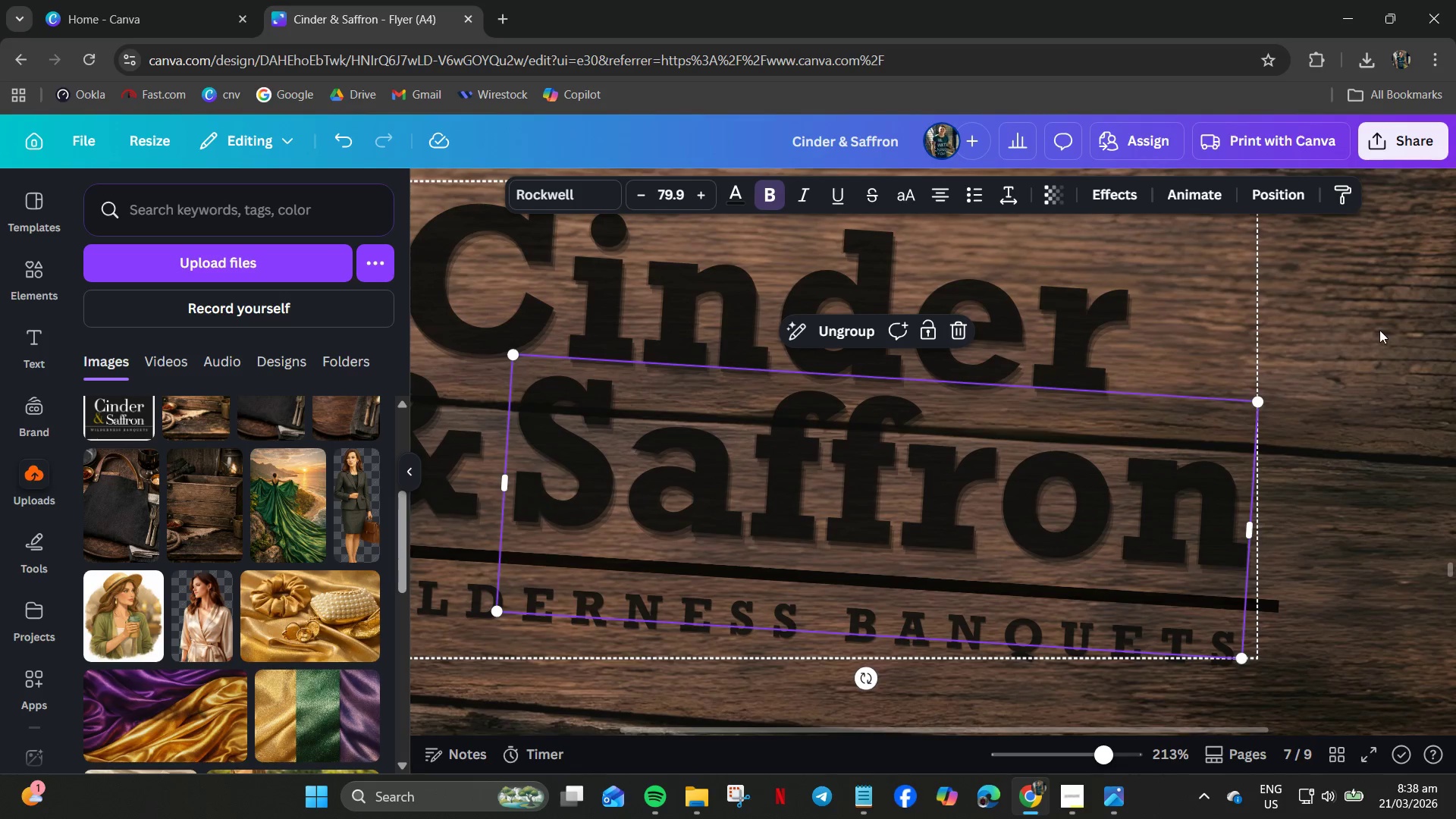 
left_click([1384, 330])
 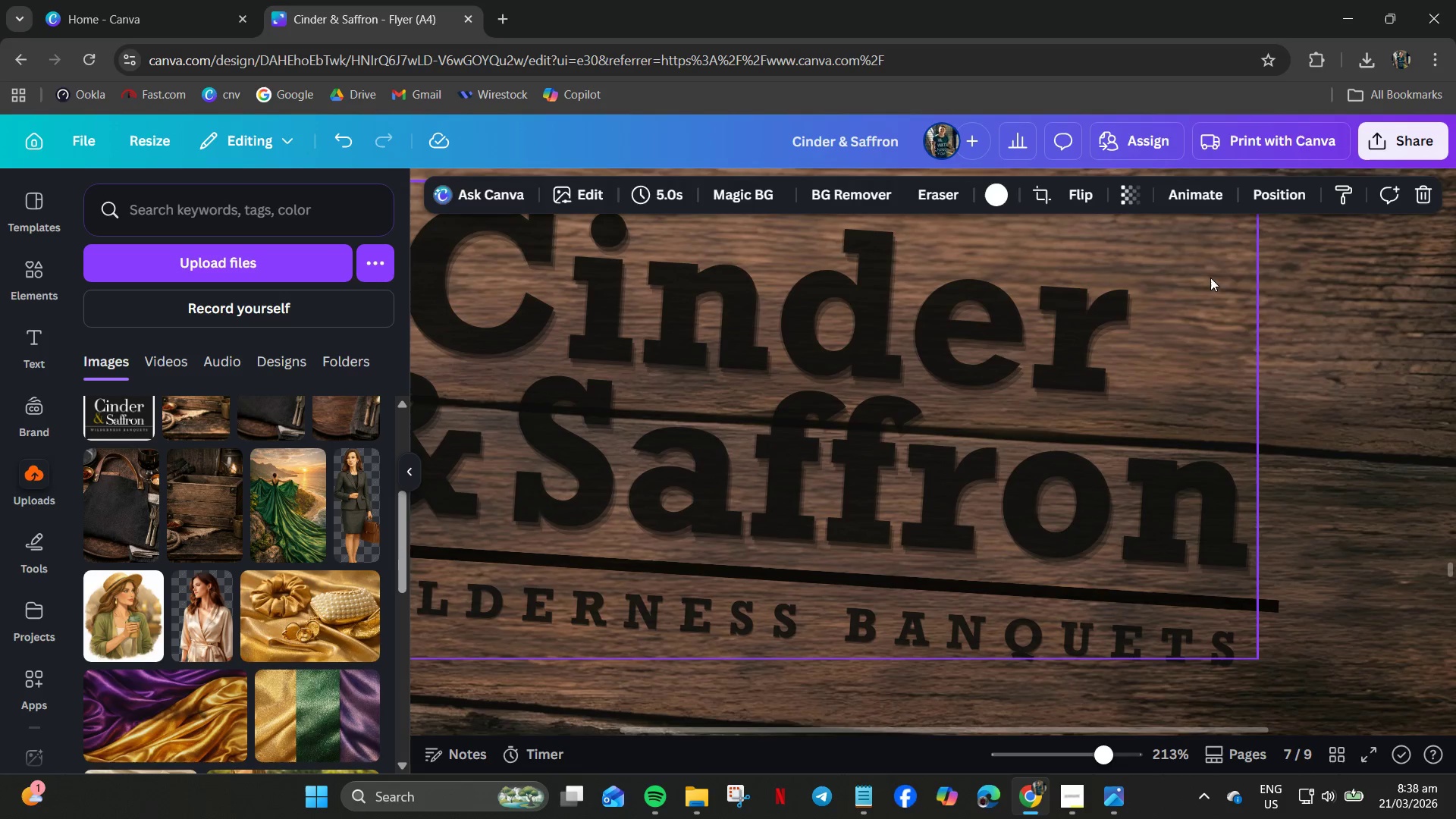 
left_click_drag(start_coordinate=[1210, 275], to_coordinate=[1269, 317])
 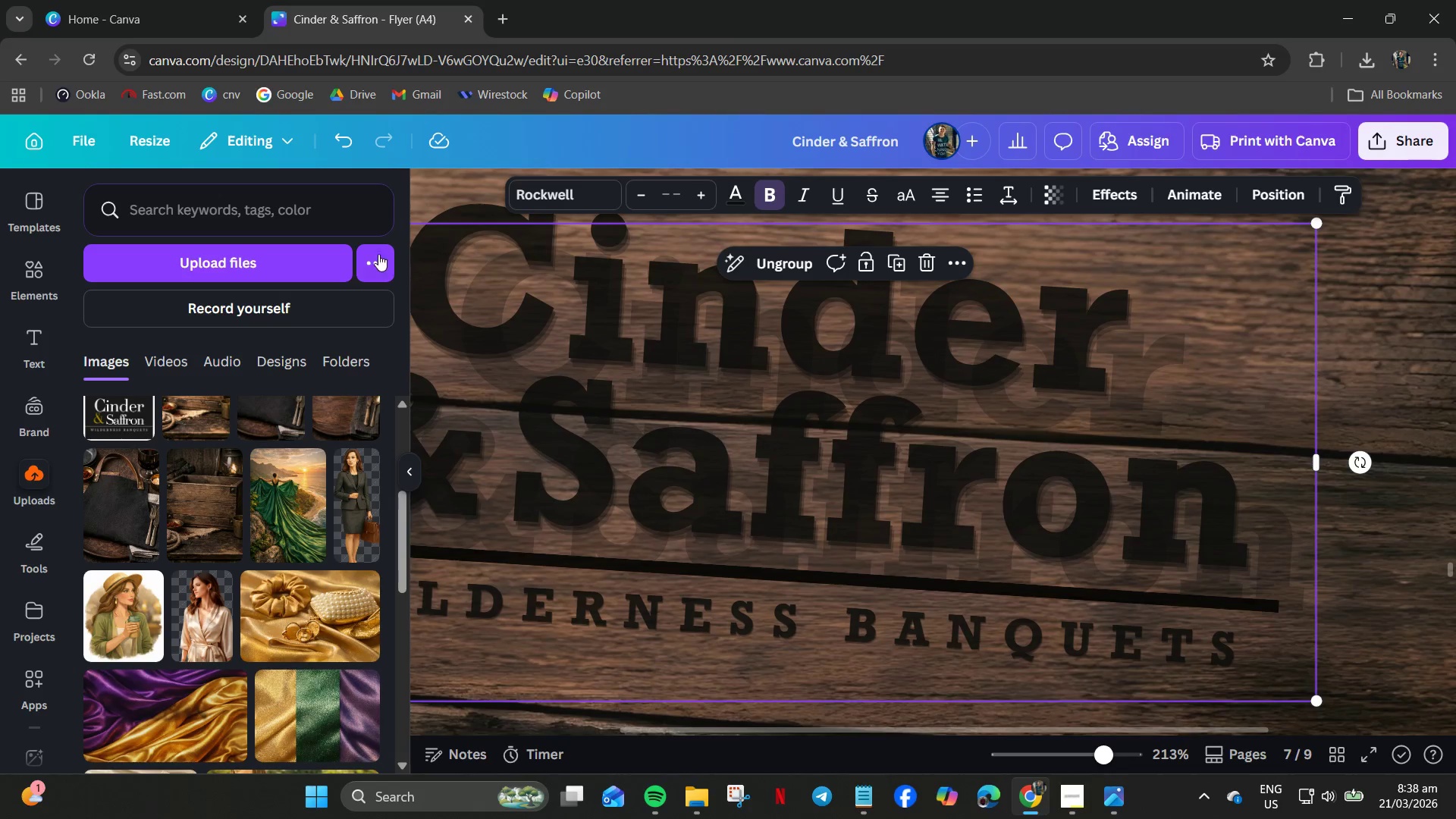 
left_click([441, 249])
 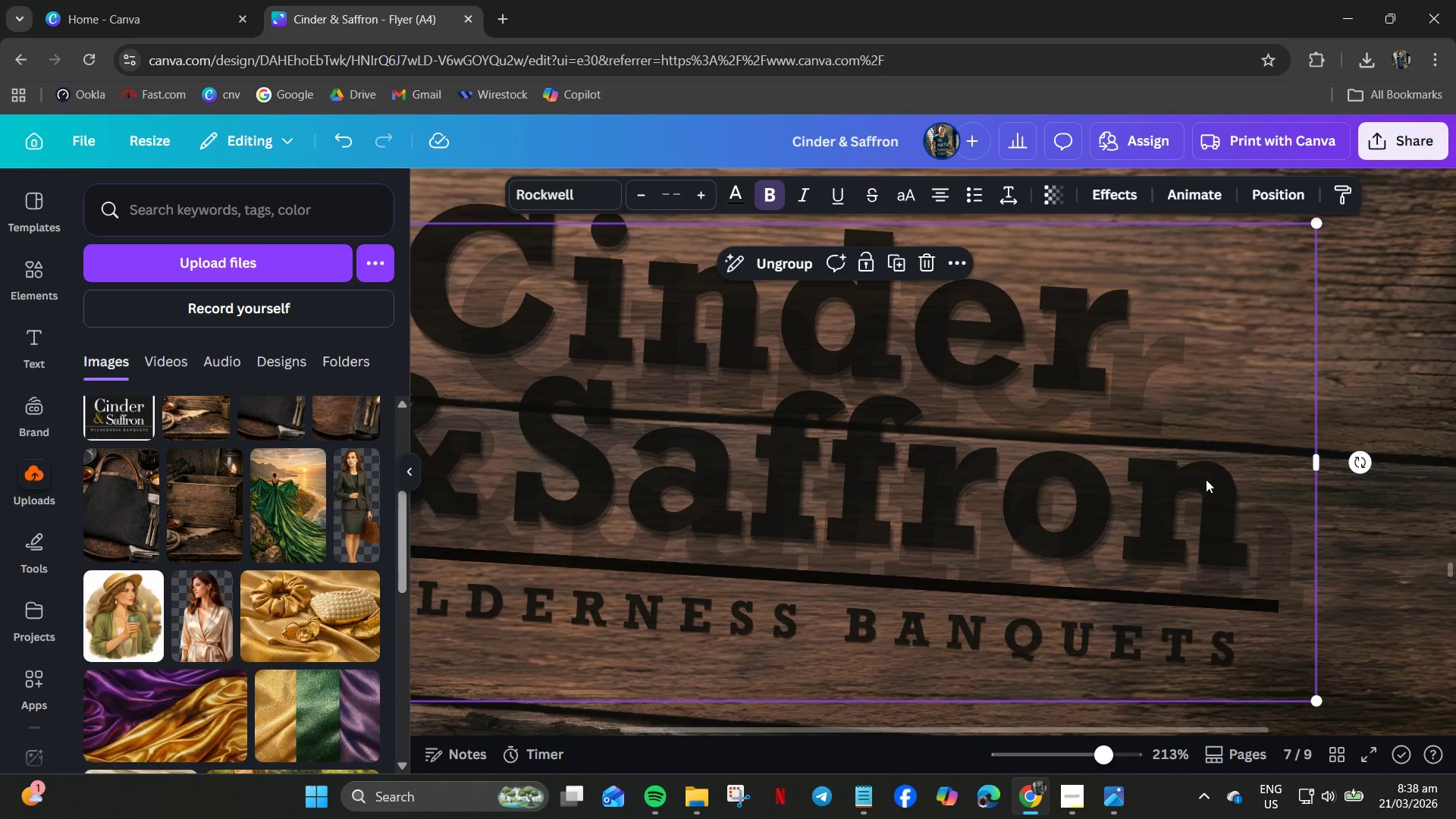 
scroll: coordinate [1123, 478], scroll_direction: up, amount: 1.0
 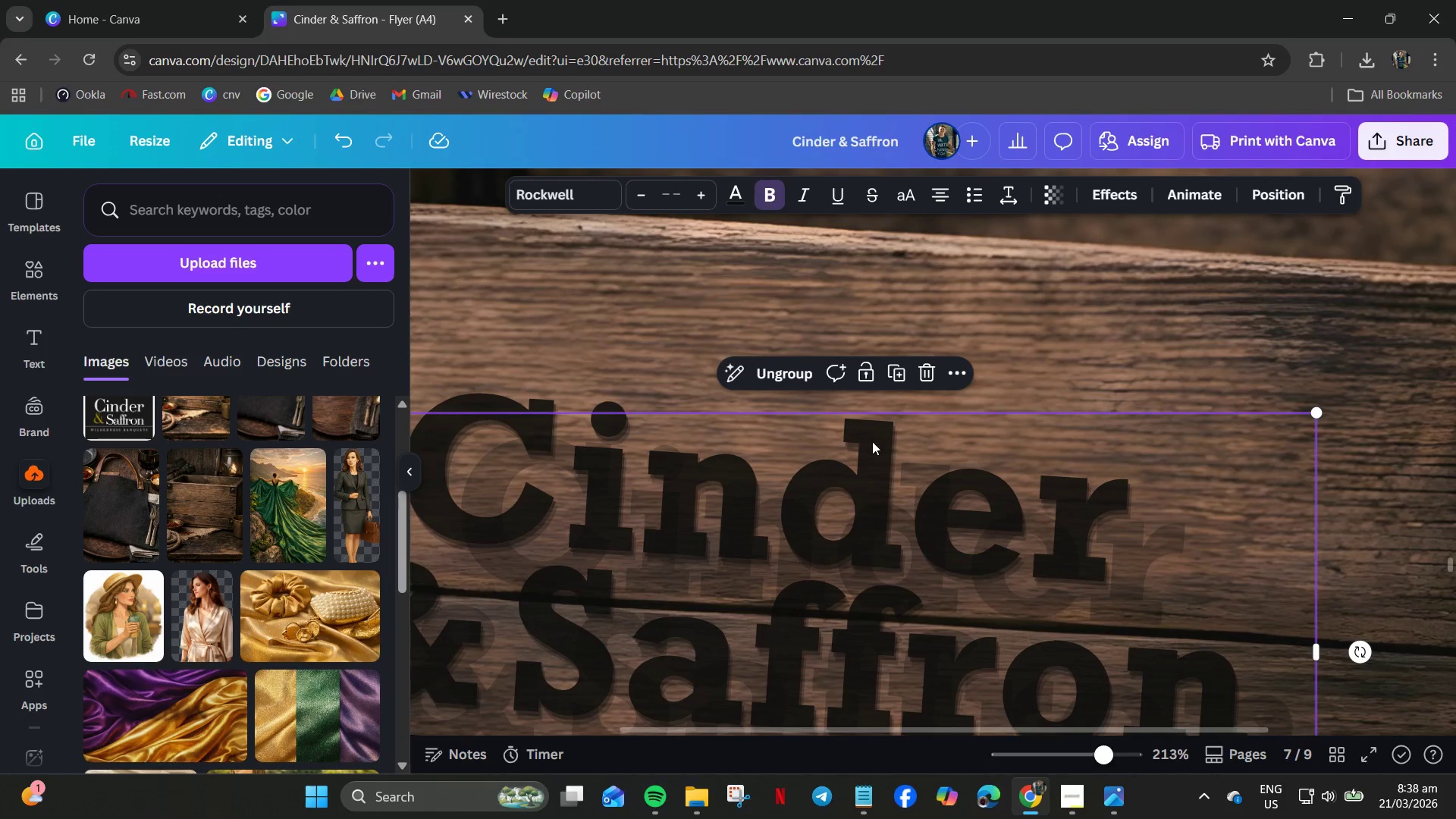 
scroll: coordinate [996, 429], scroll_direction: down, amount: 1.0
 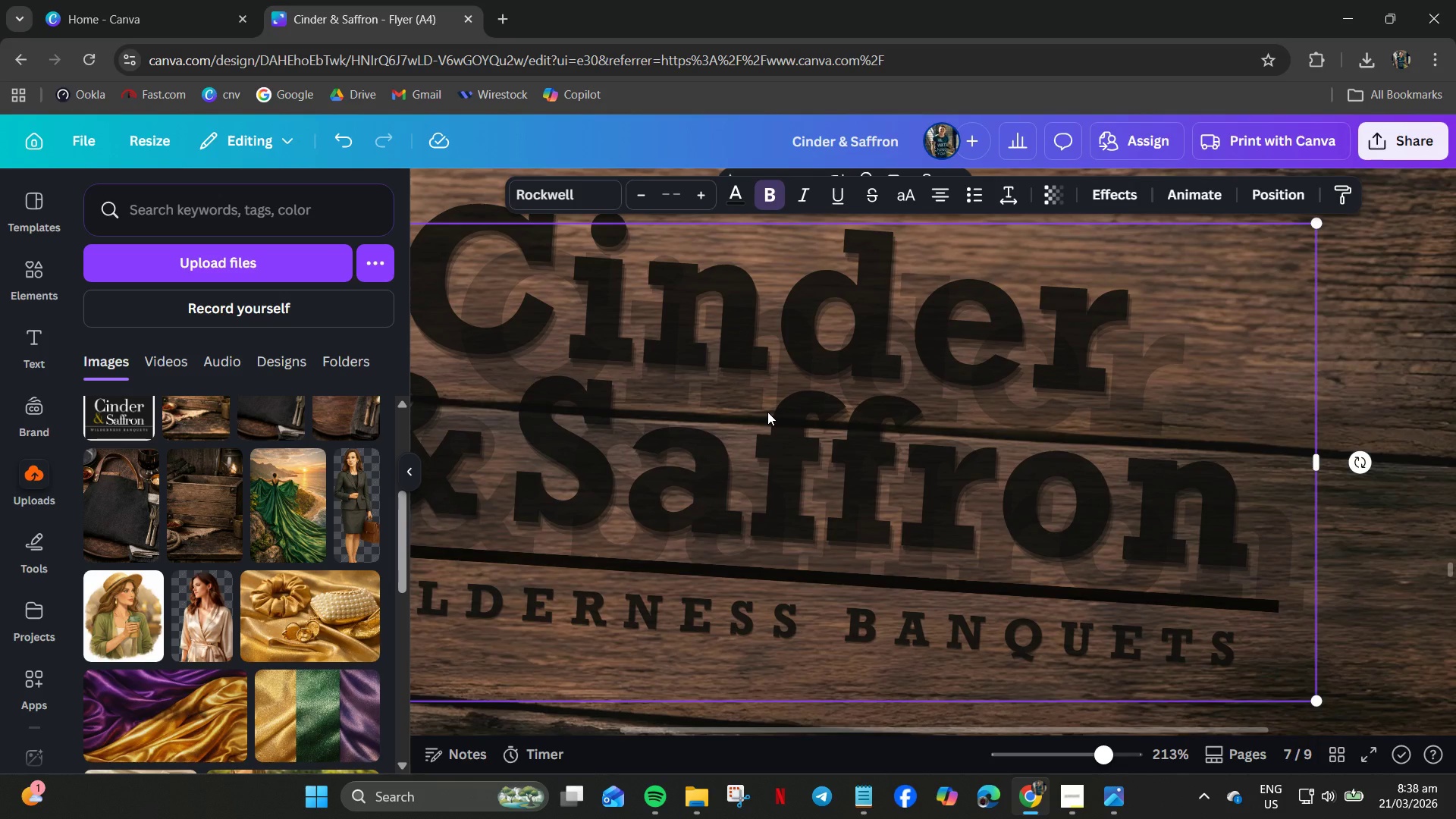 
left_click_drag(start_coordinate=[758, 415], to_coordinate=[701, 373])
 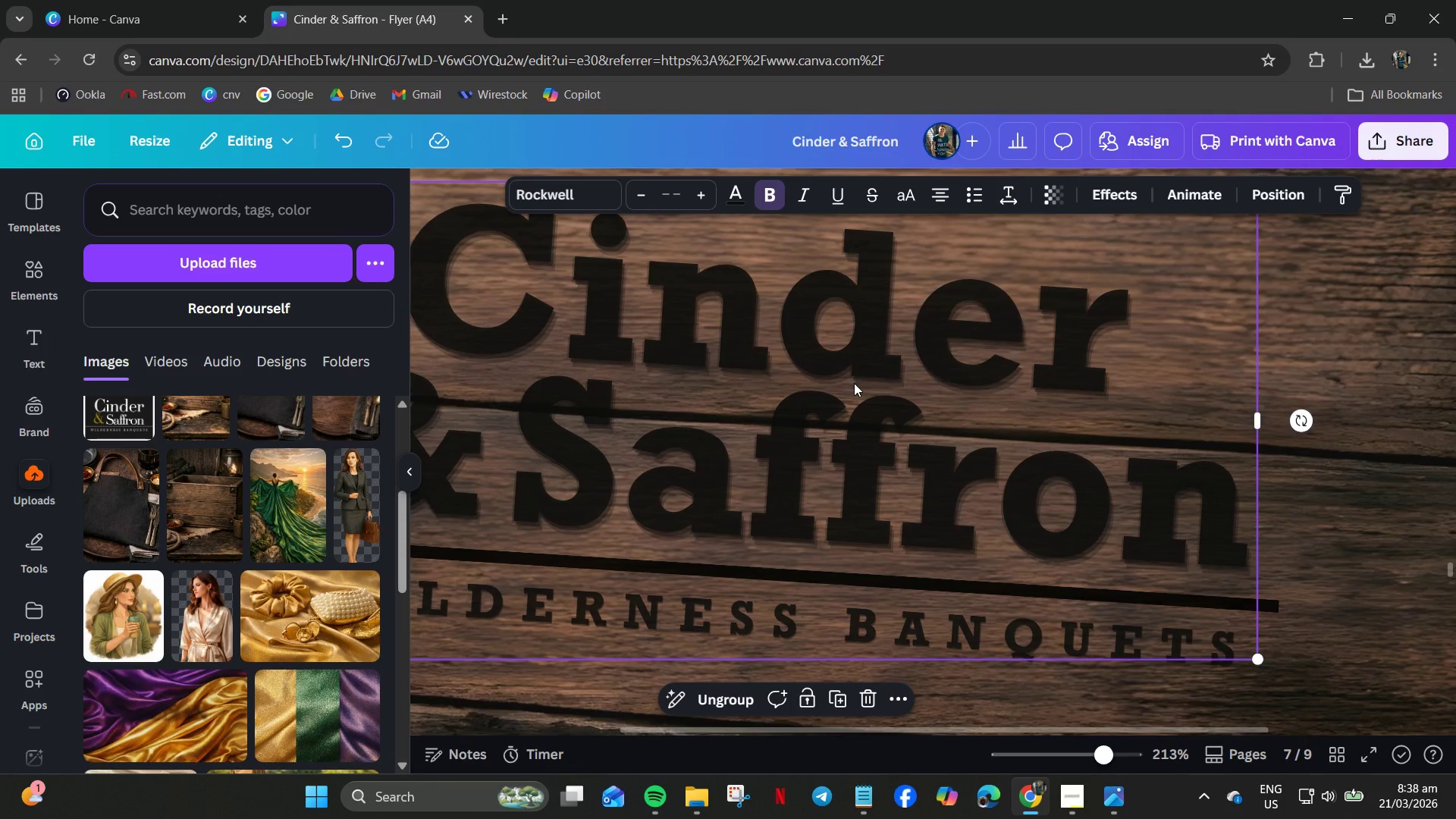 
key(ArrowRight)
 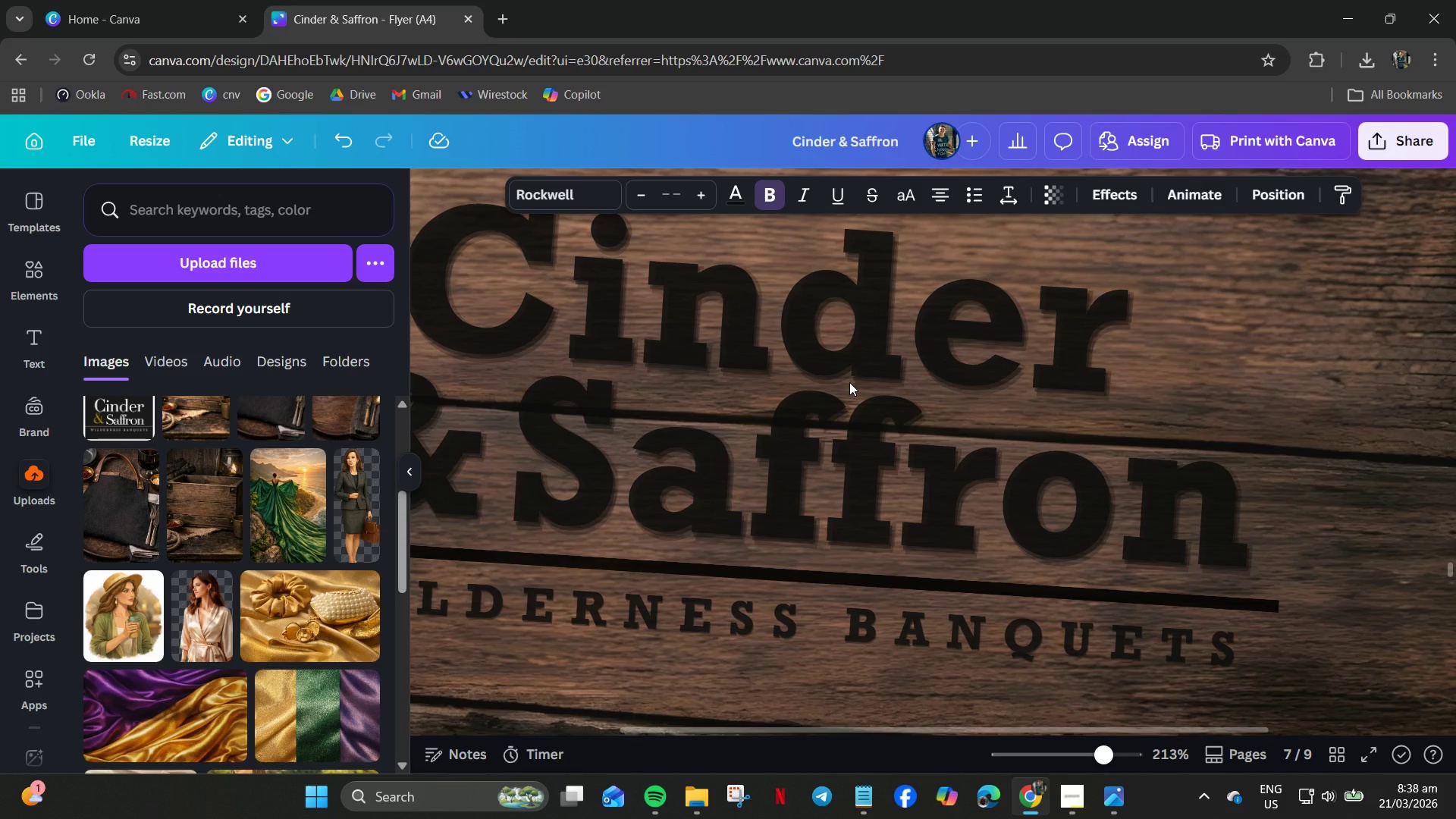 
key(ArrowLeft)
 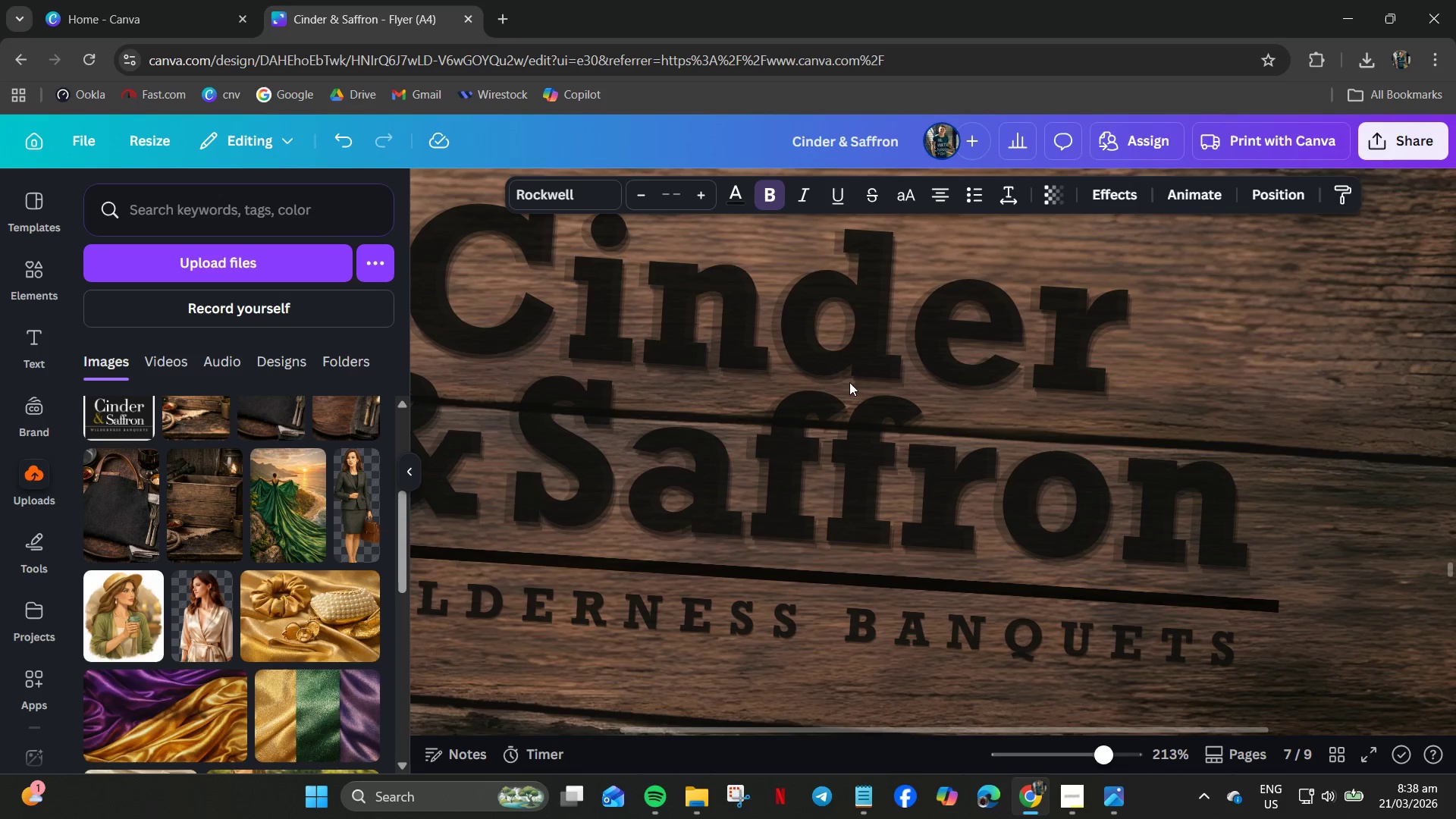 
key(ArrowLeft)
 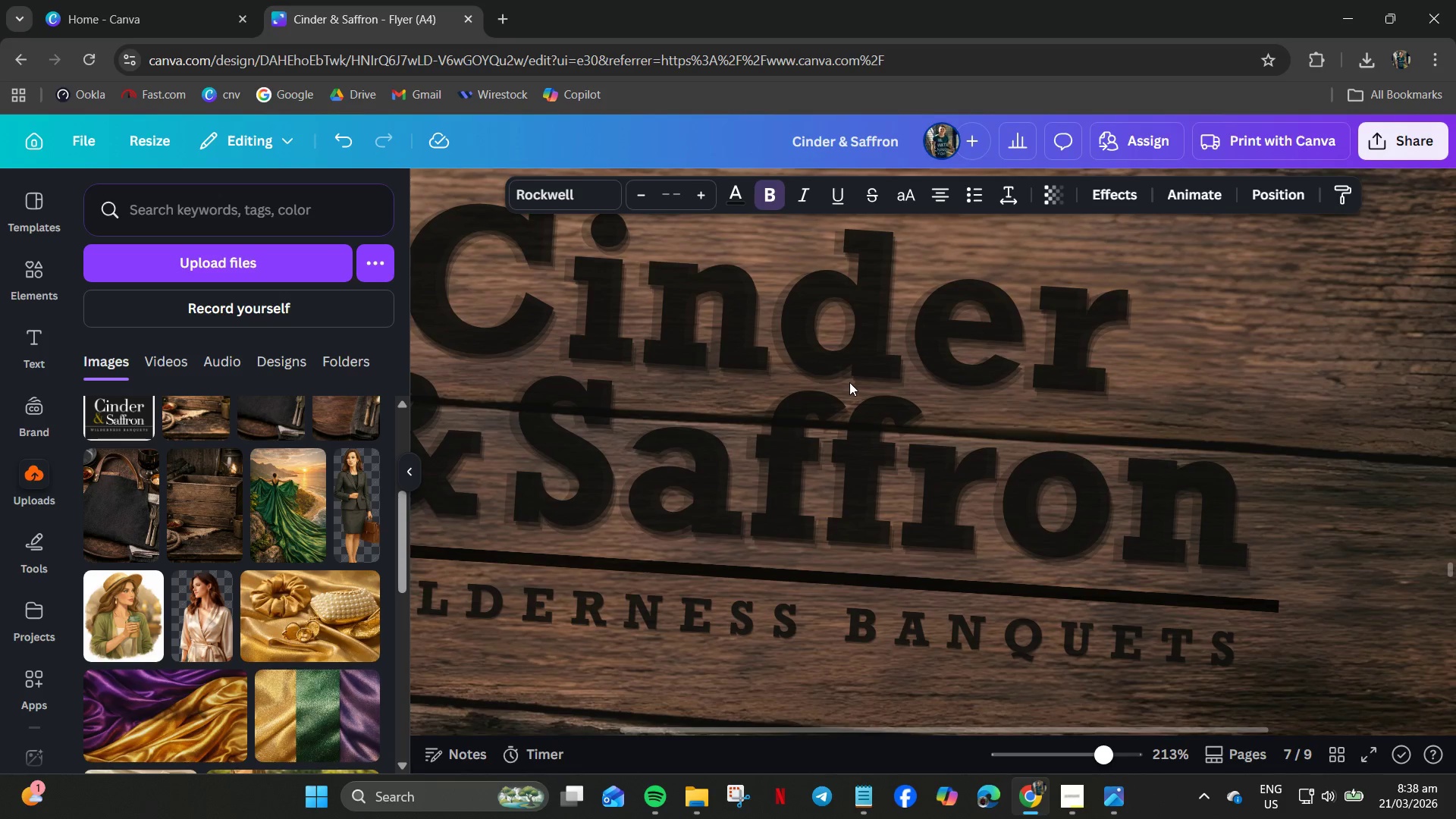 
key(ArrowDown)
 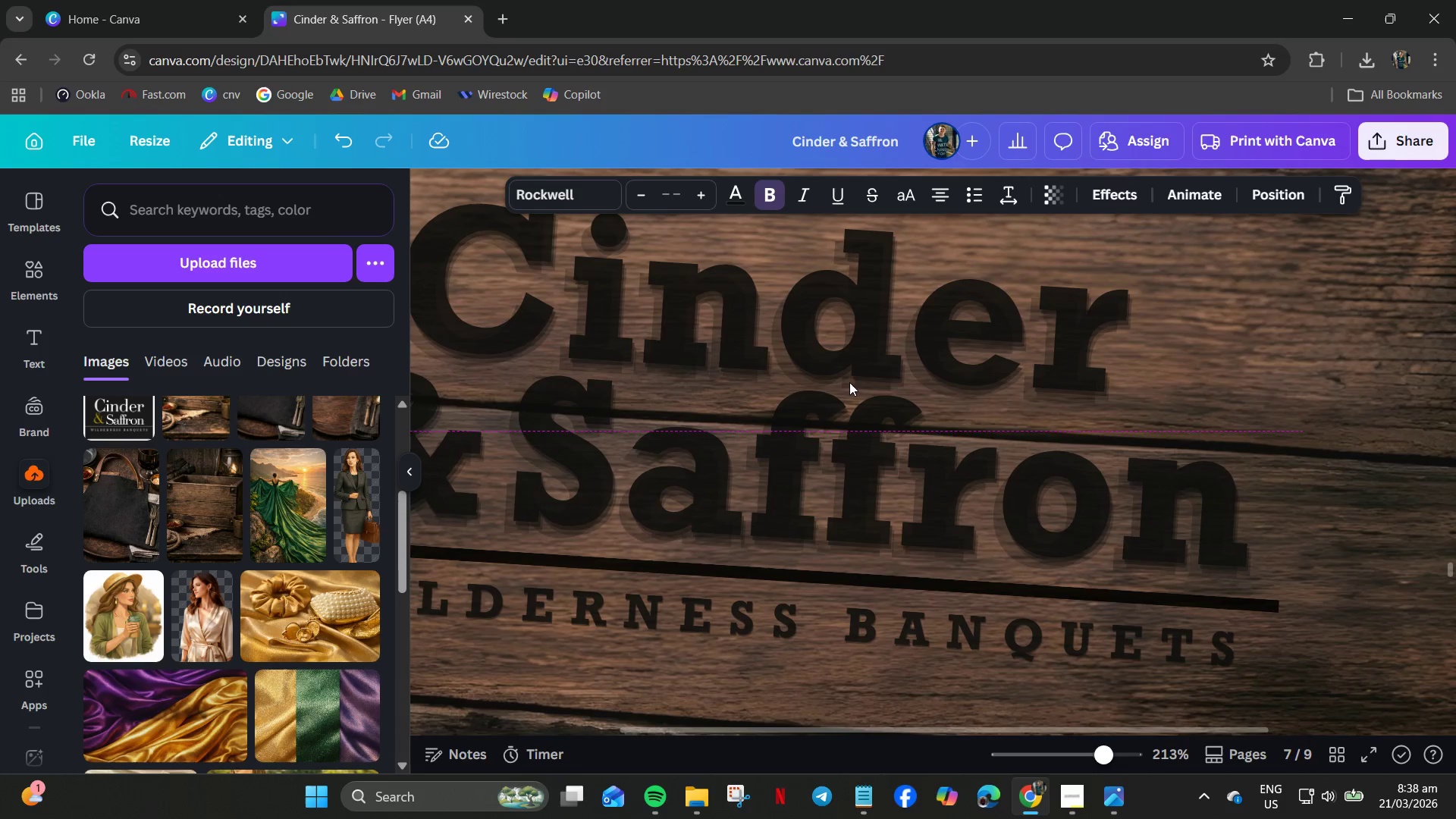 
key(ArrowRight)
 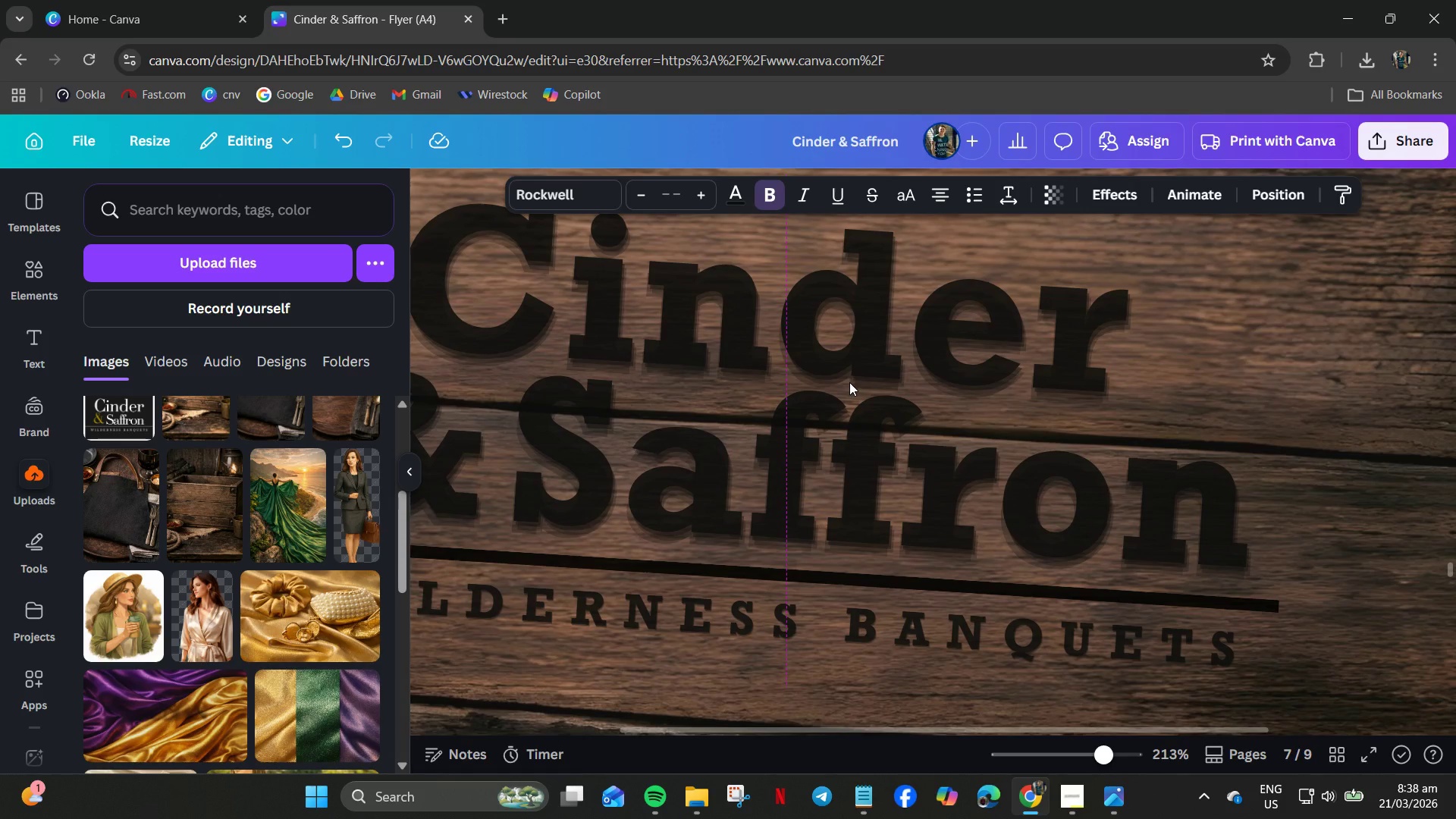 
key(Shift+ShiftRight)
 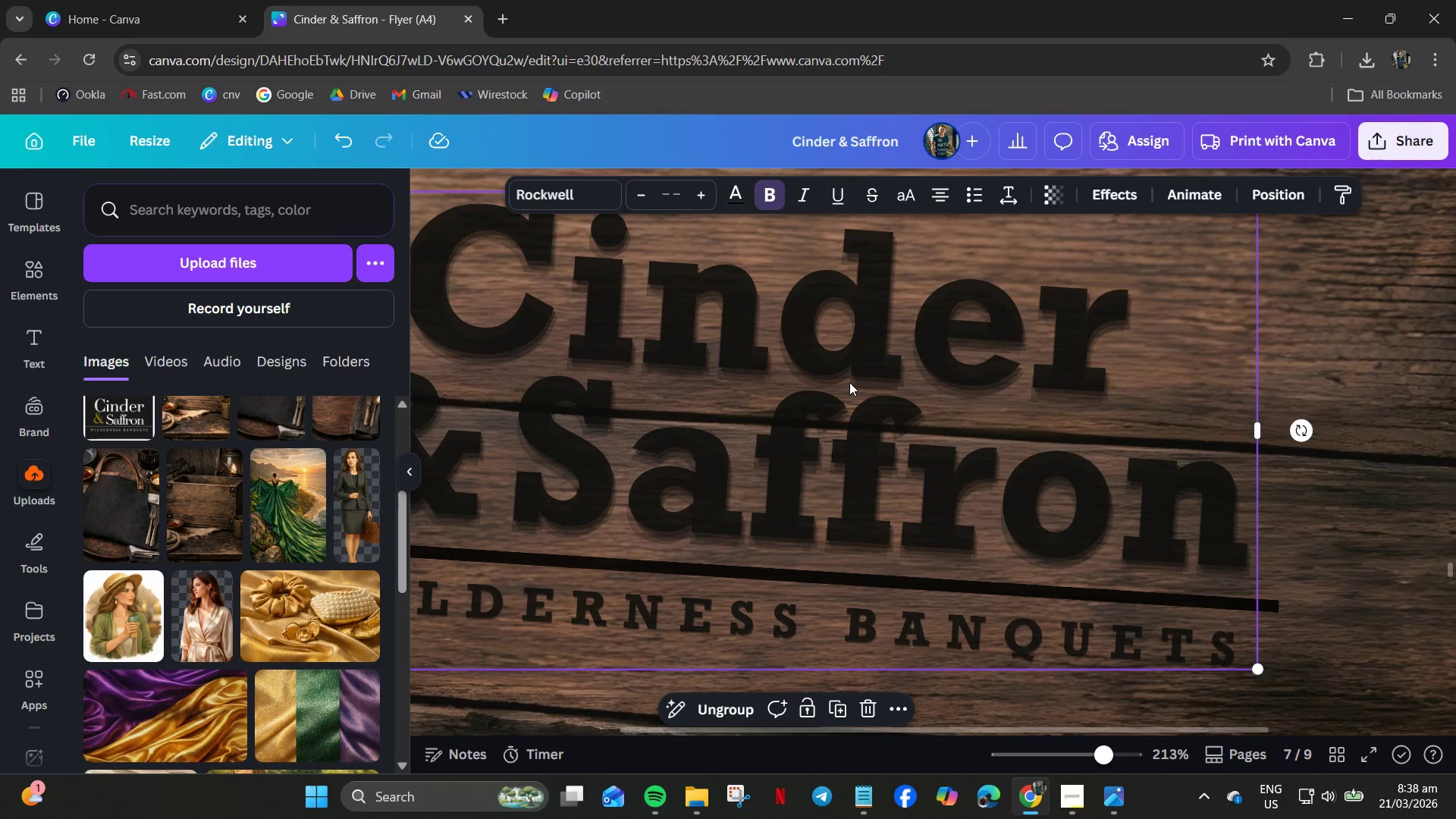 
key(ArrowUp)
 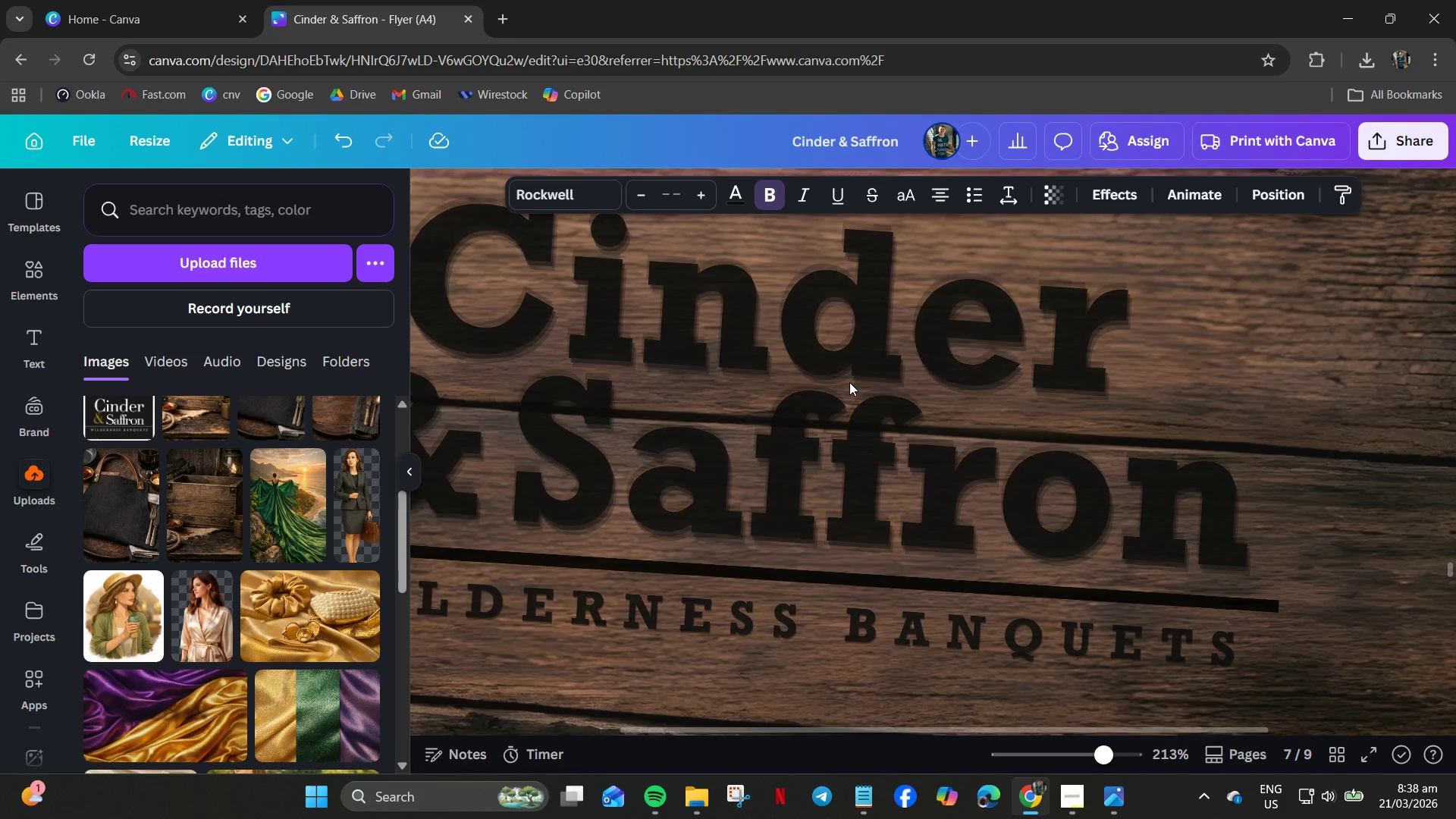 
key(ArrowUp)
 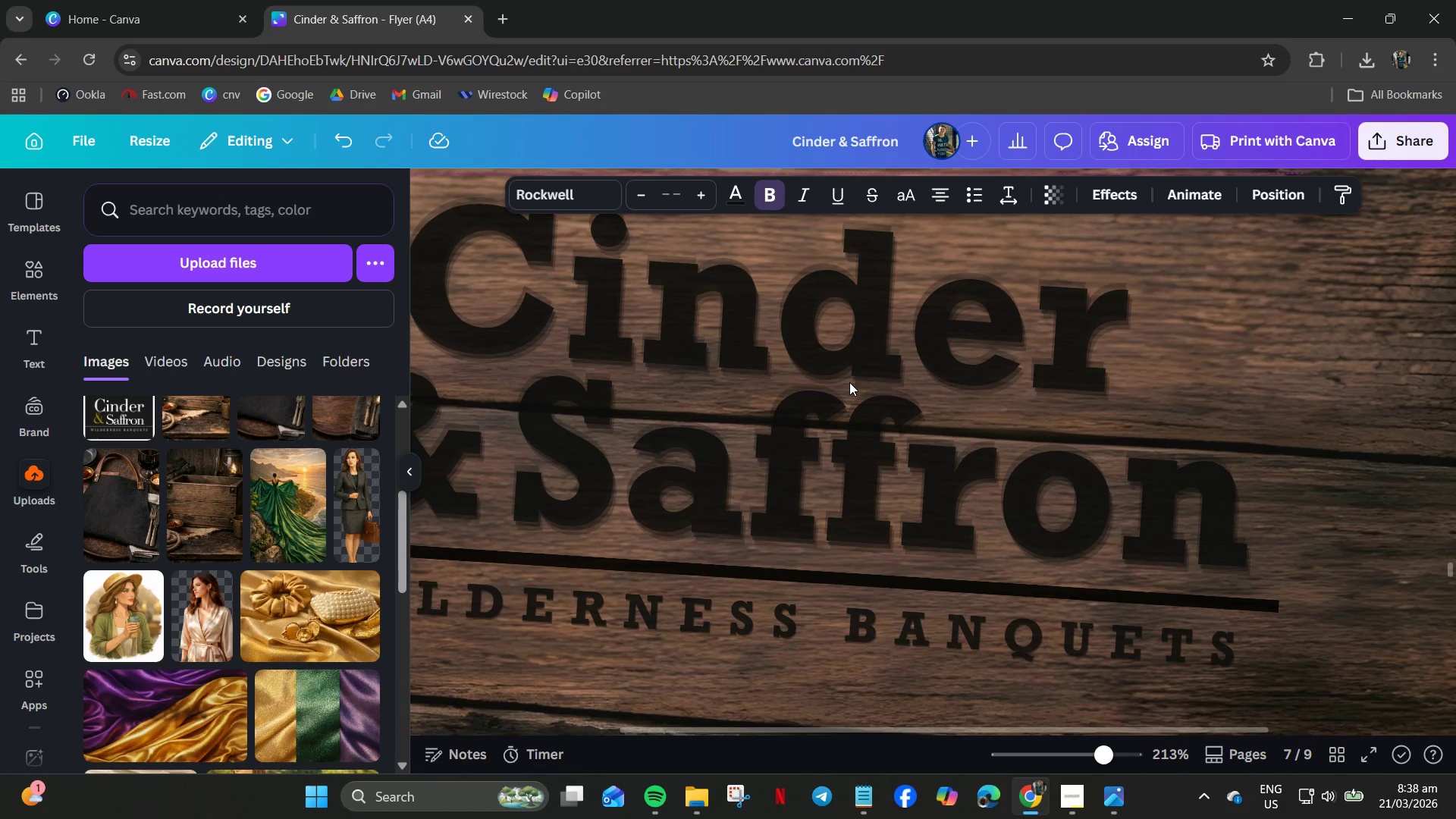 
key(ArrowDown)
 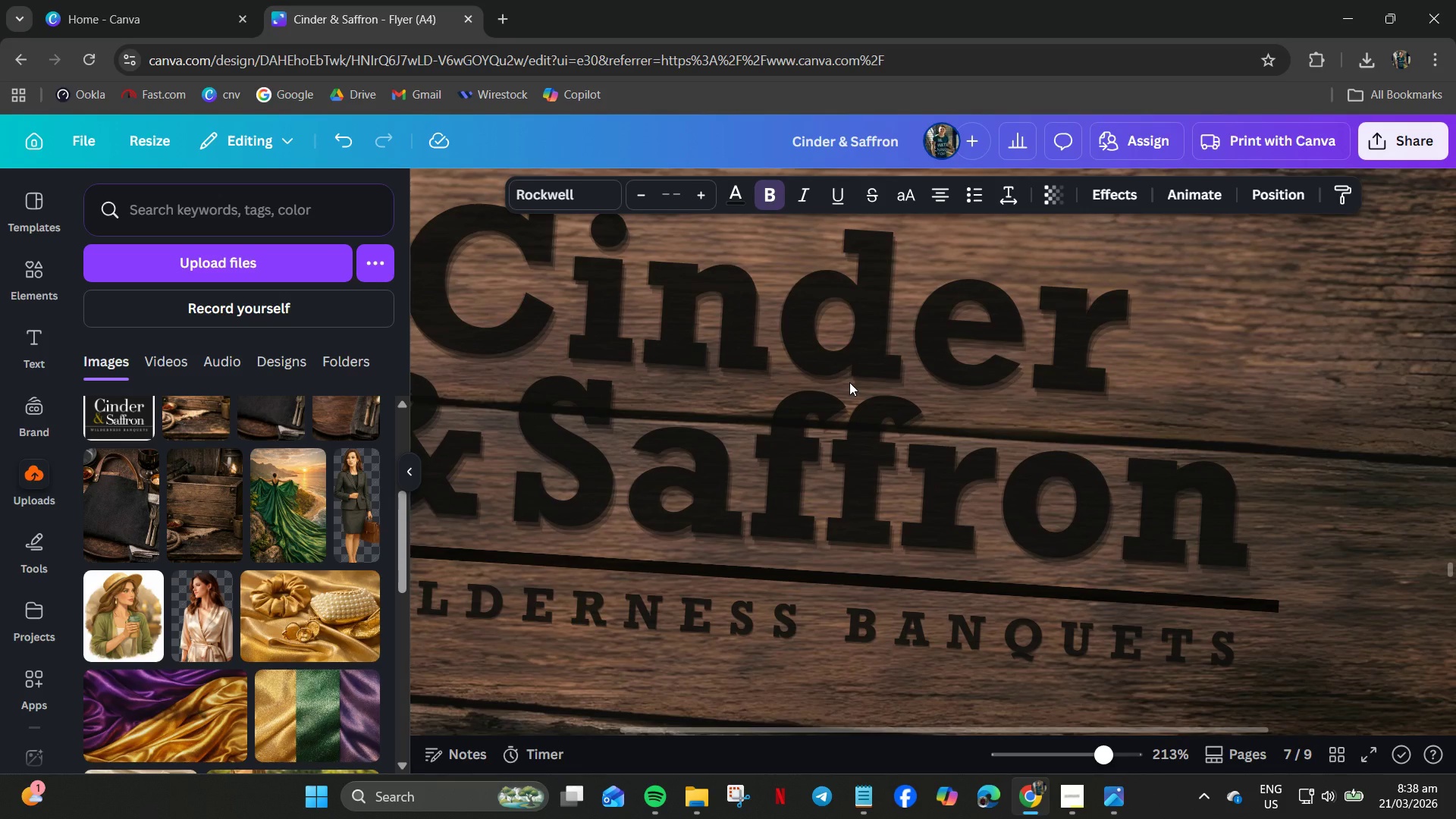 
key(ArrowRight)
 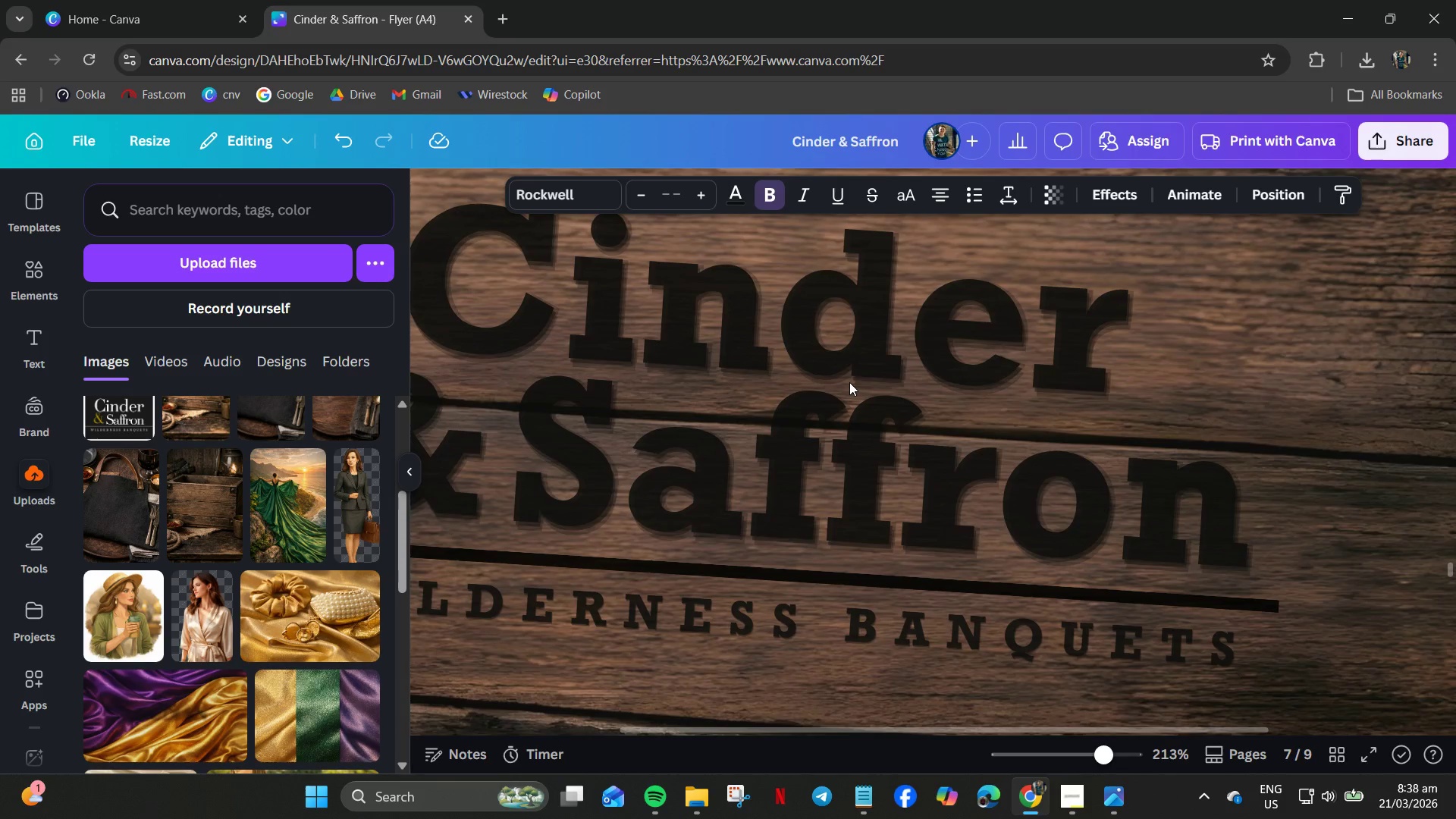 
key(ArrowLeft)
 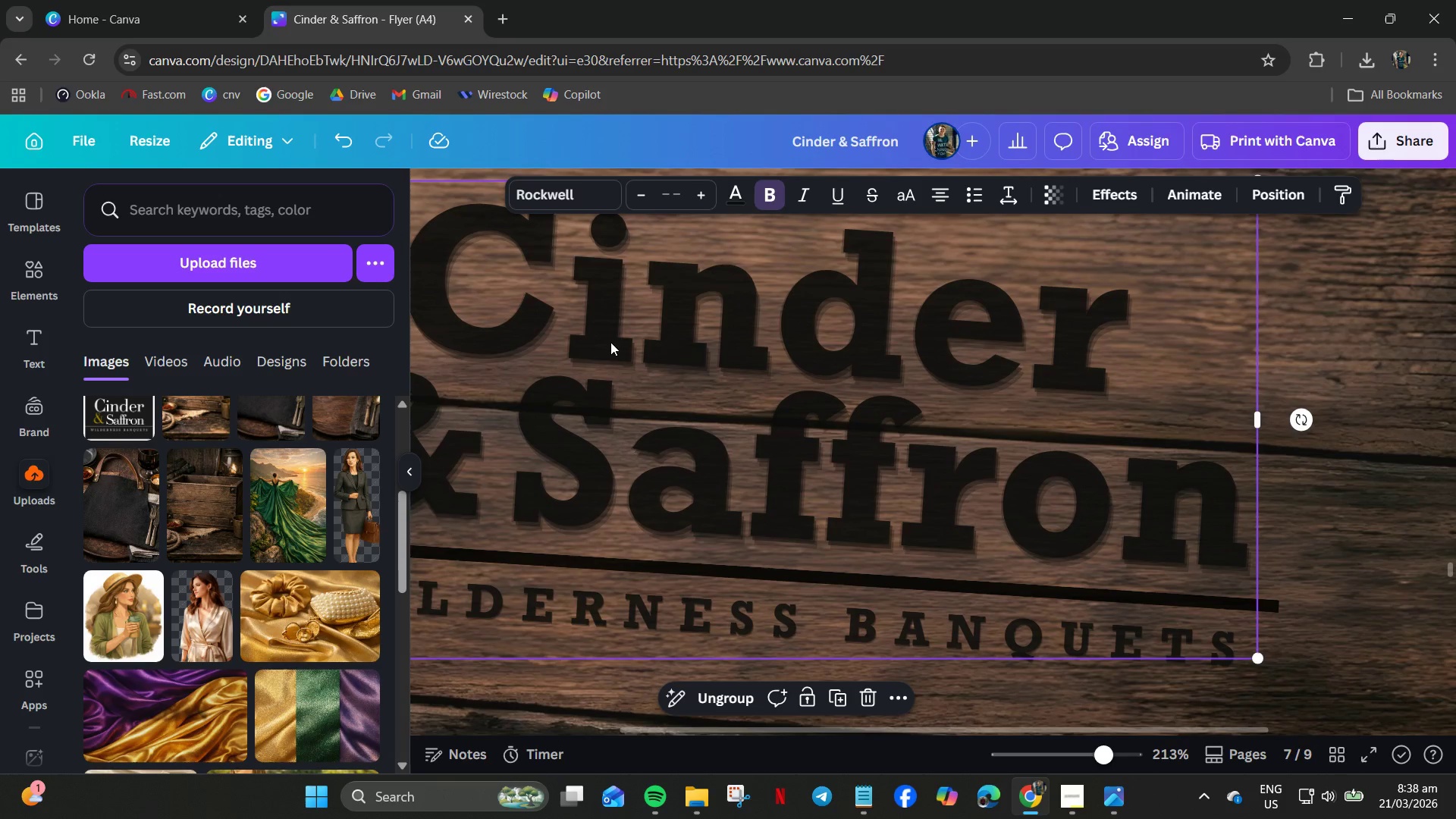 
left_click_drag(start_coordinate=[668, 310], to_coordinate=[718, 479])
 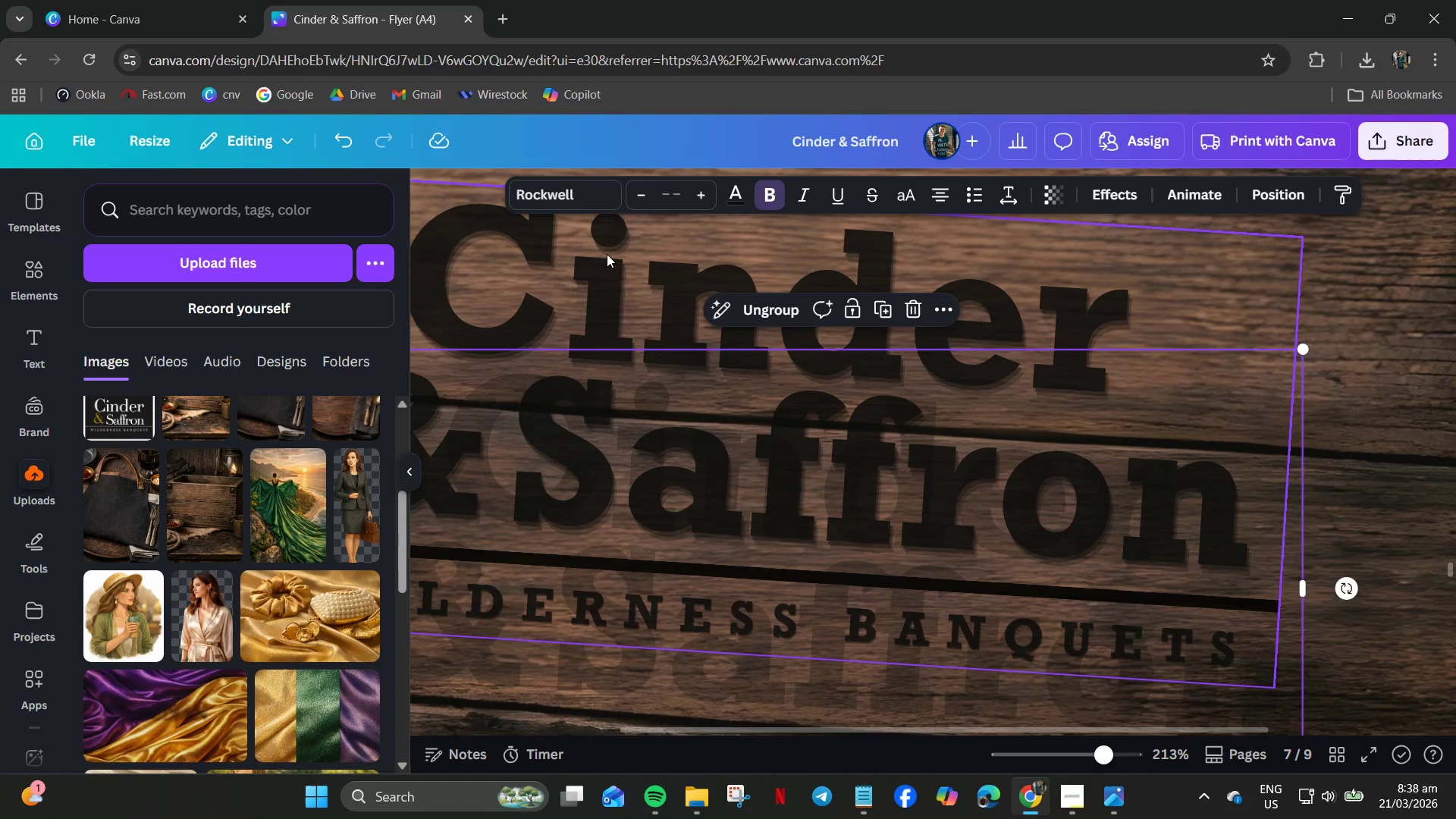 
left_click([607, 280])
 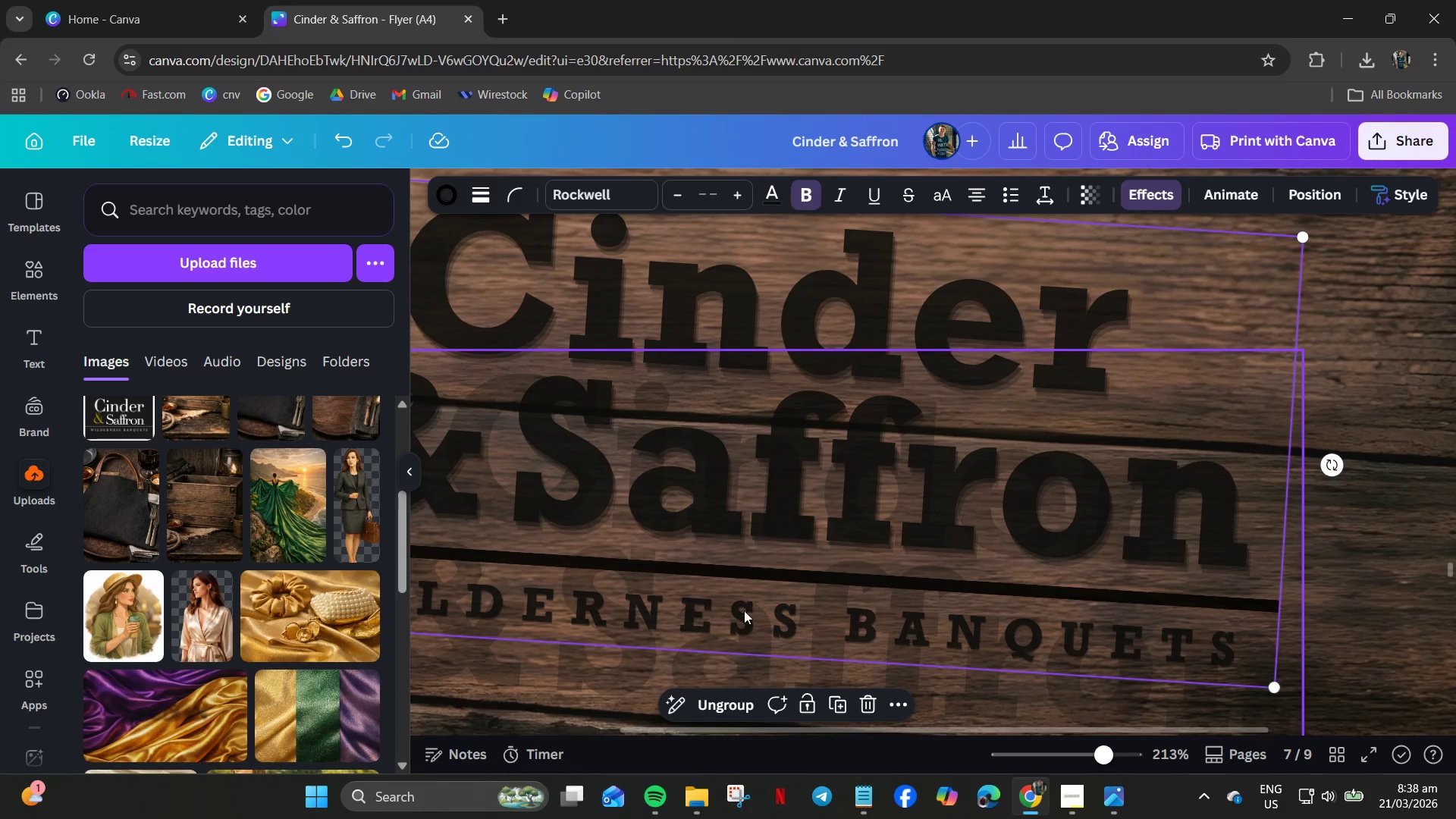 
scroll: coordinate [727, 637], scroll_direction: down, amount: 3.0
 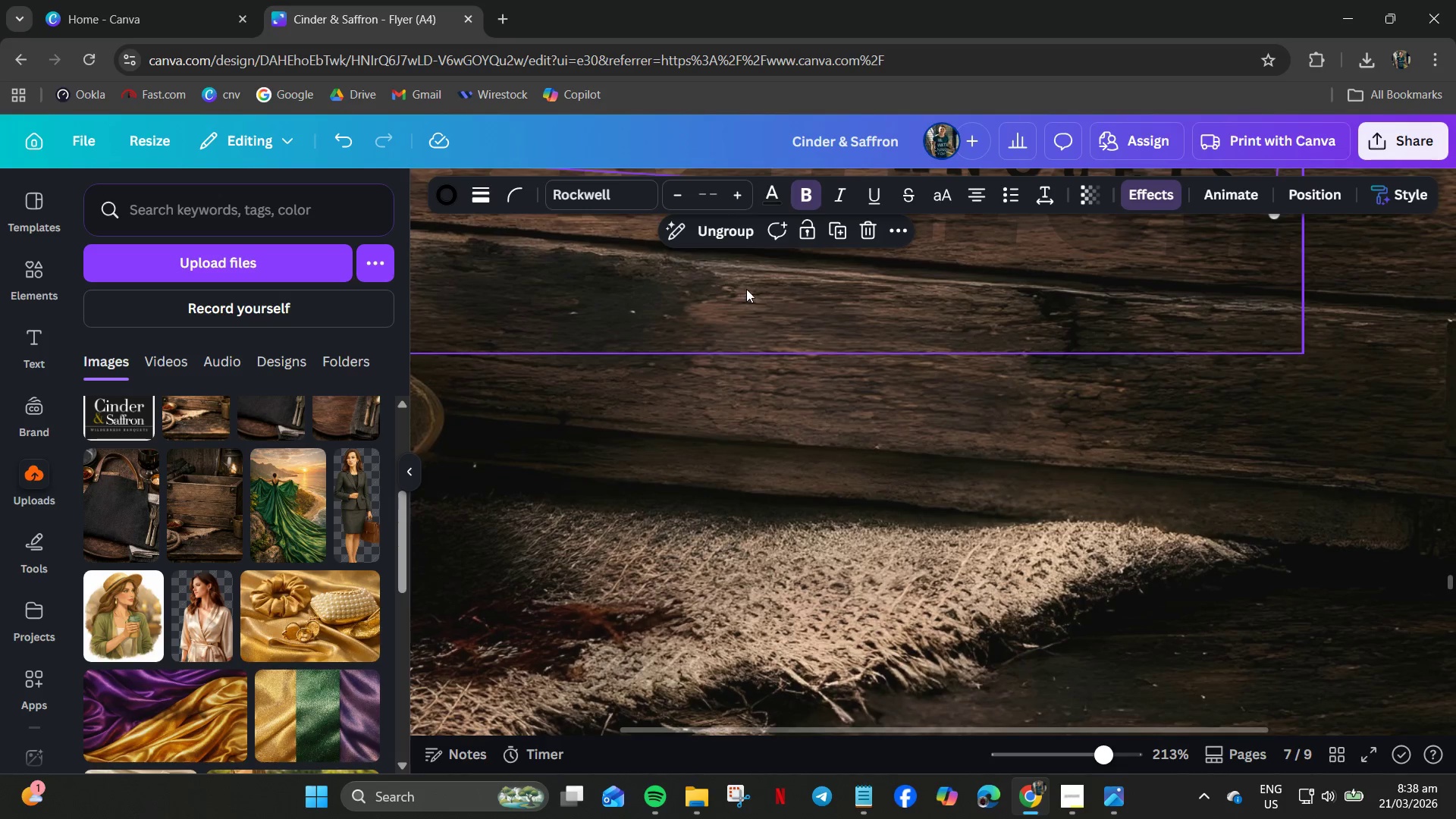 
left_click_drag(start_coordinate=[748, 287], to_coordinate=[759, 551])
 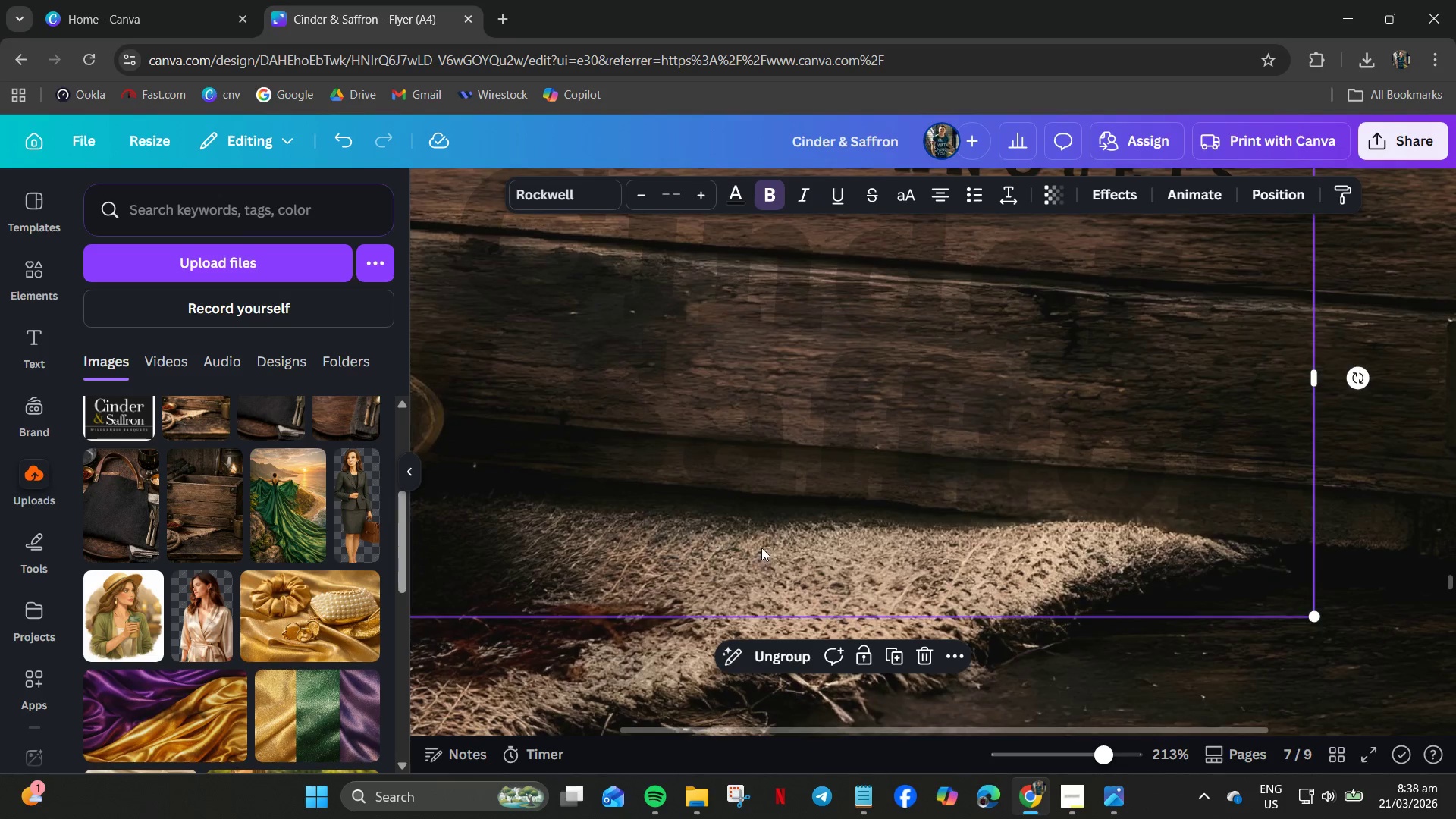 
scroll: coordinate [763, 541], scroll_direction: up, amount: 4.0
 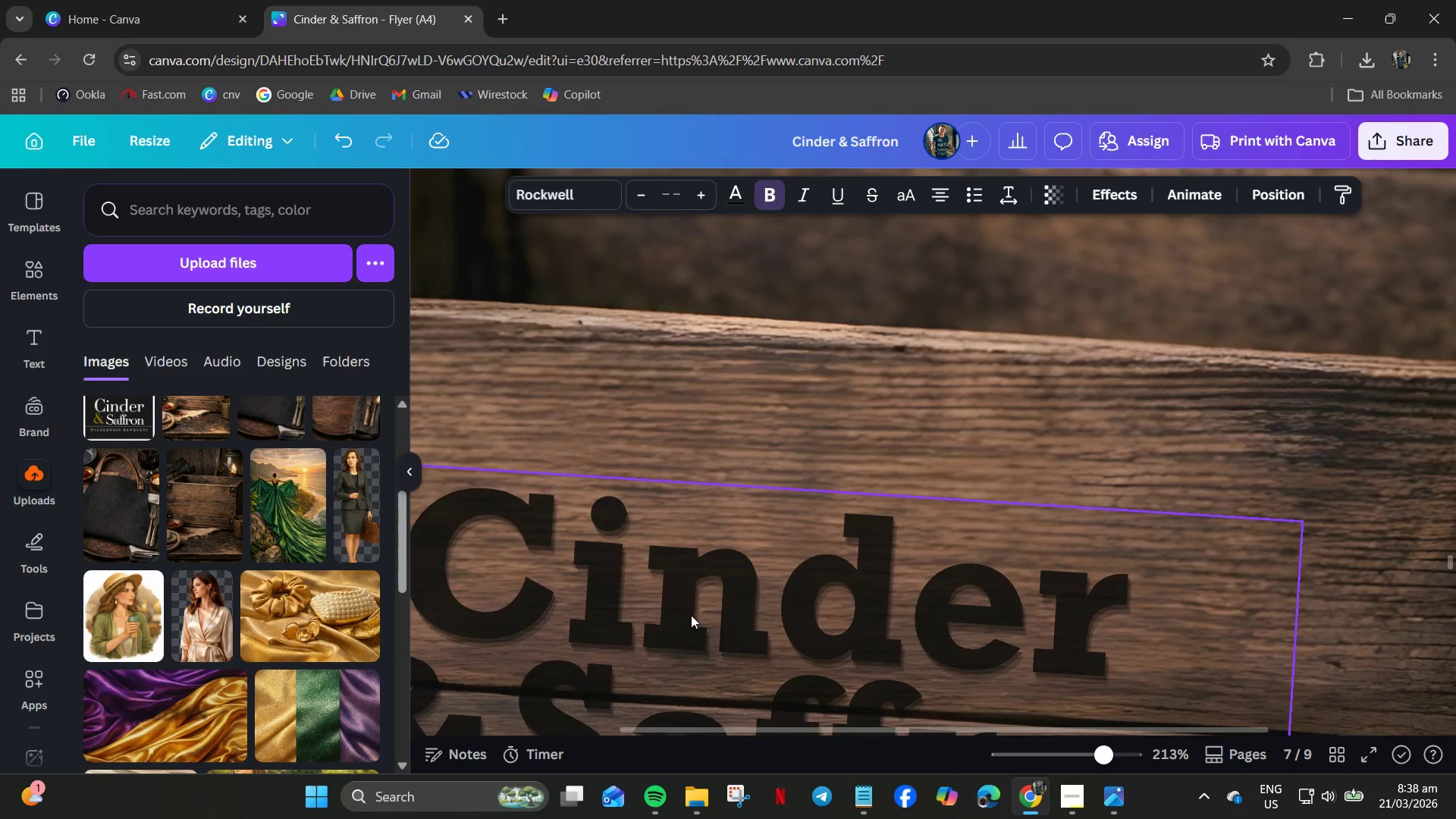 
scroll: coordinate [691, 615], scroll_direction: down, amount: 1.0
 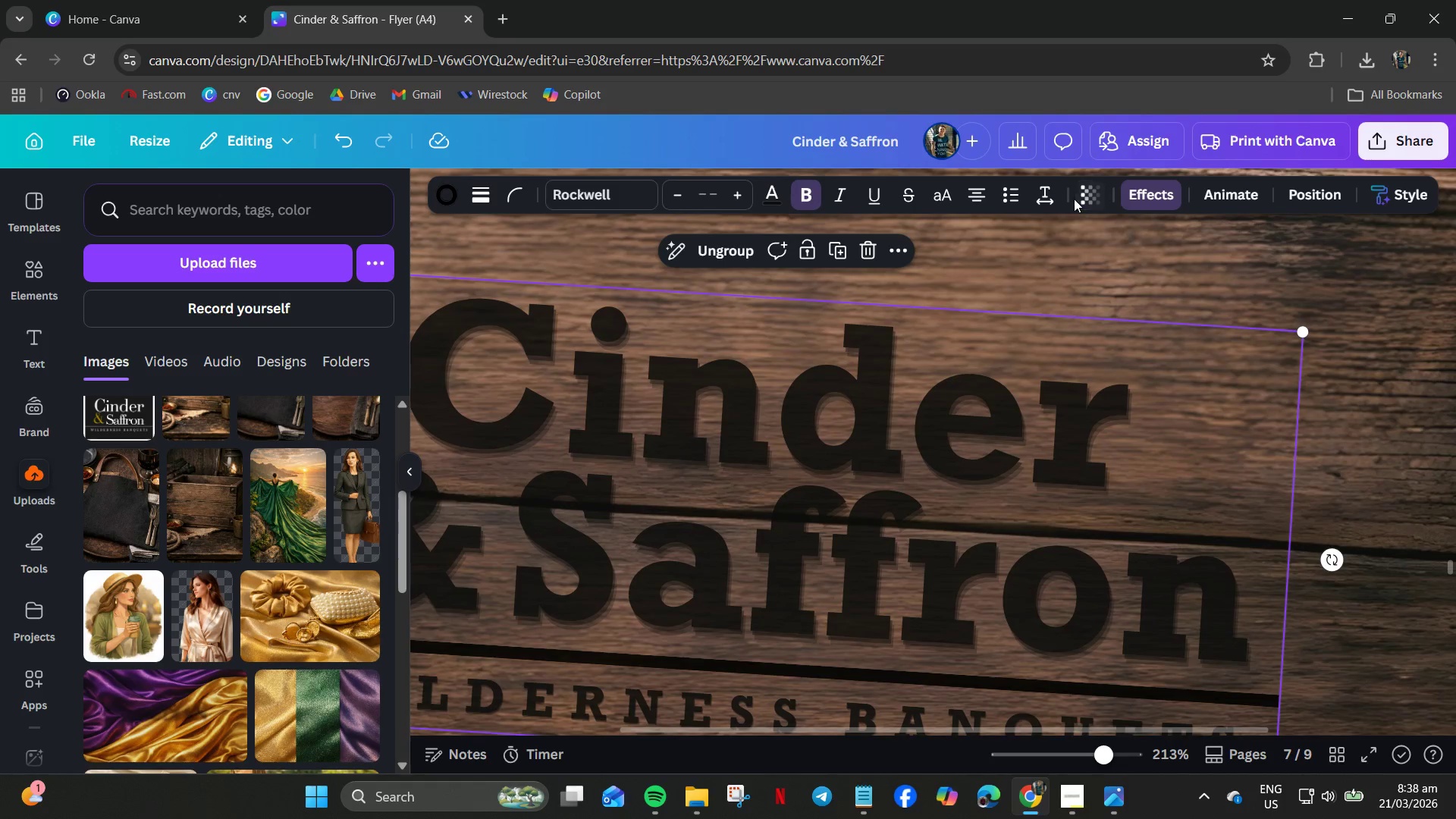 
left_click([1139, 196])
 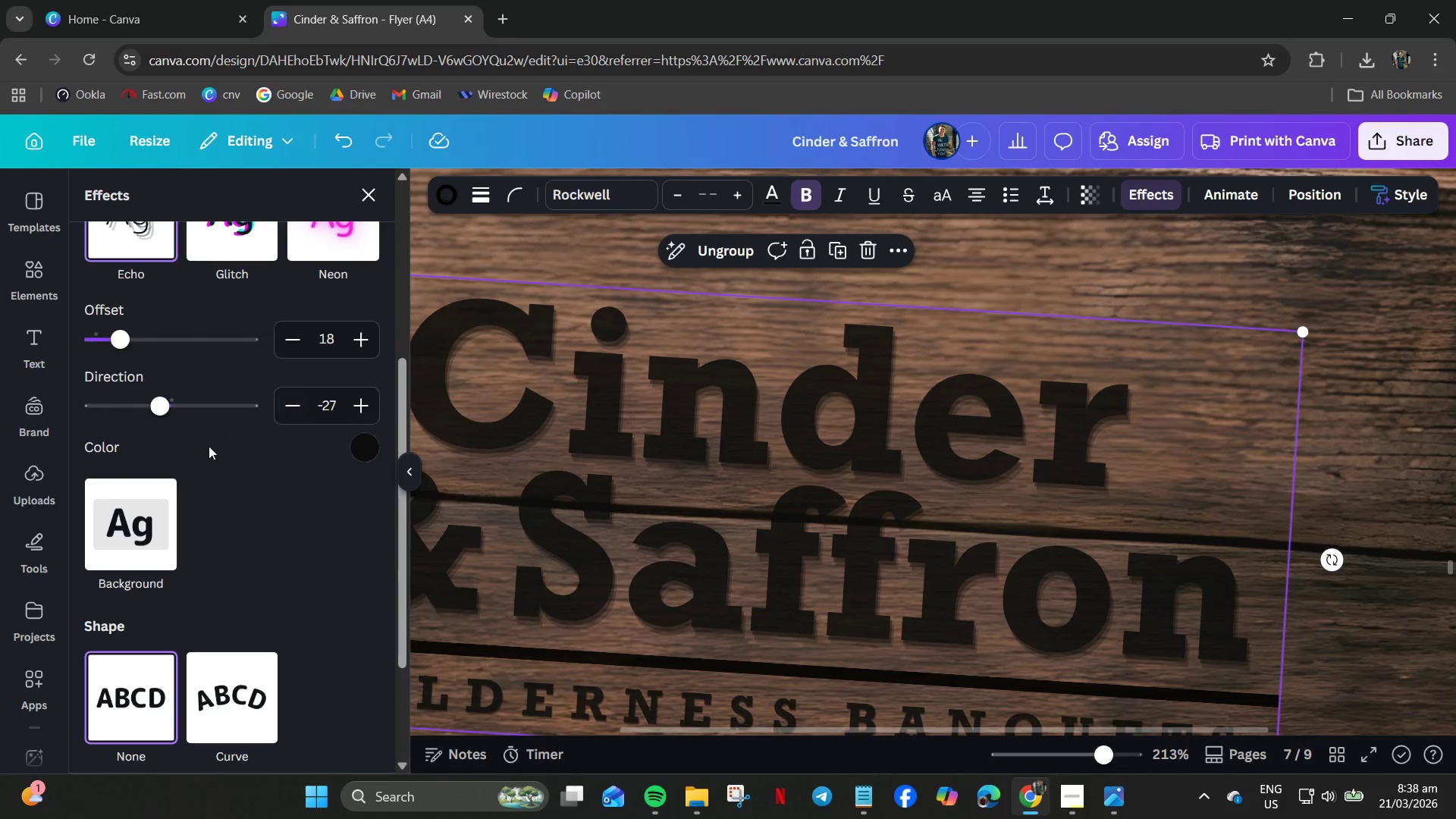 
scroll: coordinate [304, 423], scroll_direction: up, amount: 5.0
 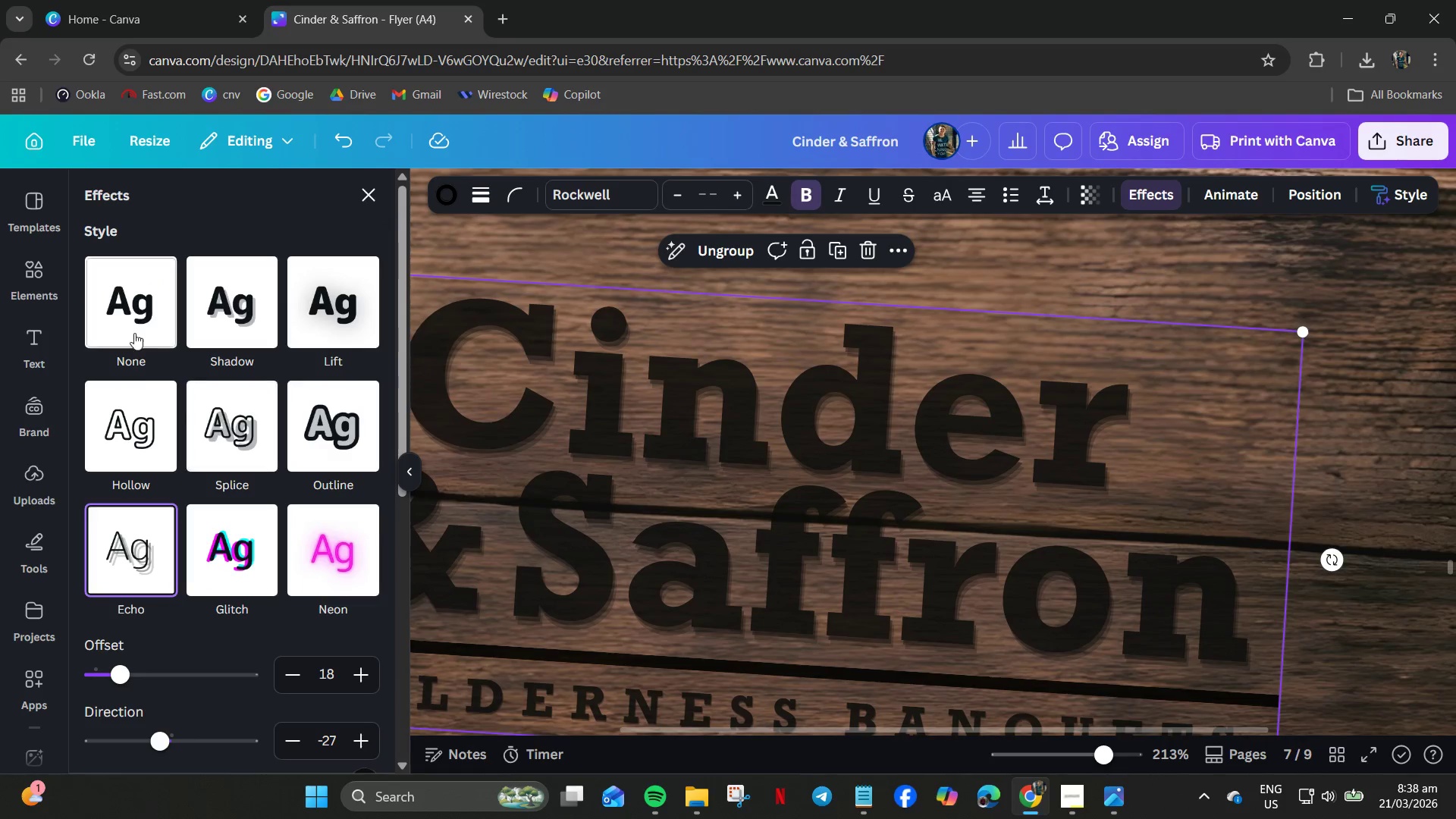 
left_click([127, 303])
 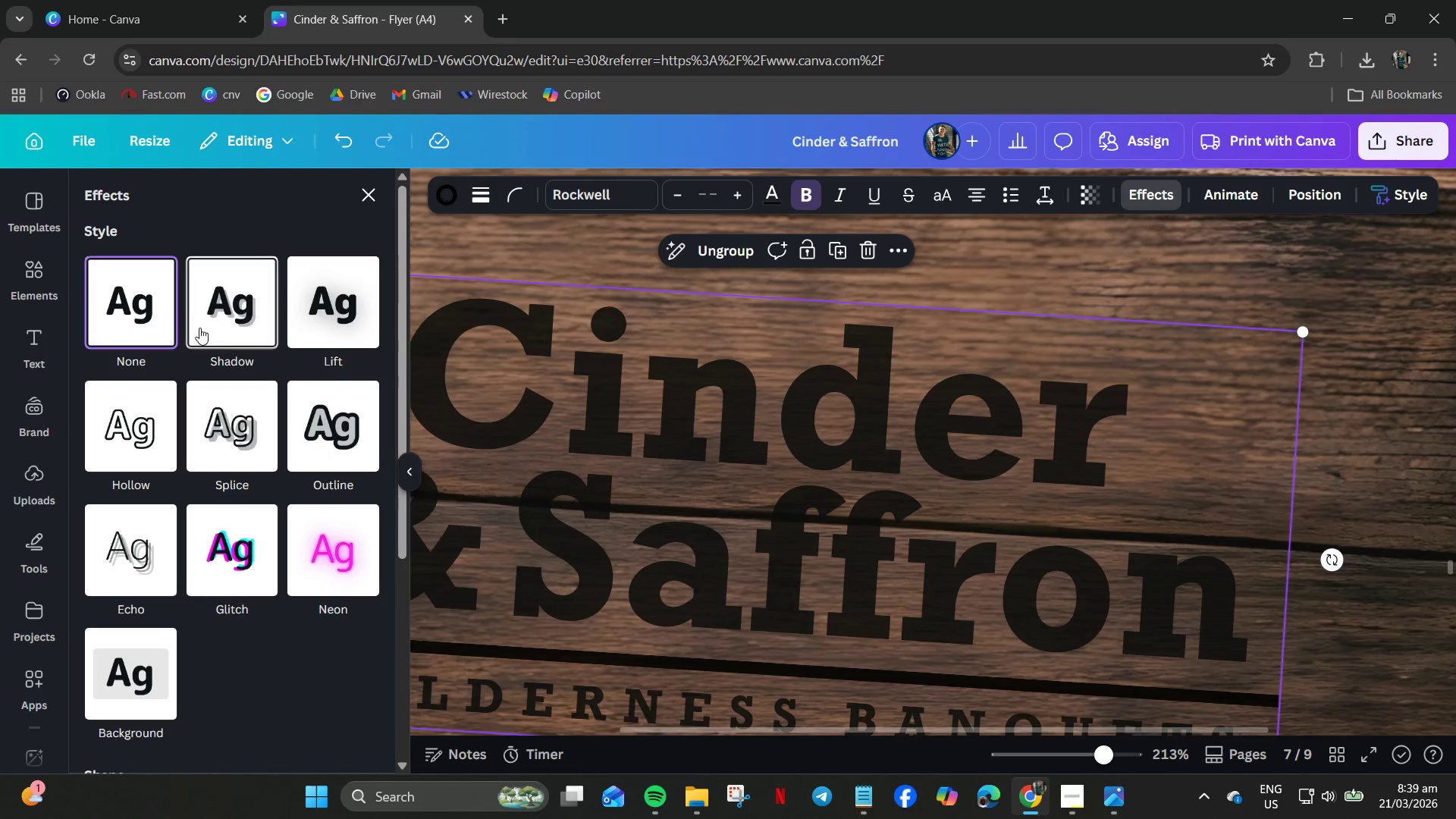 
left_click([313, 322])
 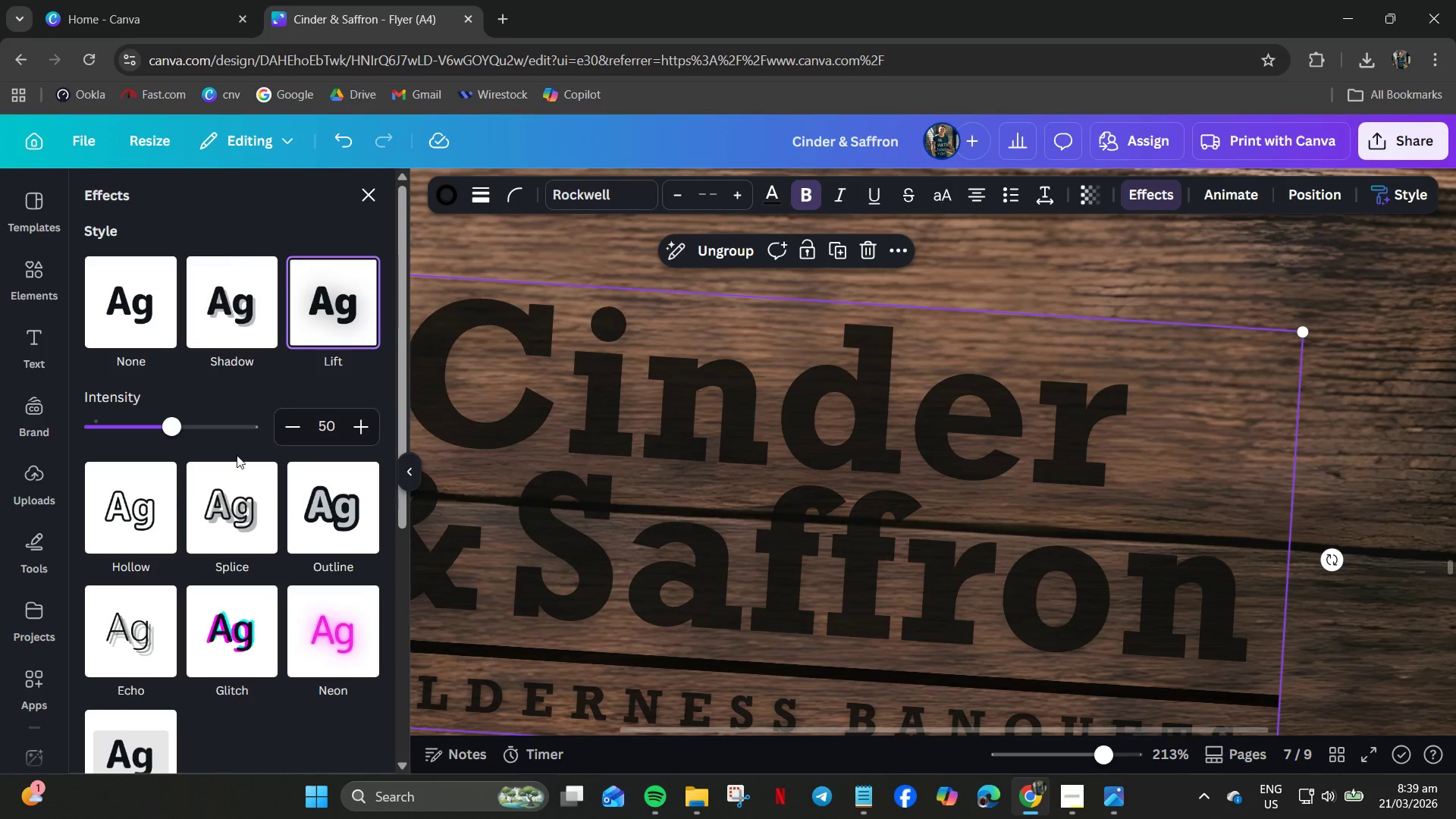 
left_click_drag(start_coordinate=[167, 419], to_coordinate=[14, 438])
 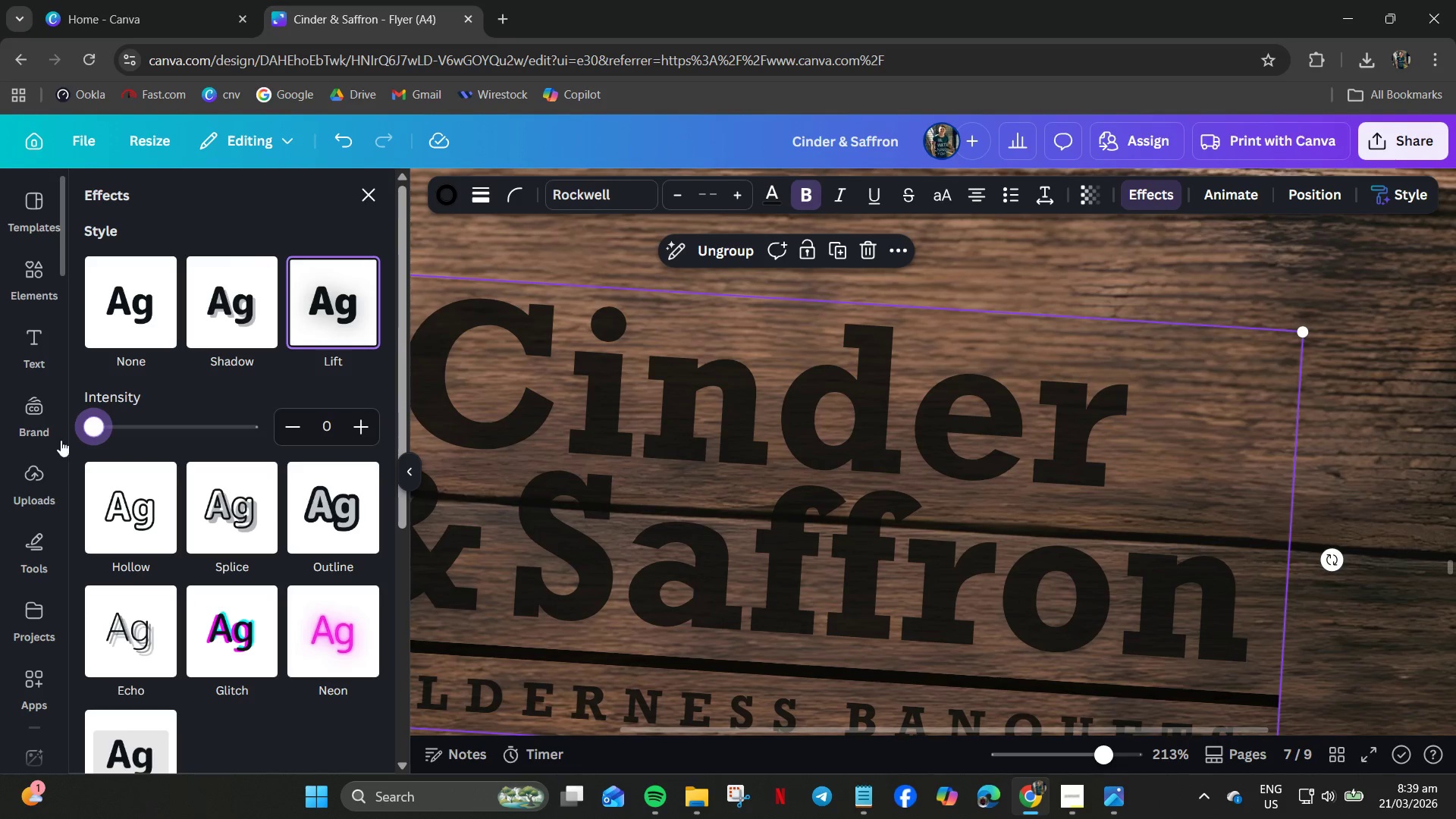 
left_click_drag(start_coordinate=[97, 423], to_coordinate=[290, 453])
 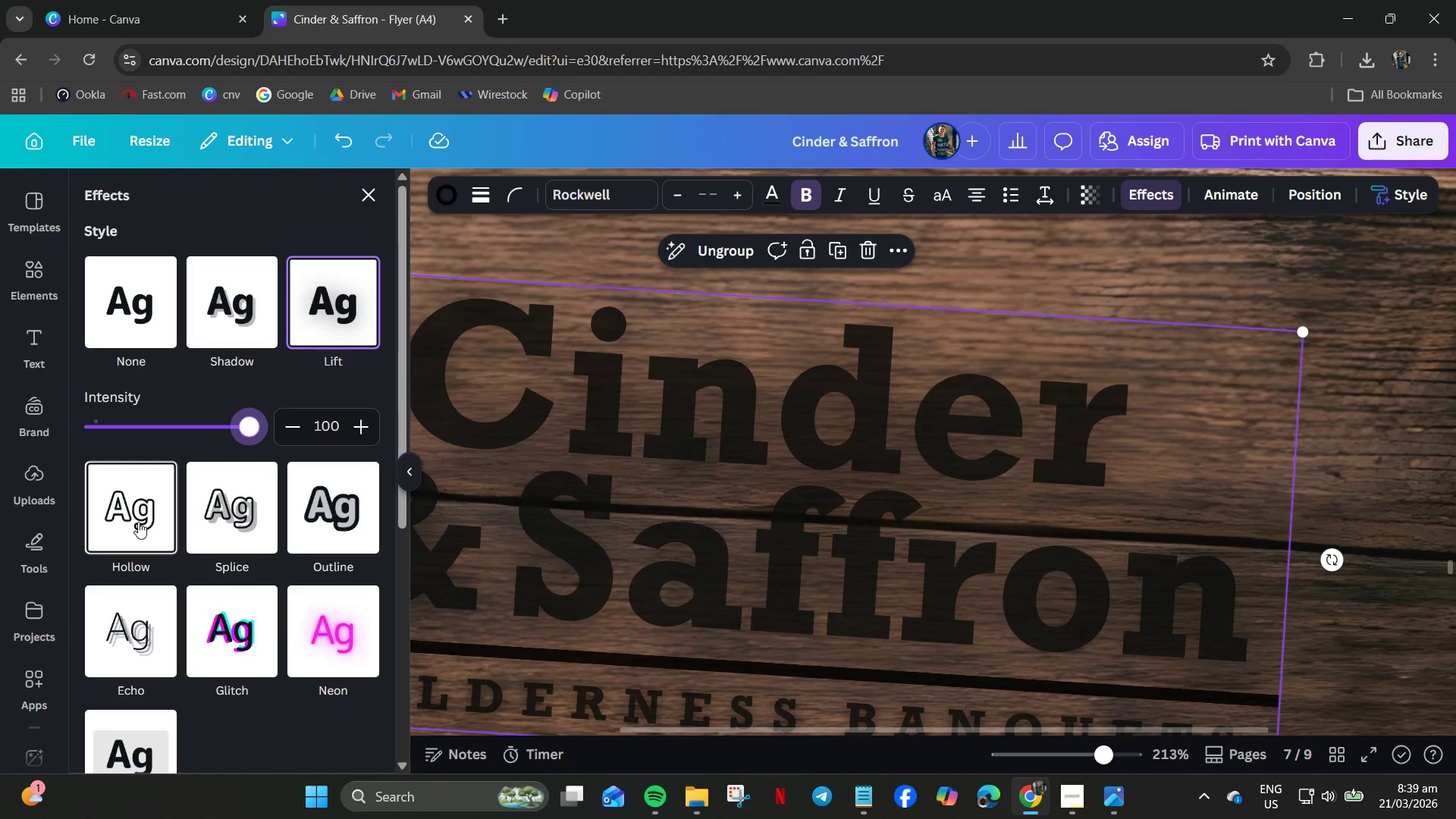 
left_click([138, 522])
 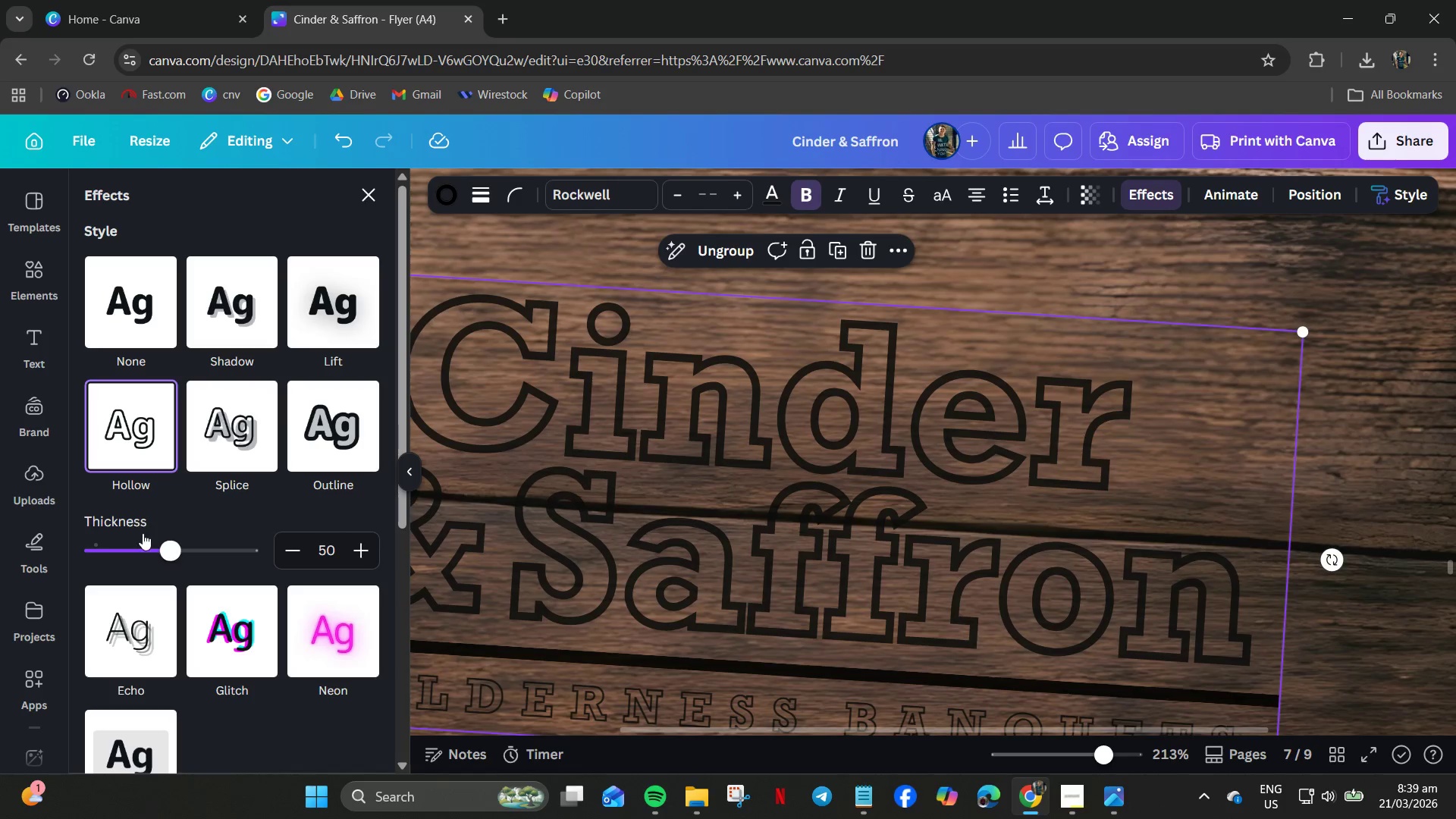 
left_click_drag(start_coordinate=[168, 551], to_coordinate=[33, 551])
 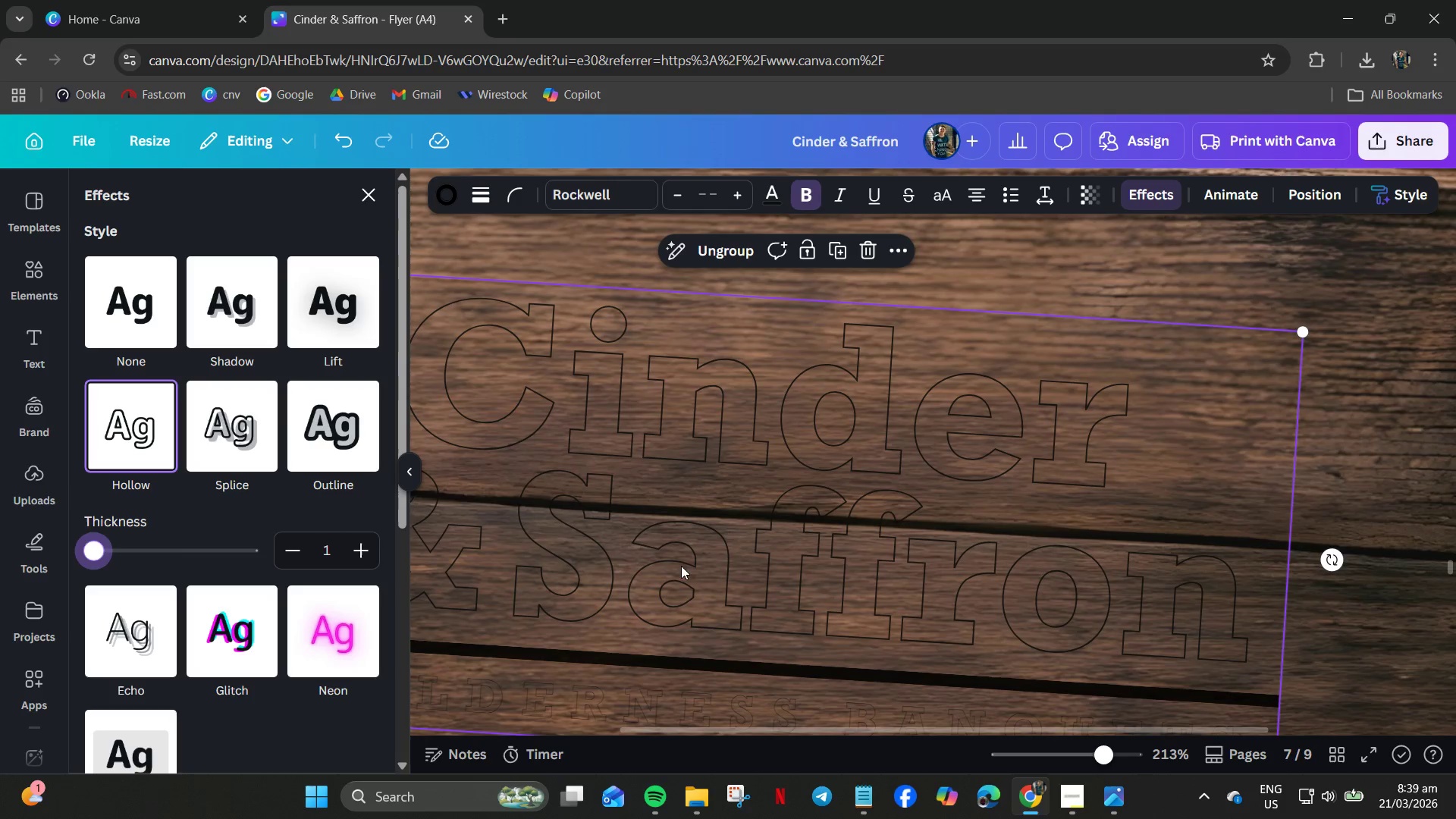 
scroll: coordinate [767, 589], scroll_direction: down, amount: 2.0
 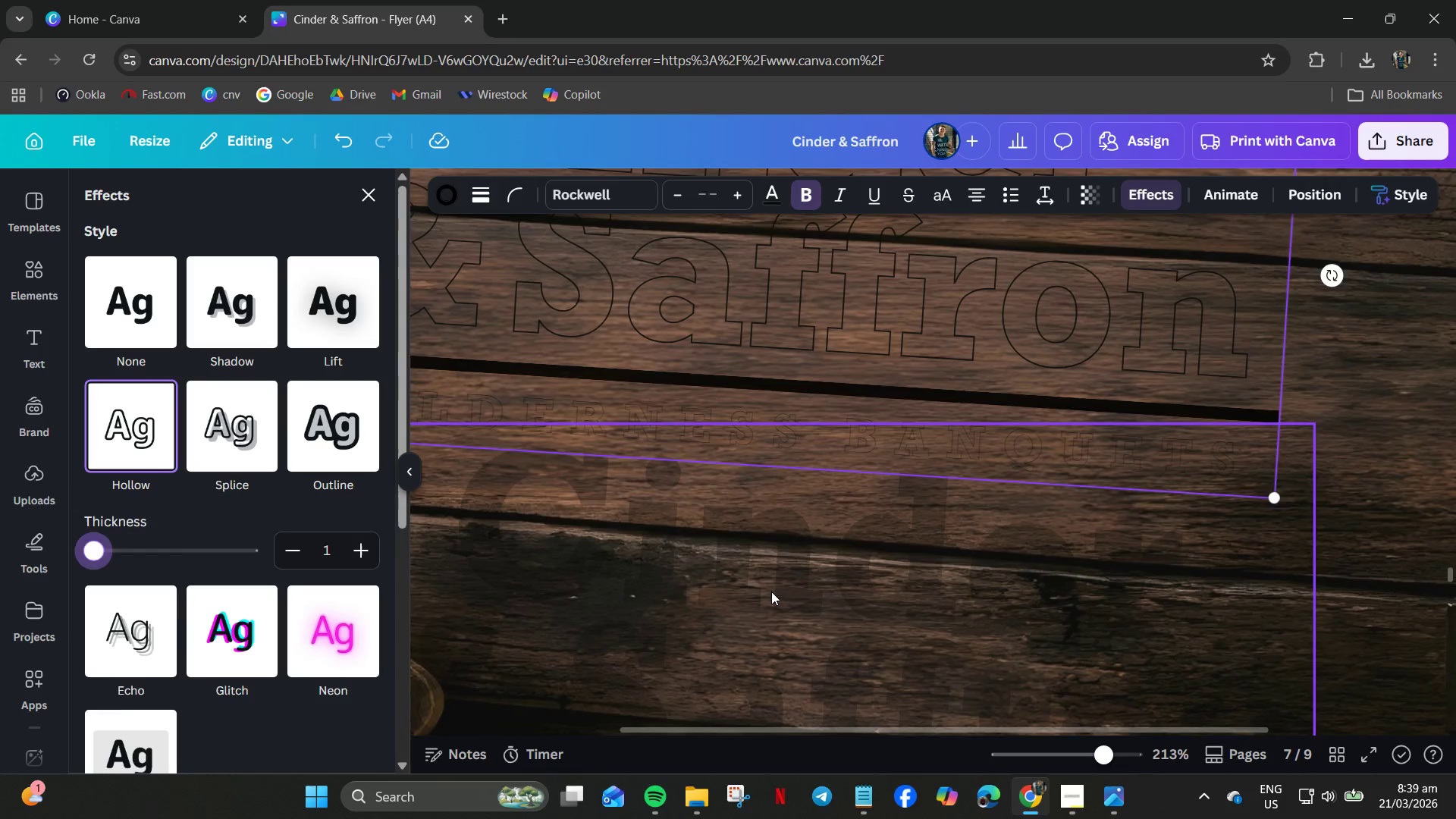 
left_click_drag(start_coordinate=[771, 592], to_coordinate=[724, 205])
 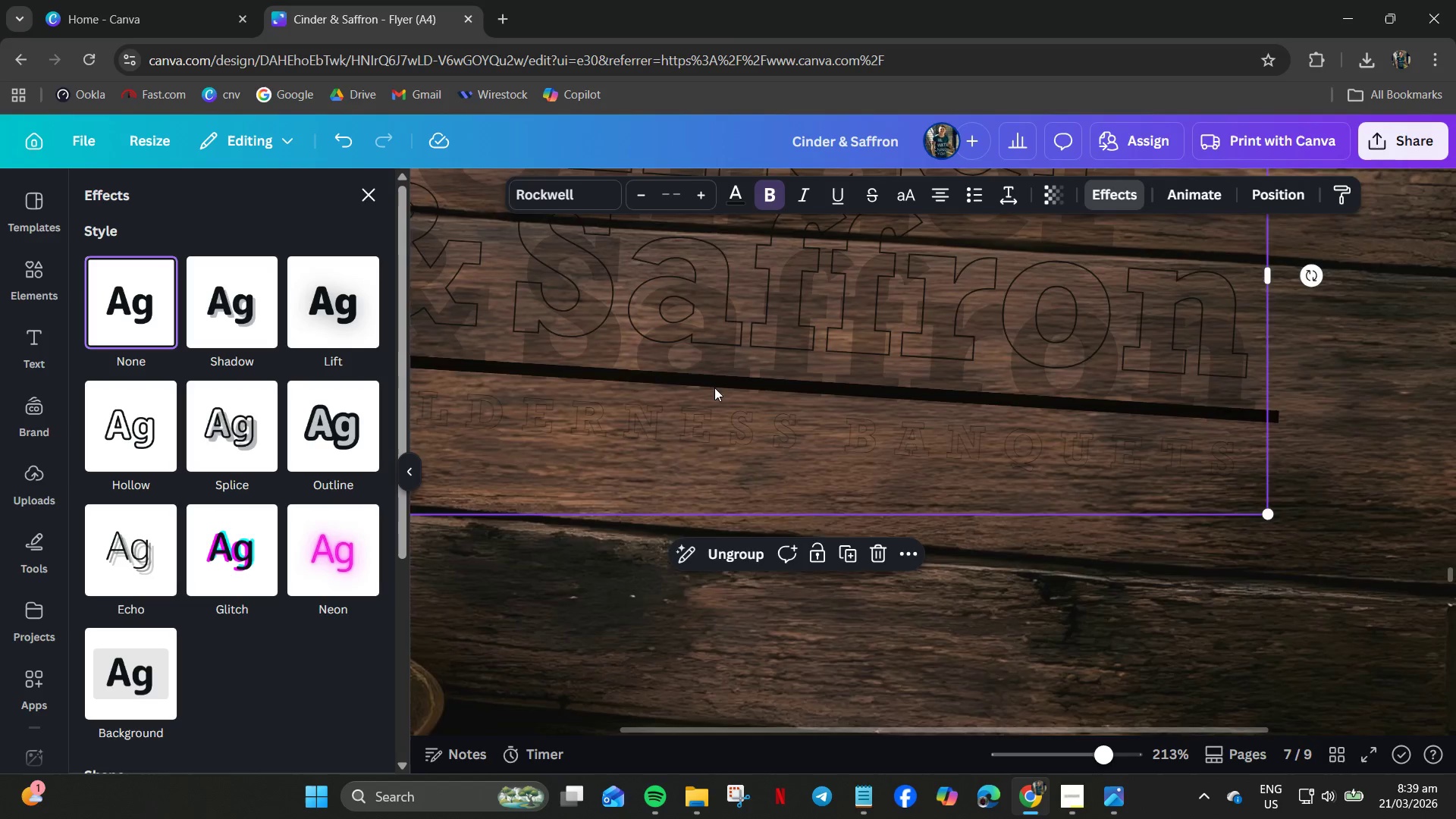 
scroll: coordinate [717, 396], scroll_direction: up, amount: 2.0
 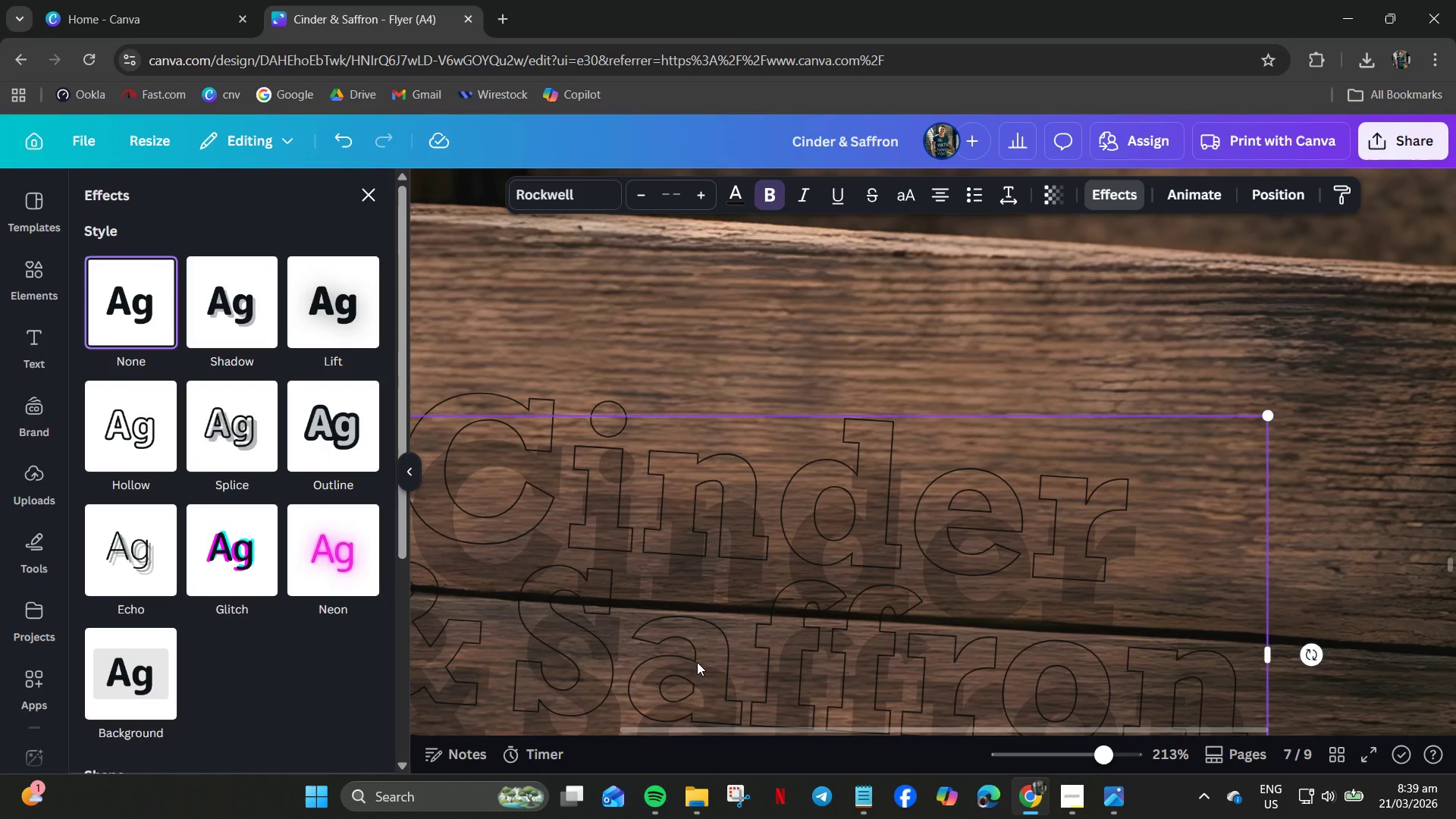 
left_click_drag(start_coordinate=[695, 664], to_coordinate=[689, 620])
 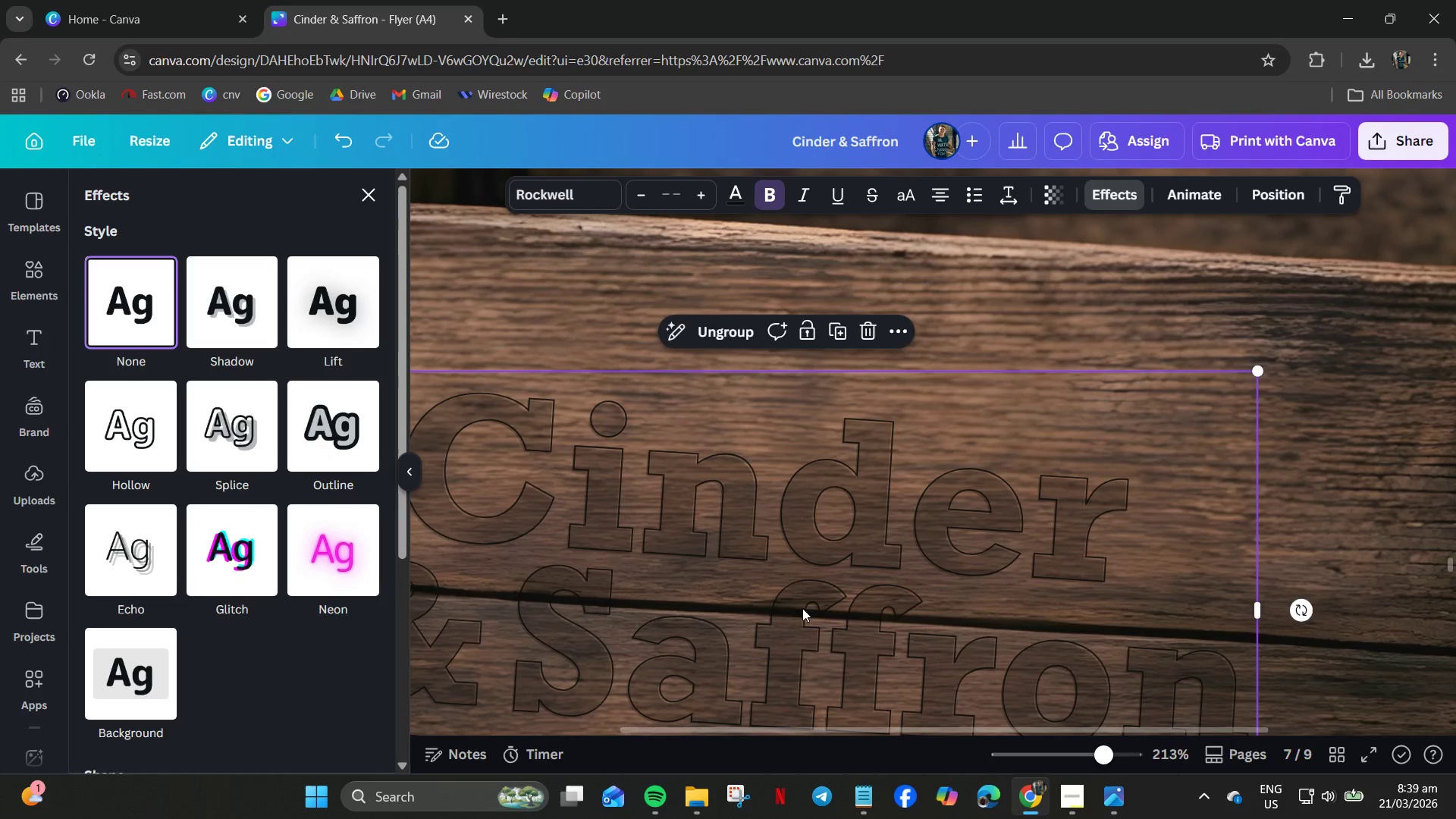 
key(ArrowRight)
 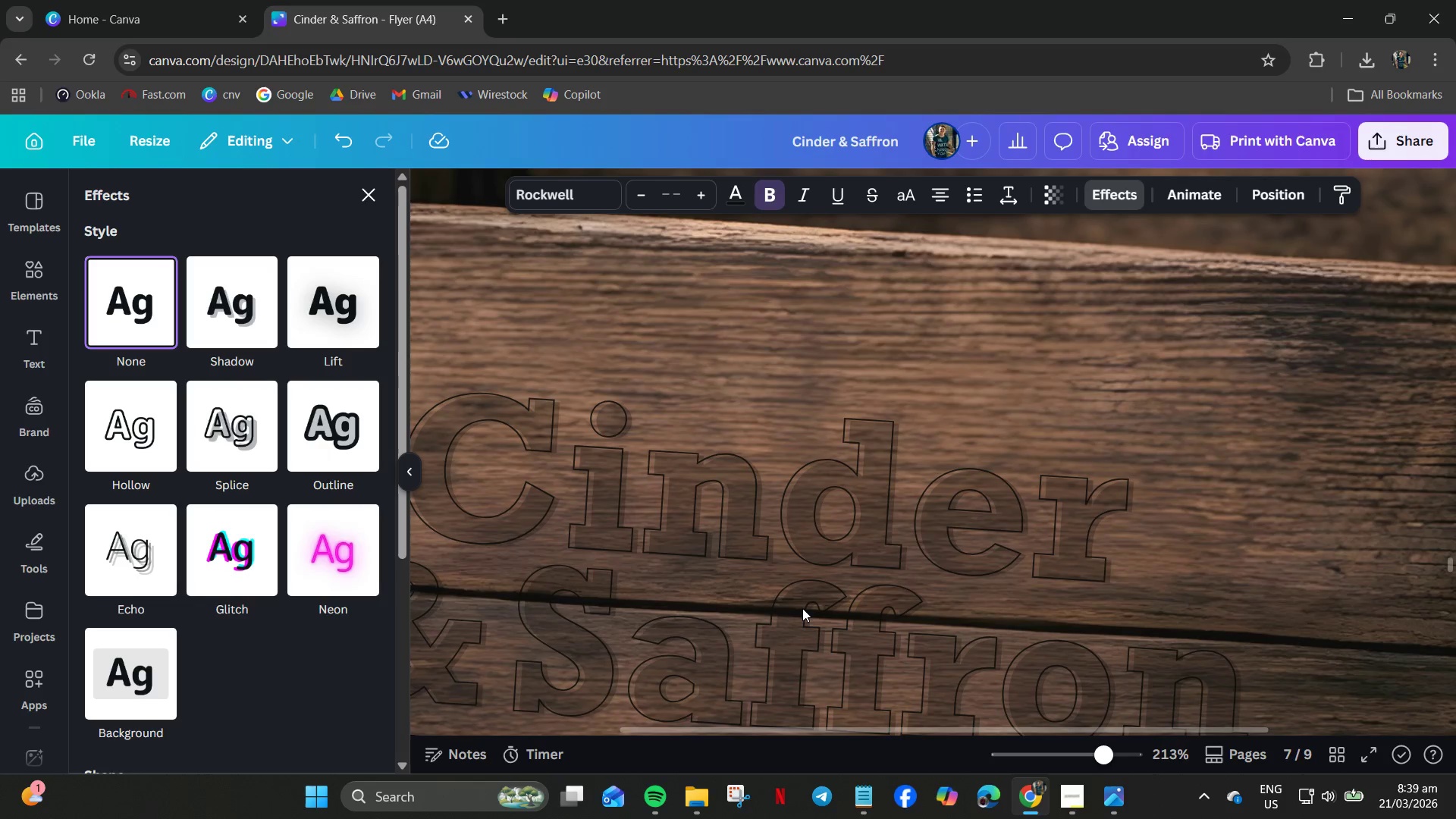 
key(ArrowLeft)
 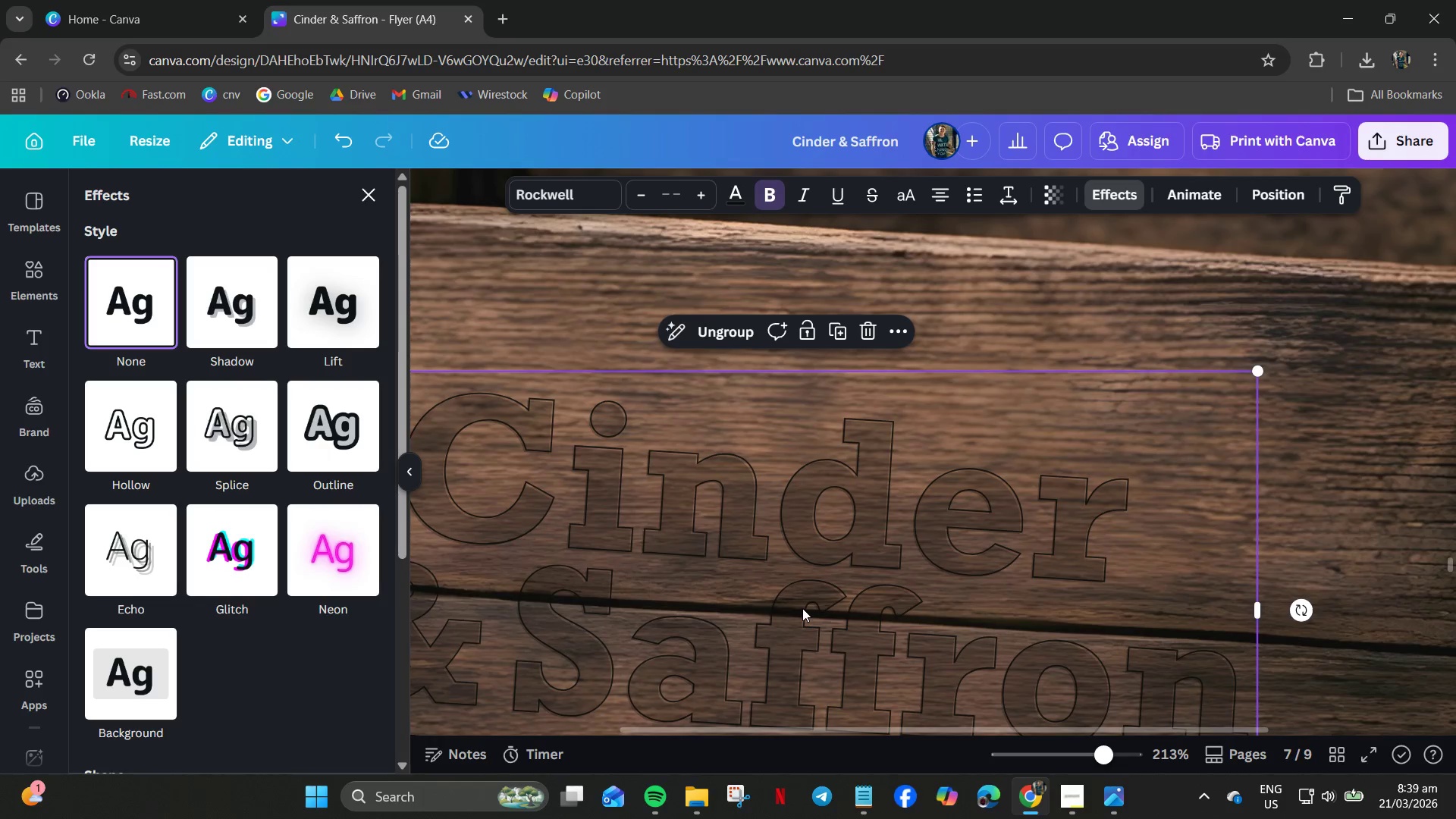 
key(ArrowUp)
 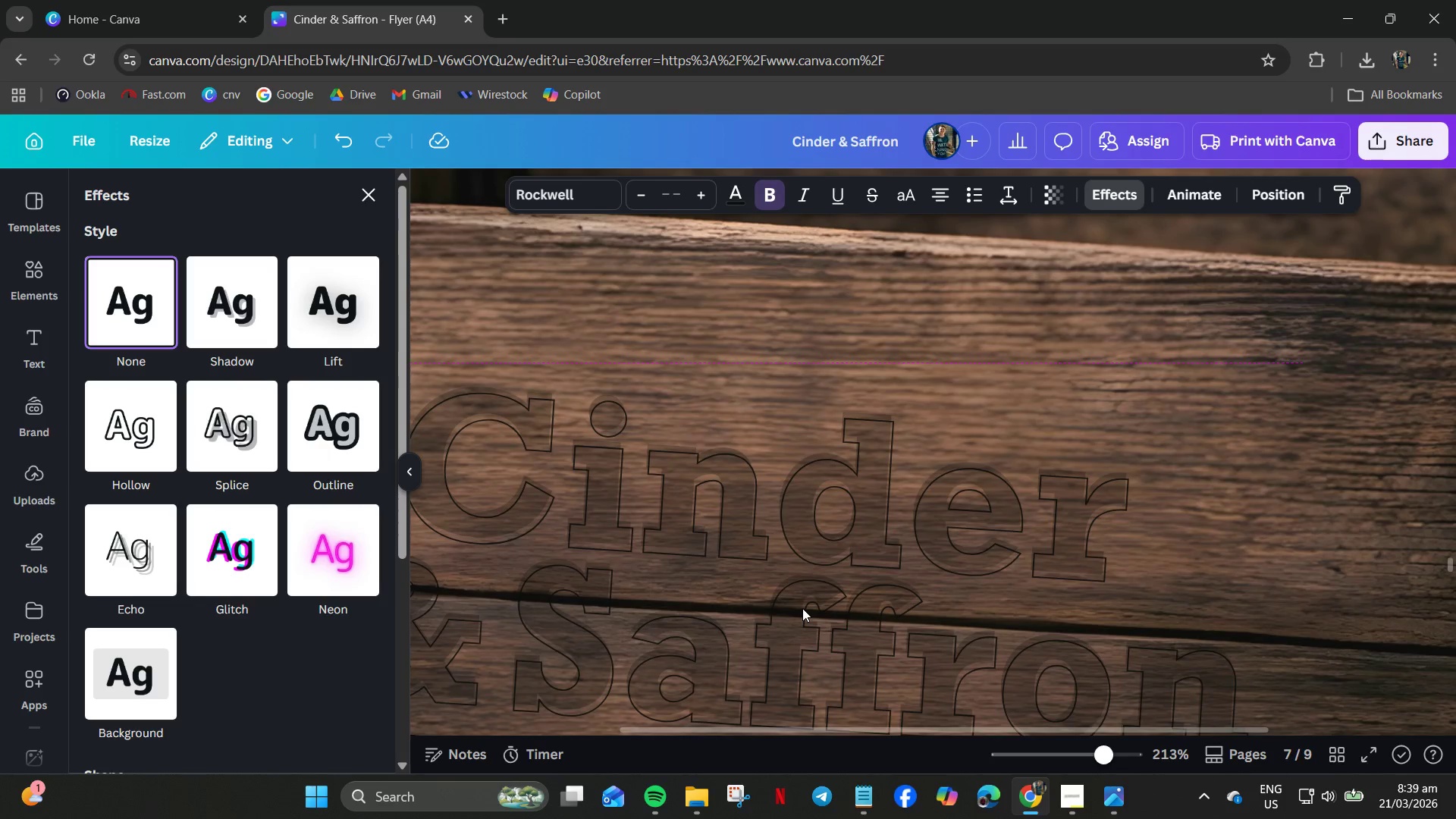 
key(ArrowDown)
 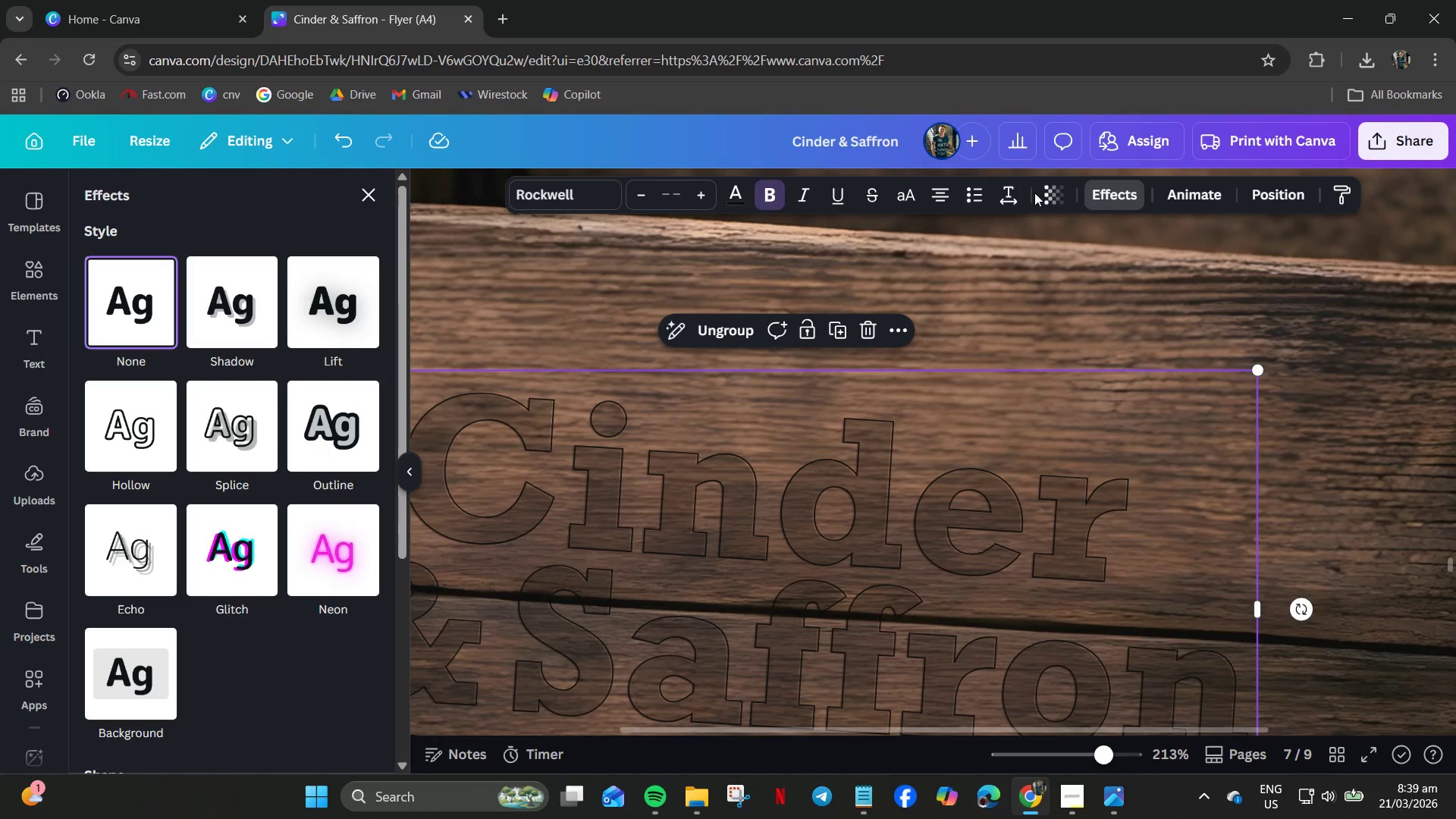 
left_click([1050, 193])
 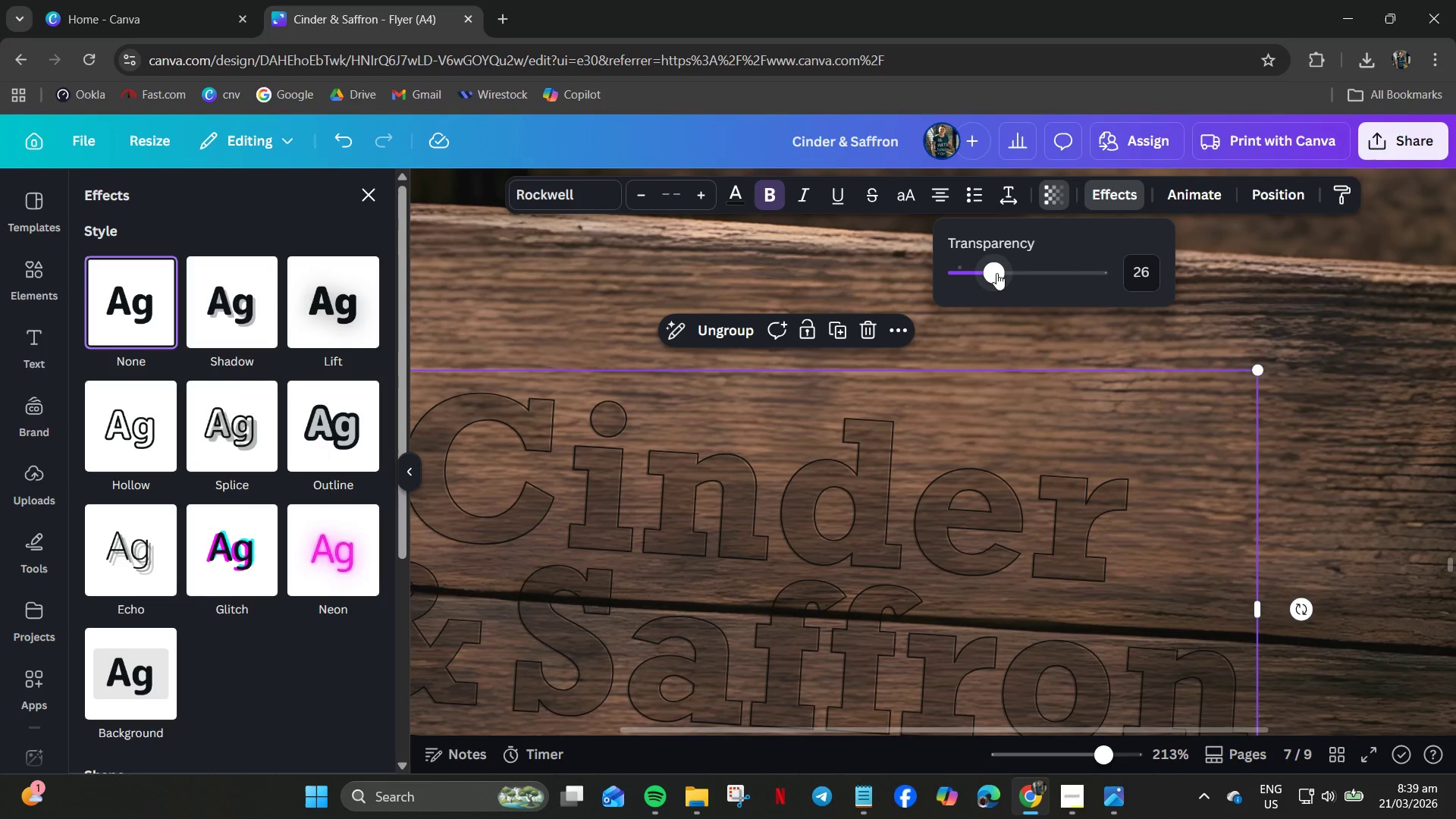 
left_click_drag(start_coordinate=[995, 275], to_coordinate=[1035, 272])
 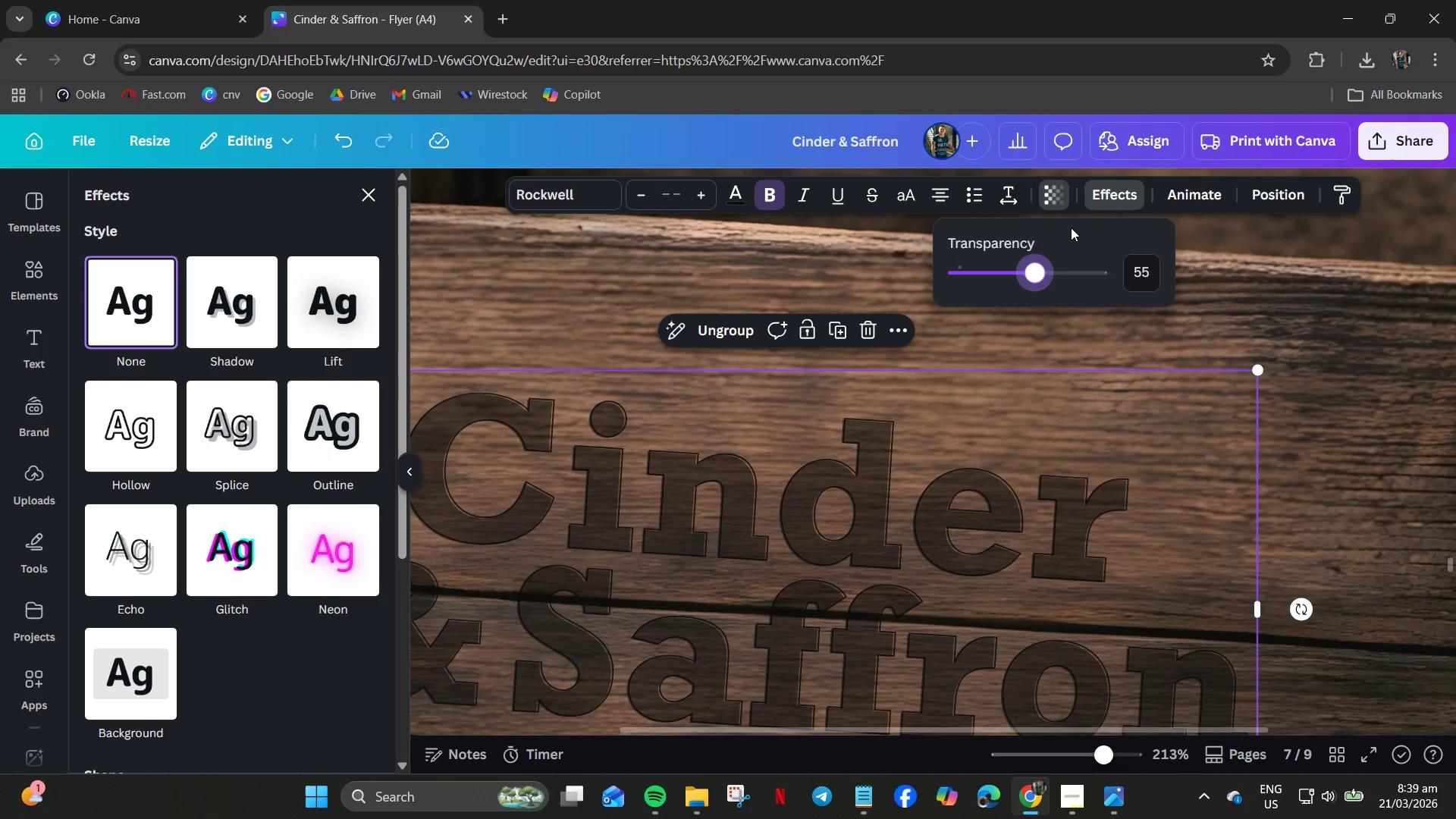 
left_click_drag(start_coordinate=[1039, 276], to_coordinate=[1075, 278])
 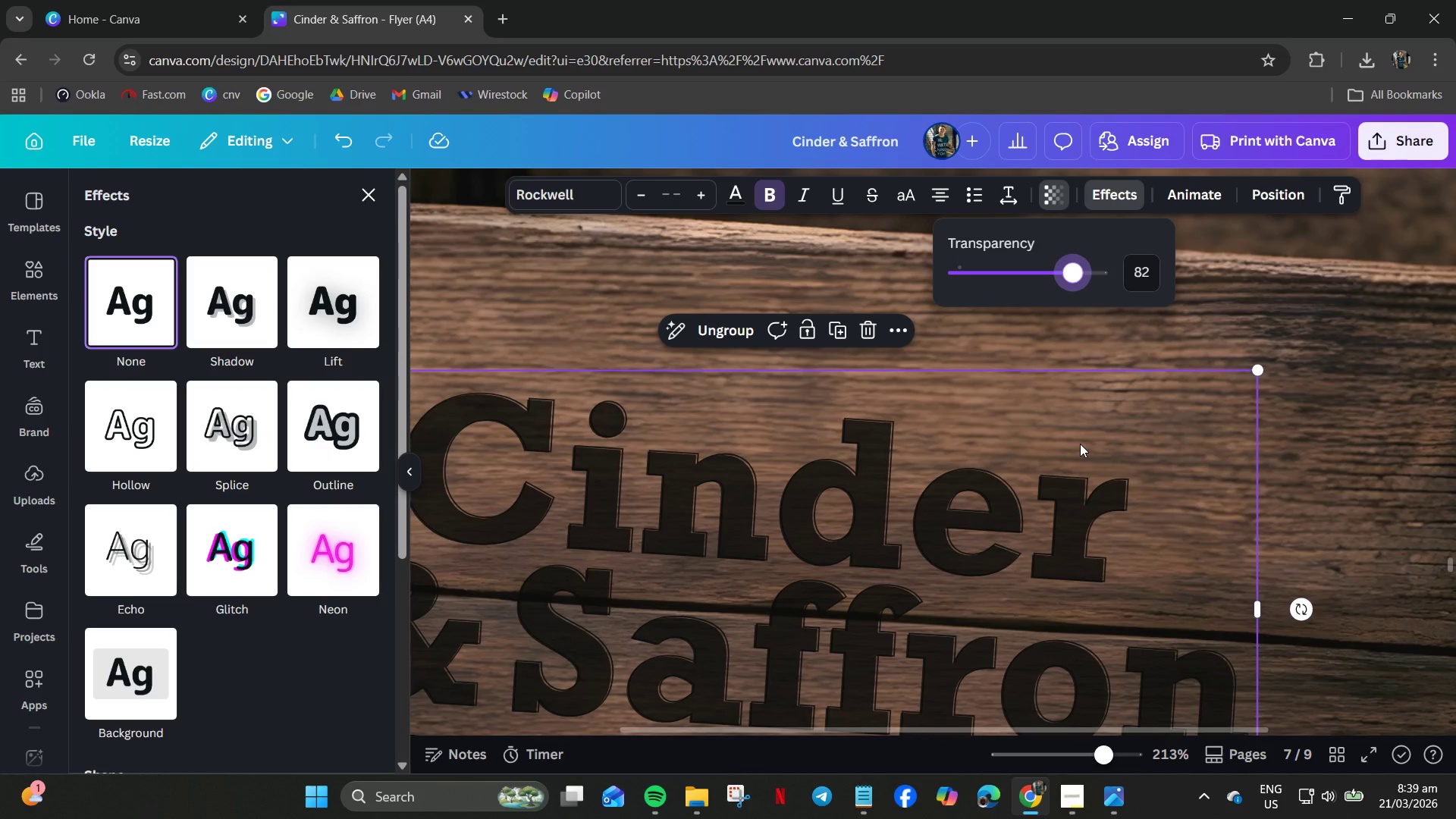 
key(ArrowRight)
 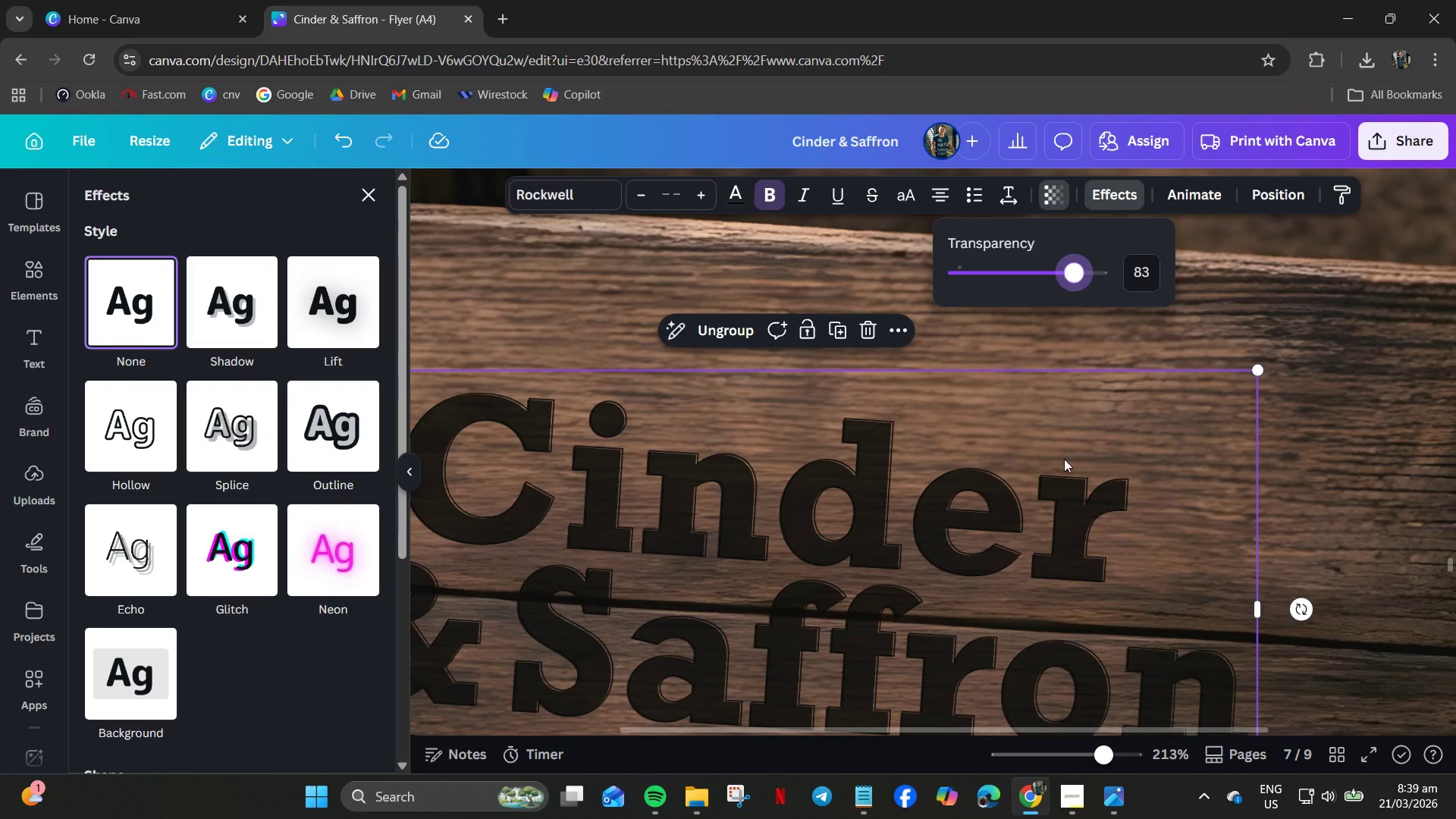 
left_click([1064, 459])
 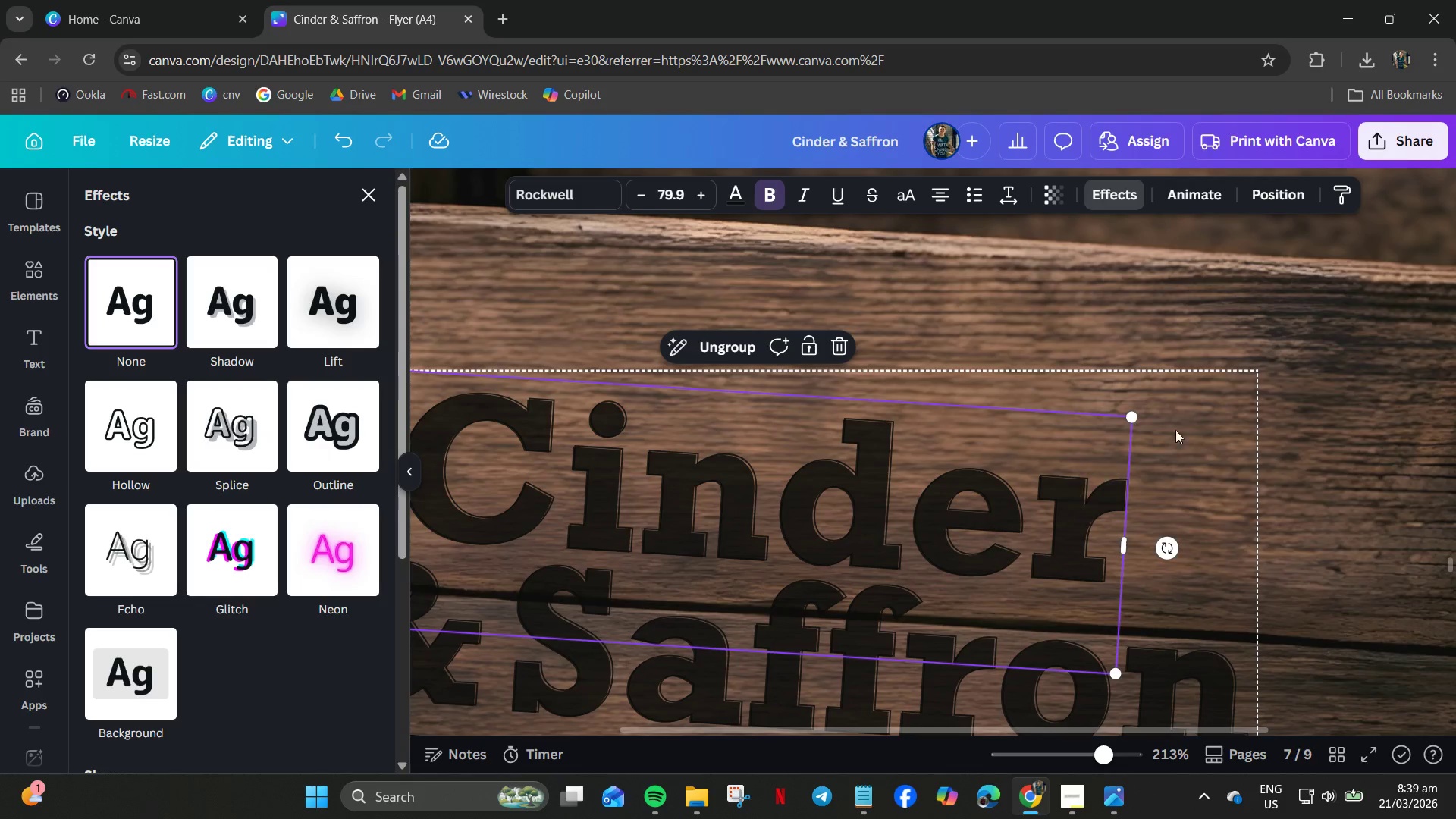 
left_click([1200, 409])
 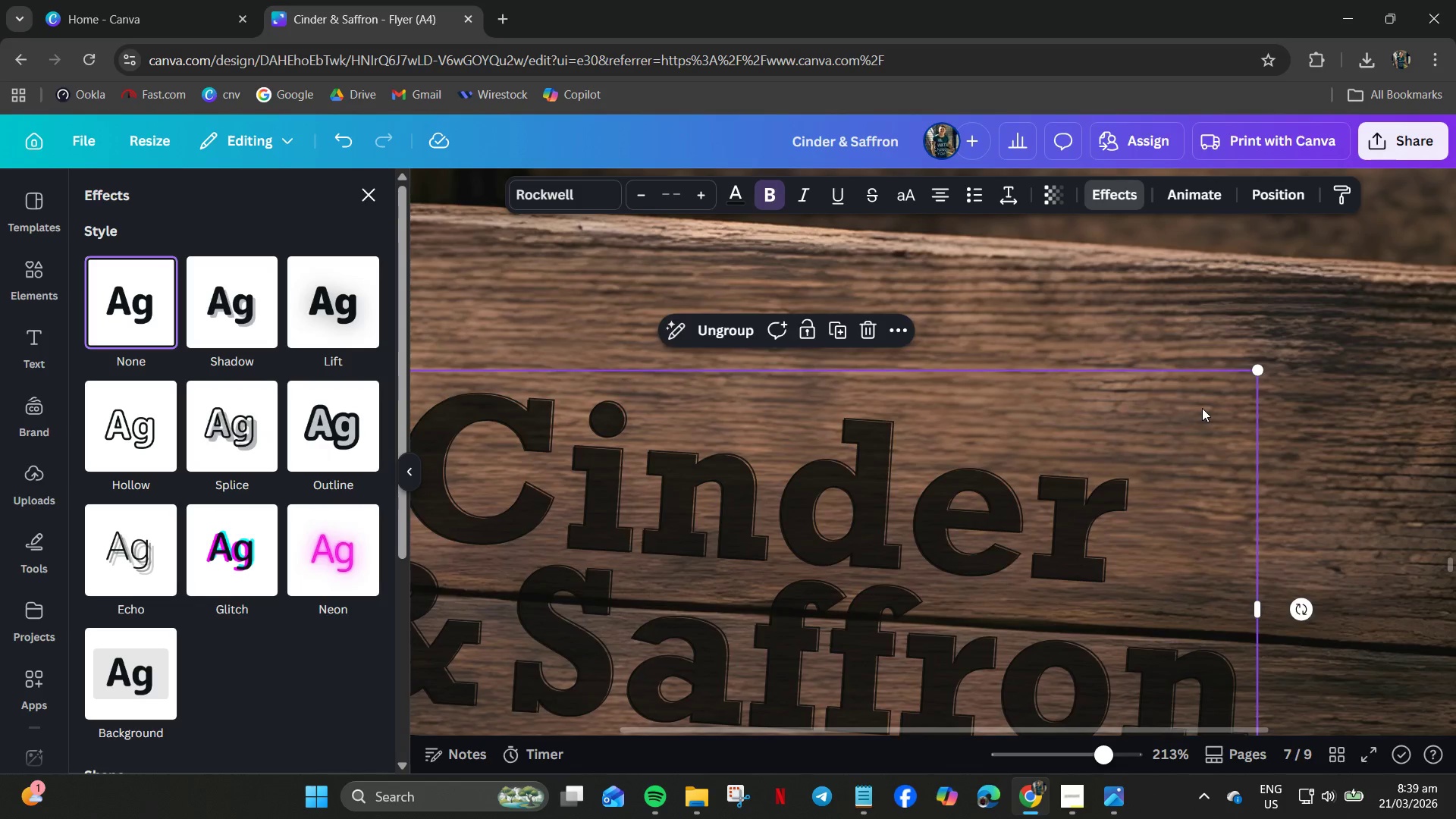 
key(ArrowRight)
 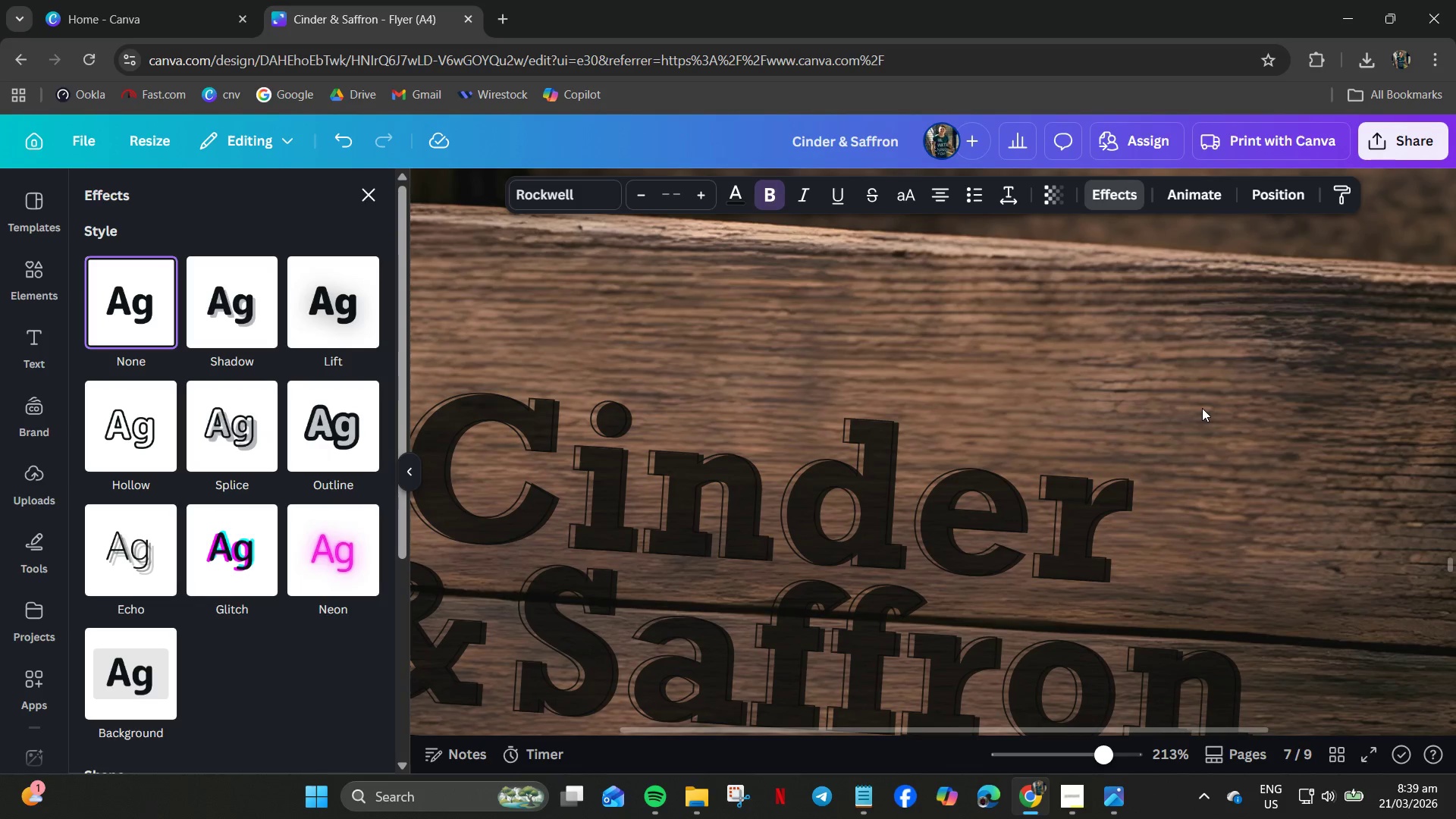 
key(ArrowLeft)
 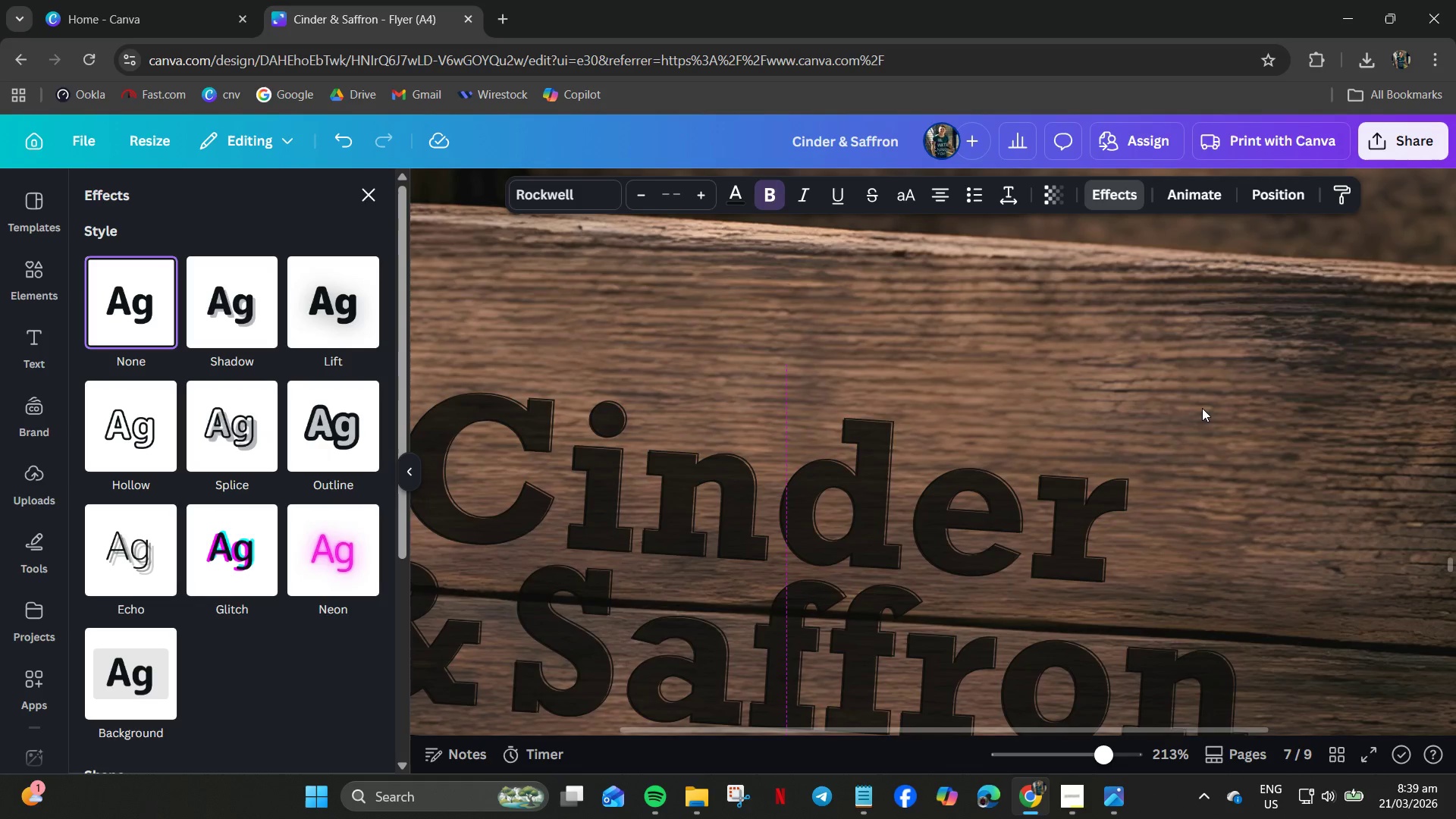 
key(ArrowLeft)
 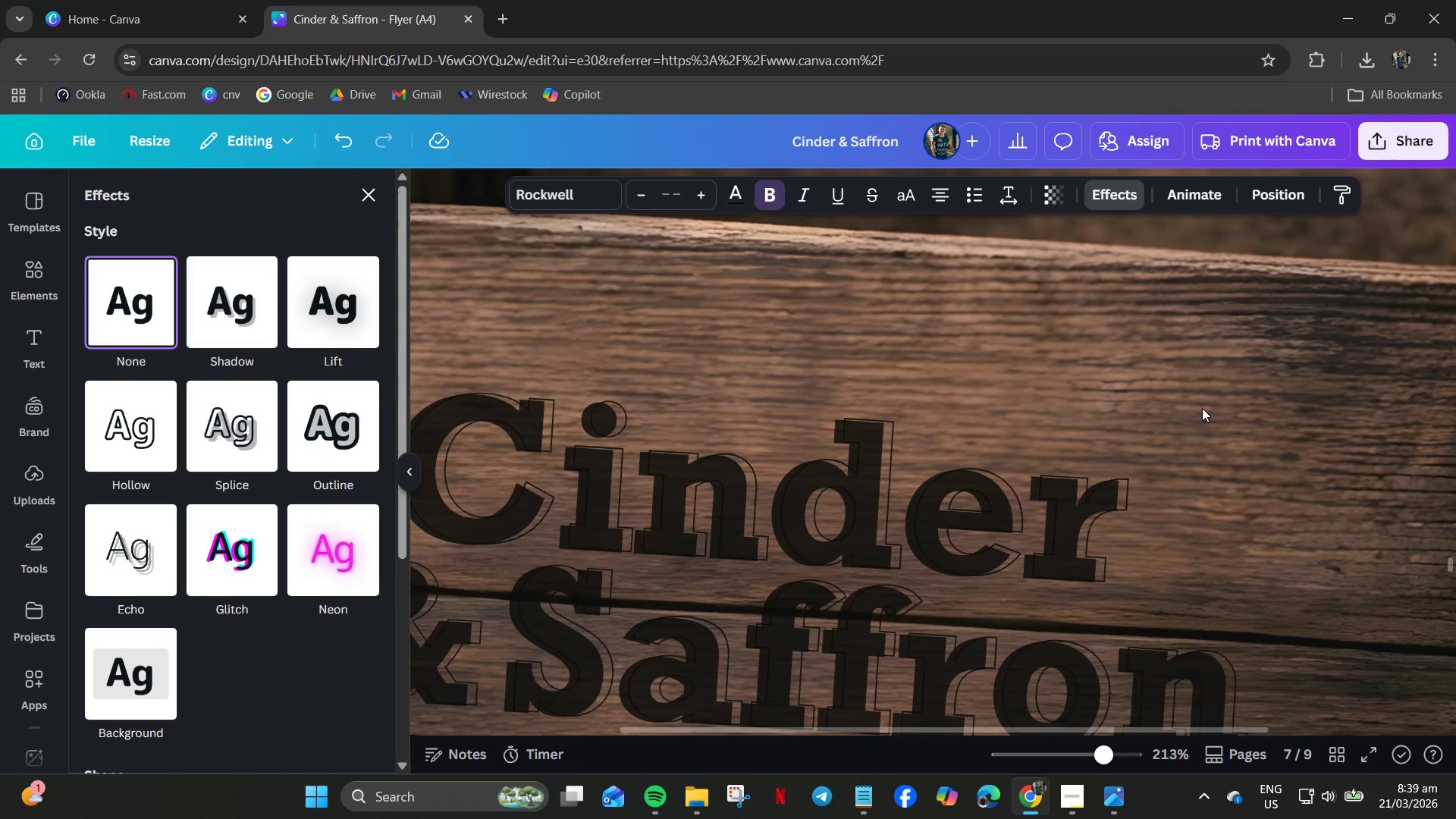 
key(ArrowRight)
 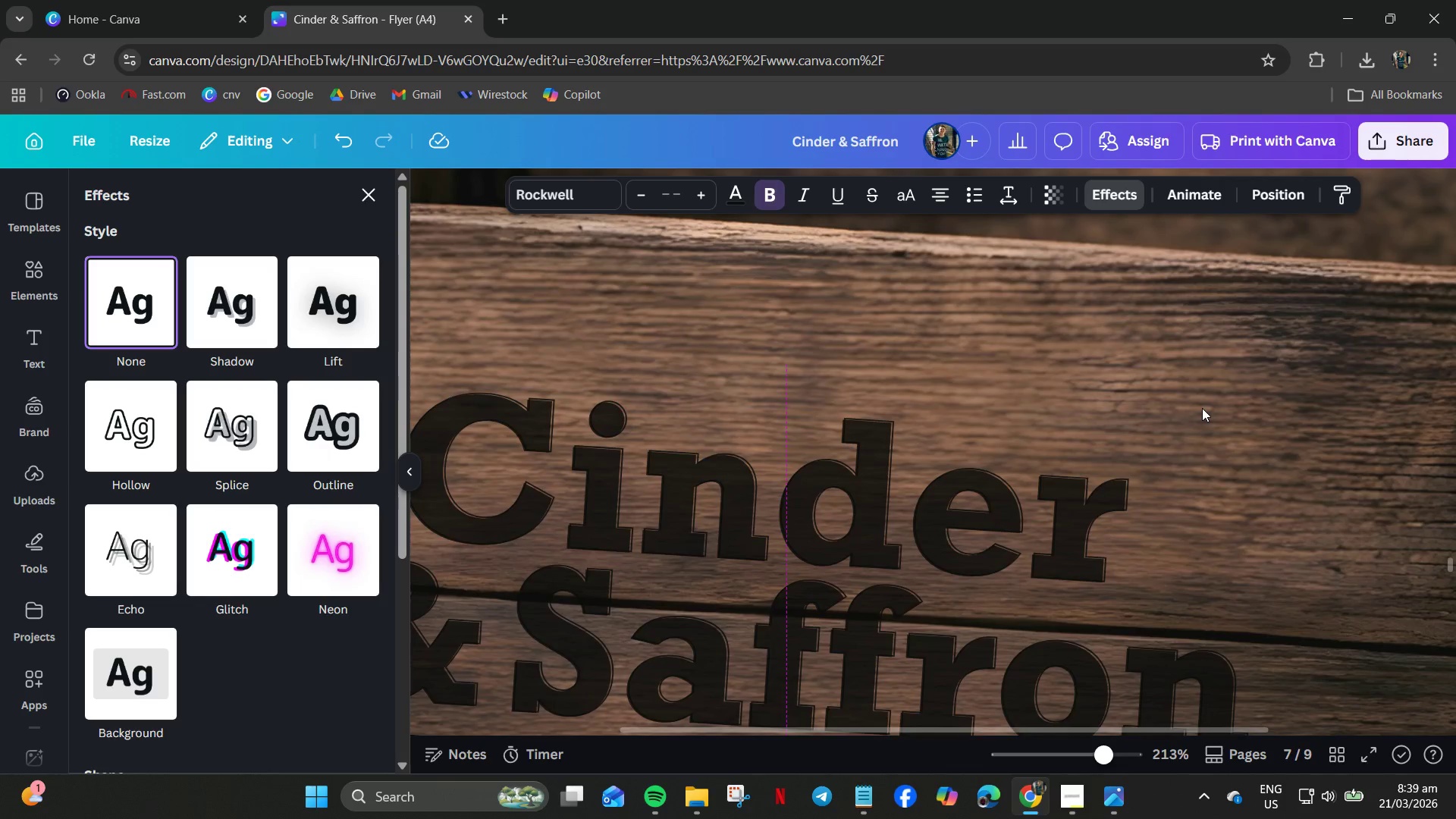 
key(ArrowUp)
 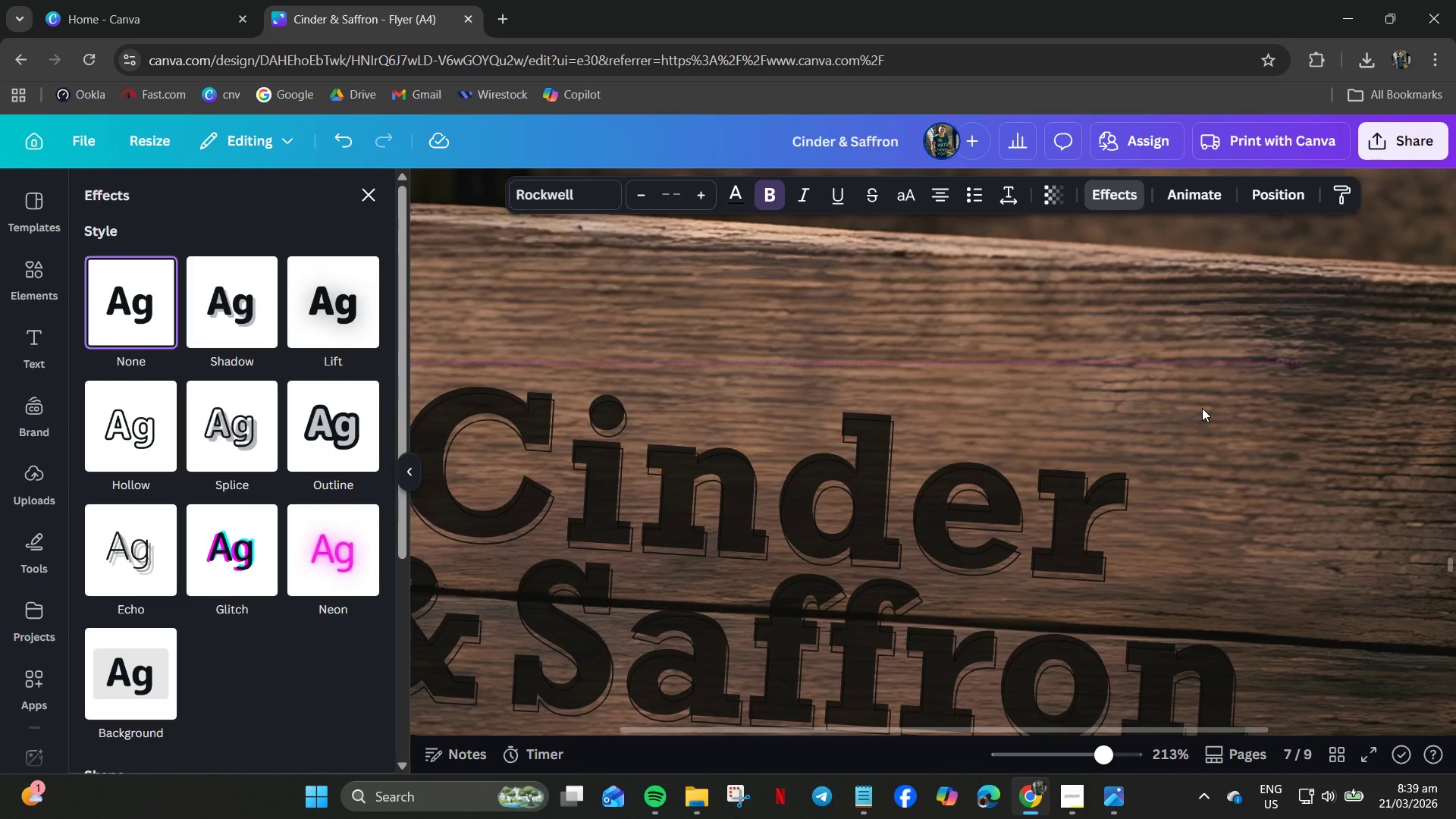 
key(ArrowRight)
 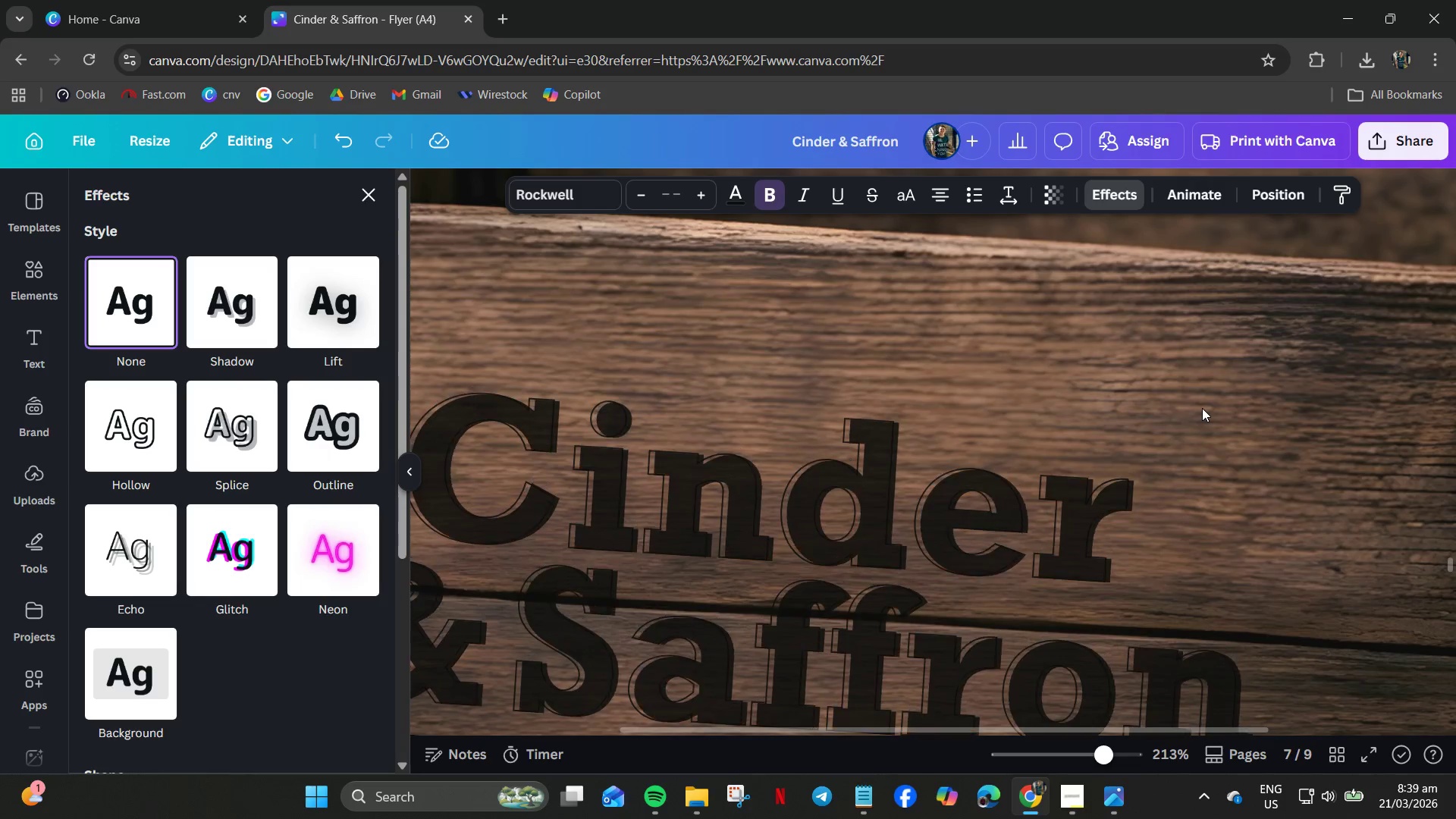 
key(ArrowDown)
 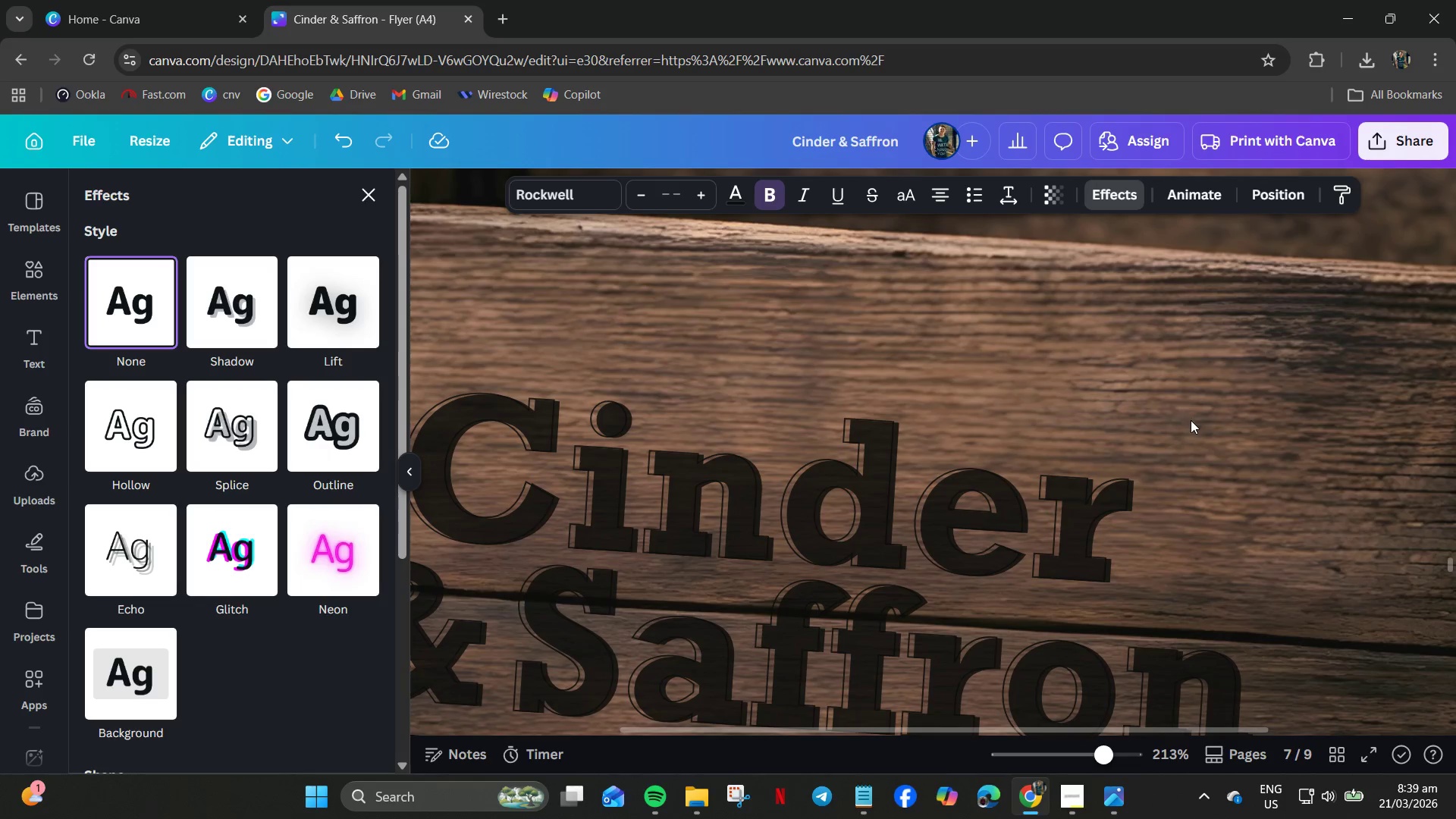 
left_click_drag(start_coordinate=[1191, 420], to_coordinate=[1186, 419])
 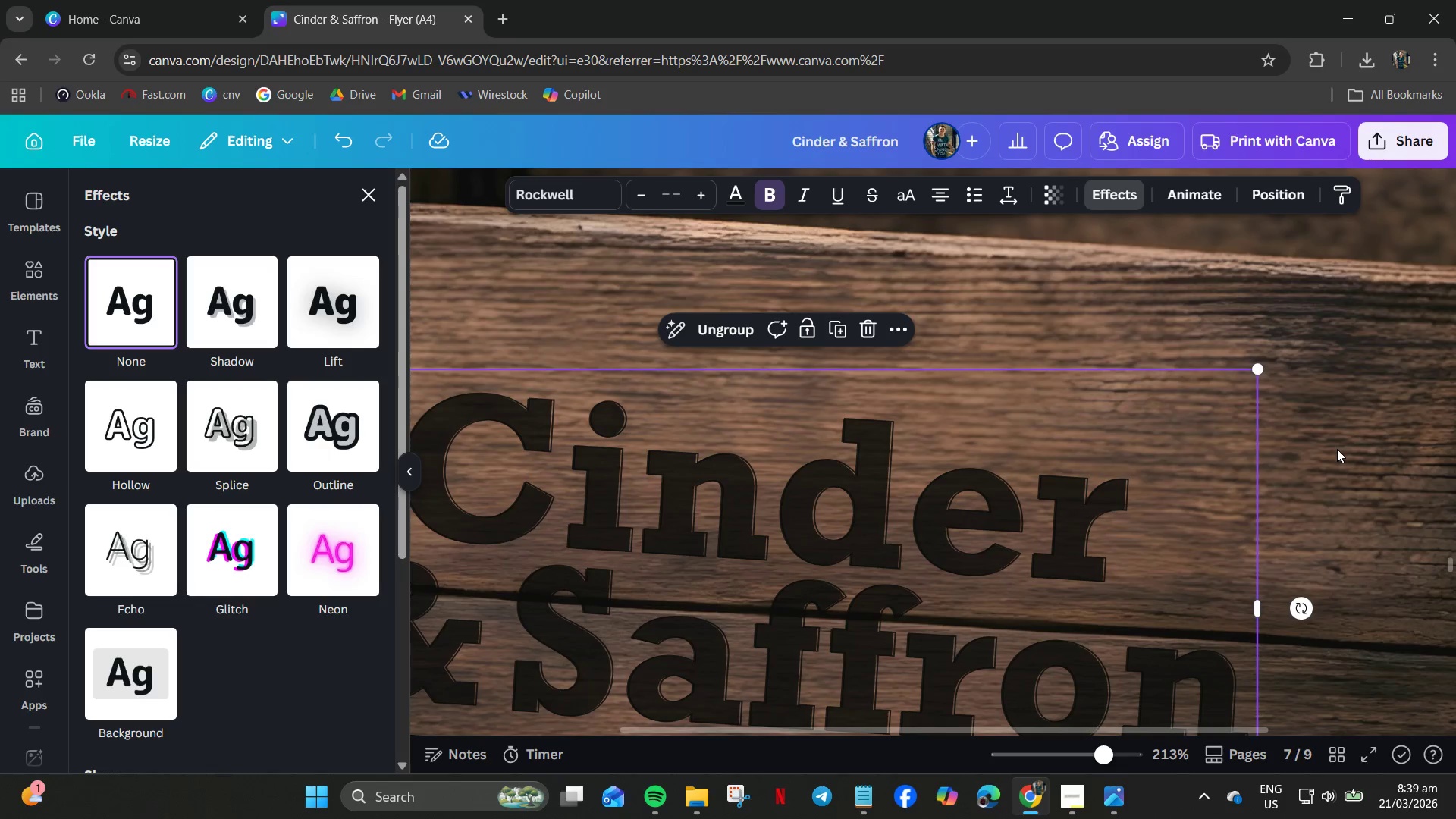 
left_click([1337, 449])
 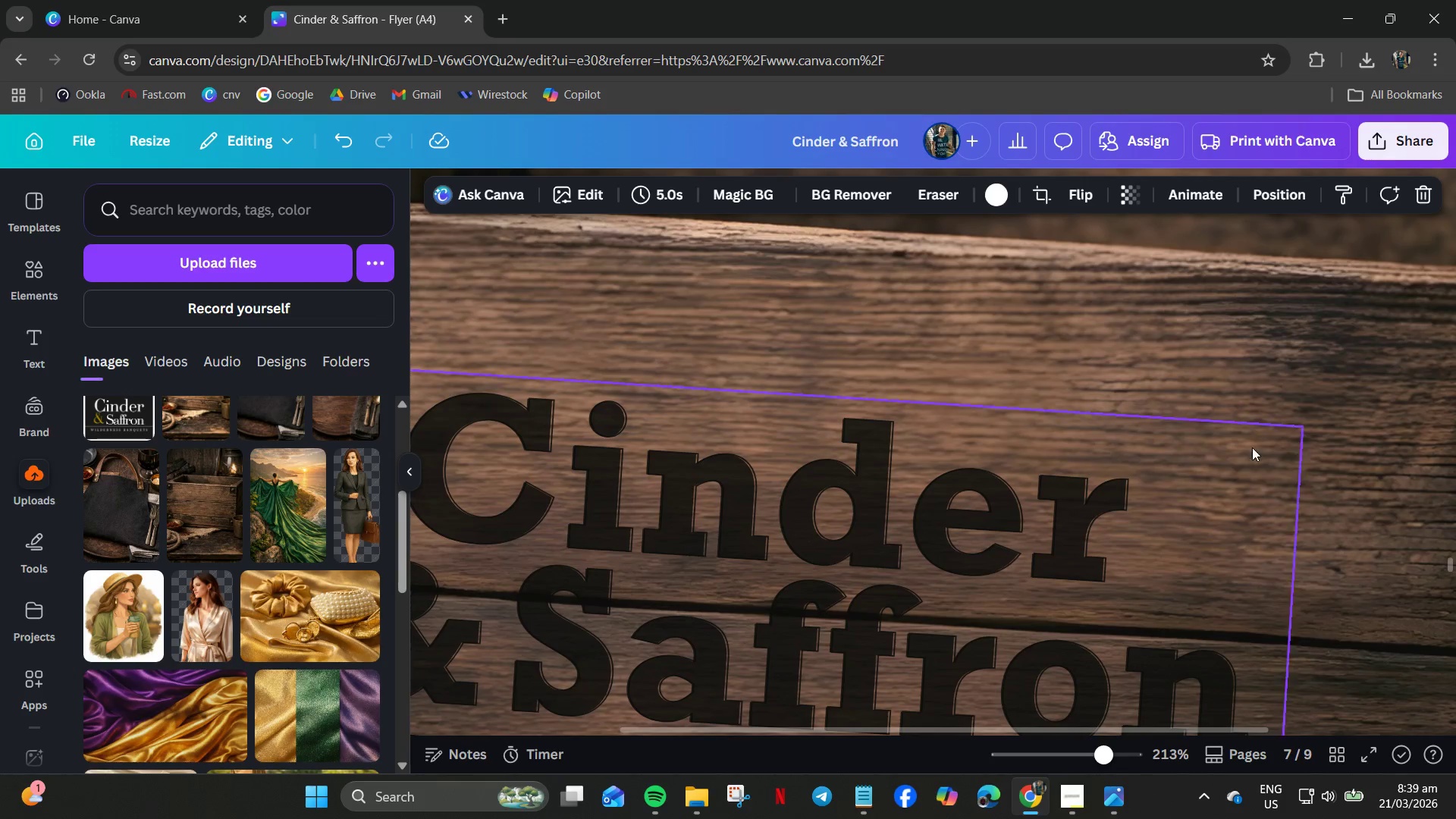 
hold_key(key=ControlLeft, duration=0.5)
scroll: coordinate [1216, 459], scroll_direction: down, amount: 3.0
 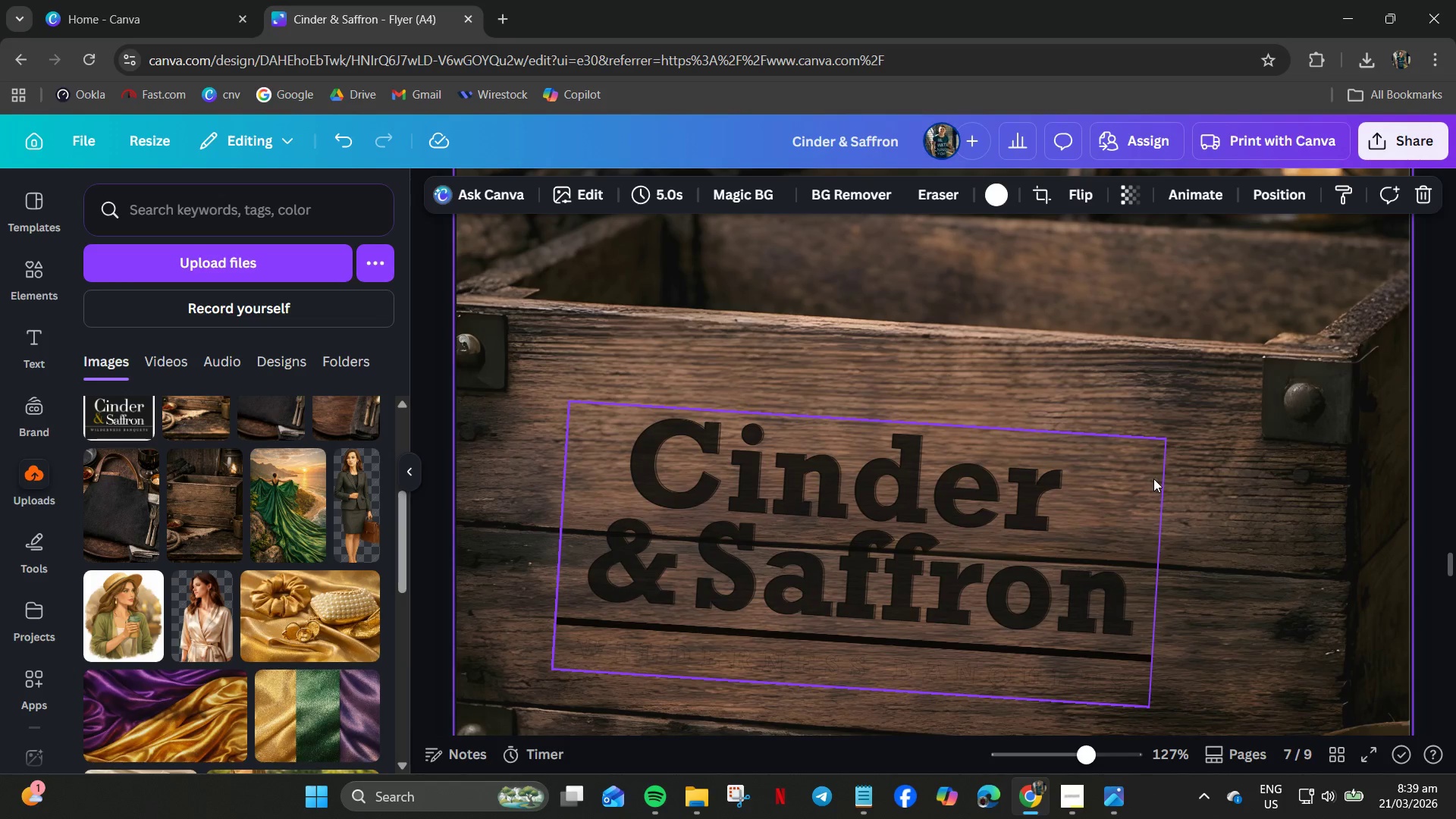 
hold_key(key=ControlLeft, duration=0.38)
scroll: coordinate [1056, 580], scroll_direction: down, amount: 3.0
 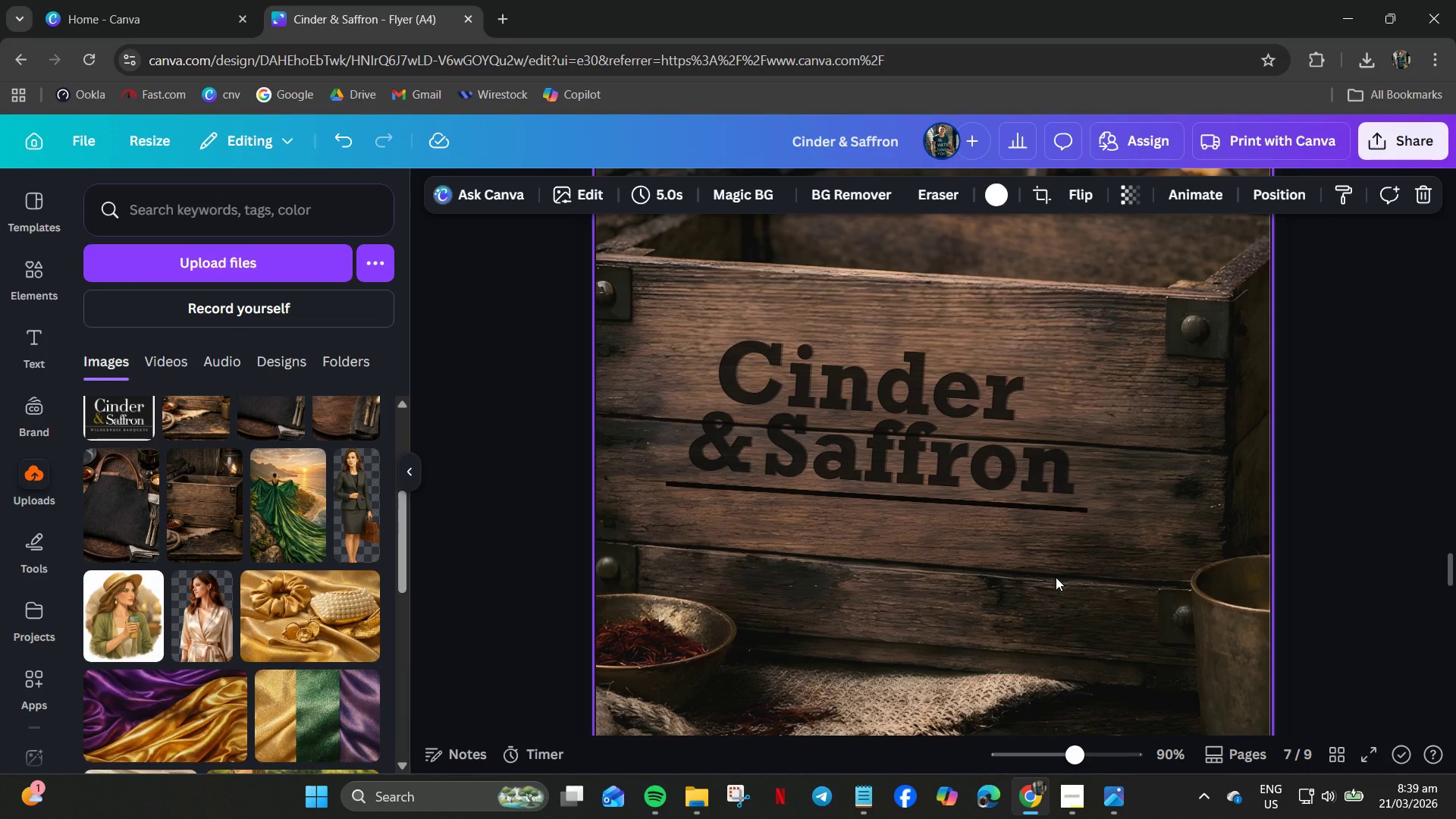 
key(Control+Z)
 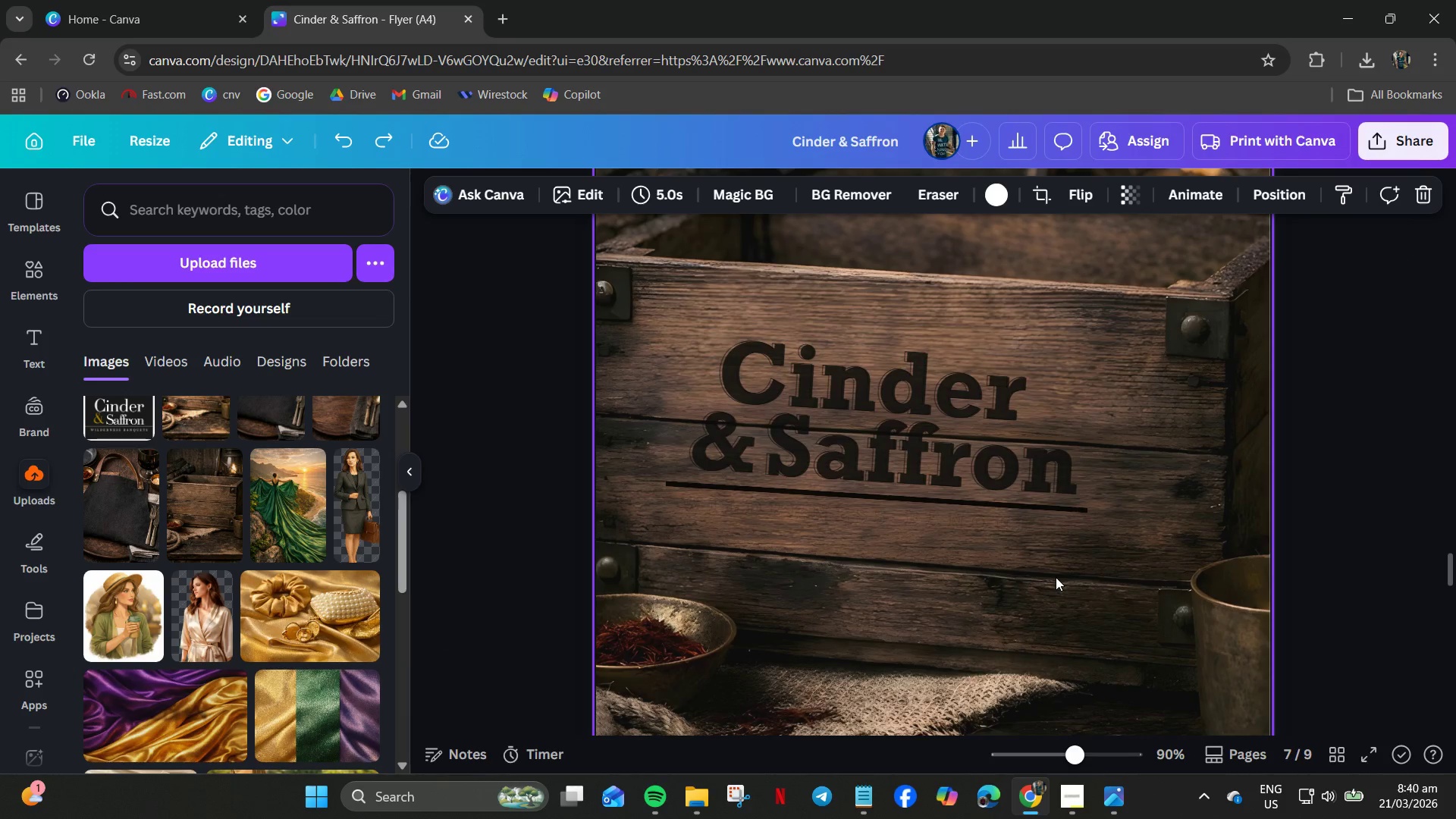 
key(Control+Z)
 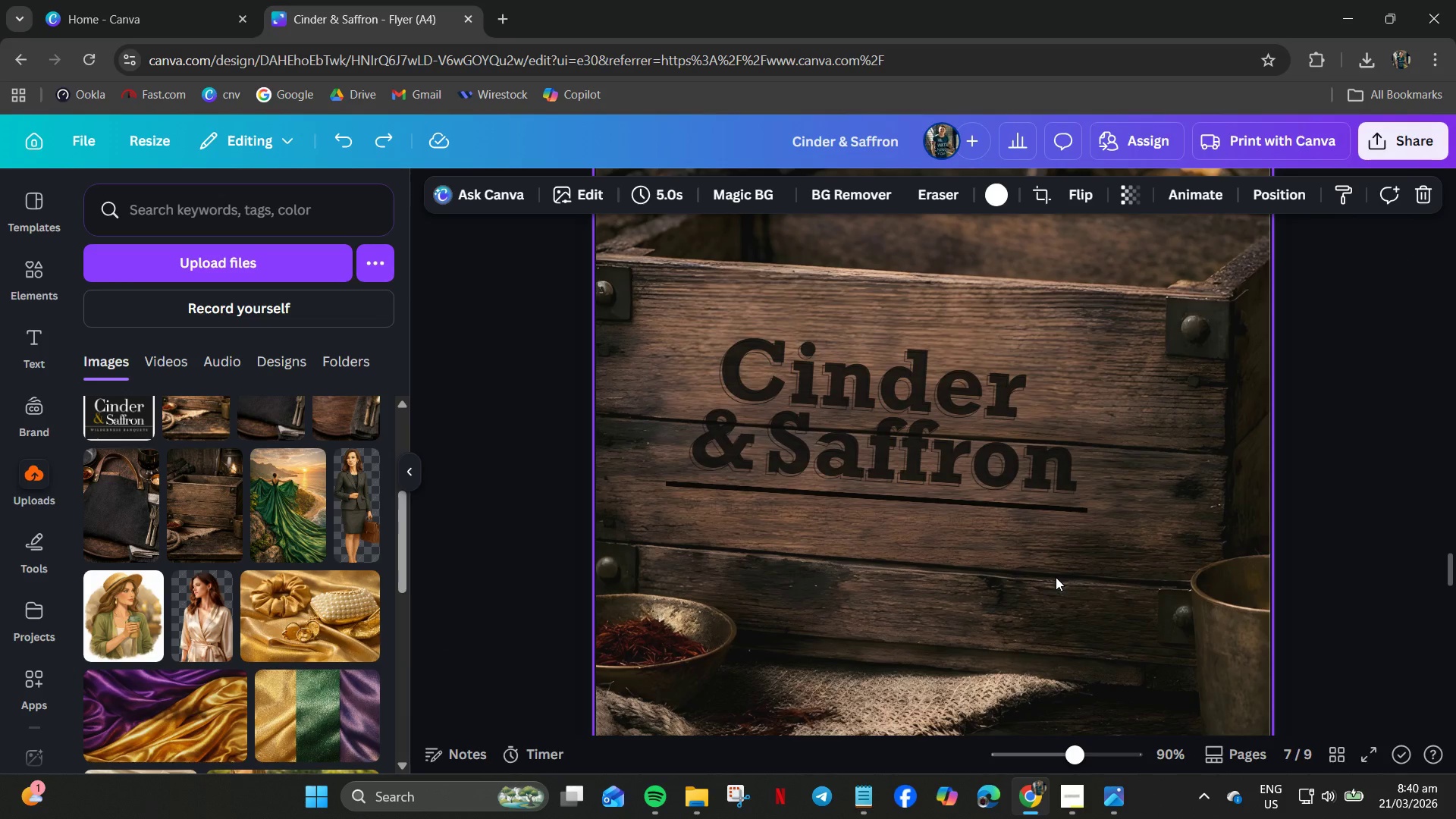 
key(Control+Z)
 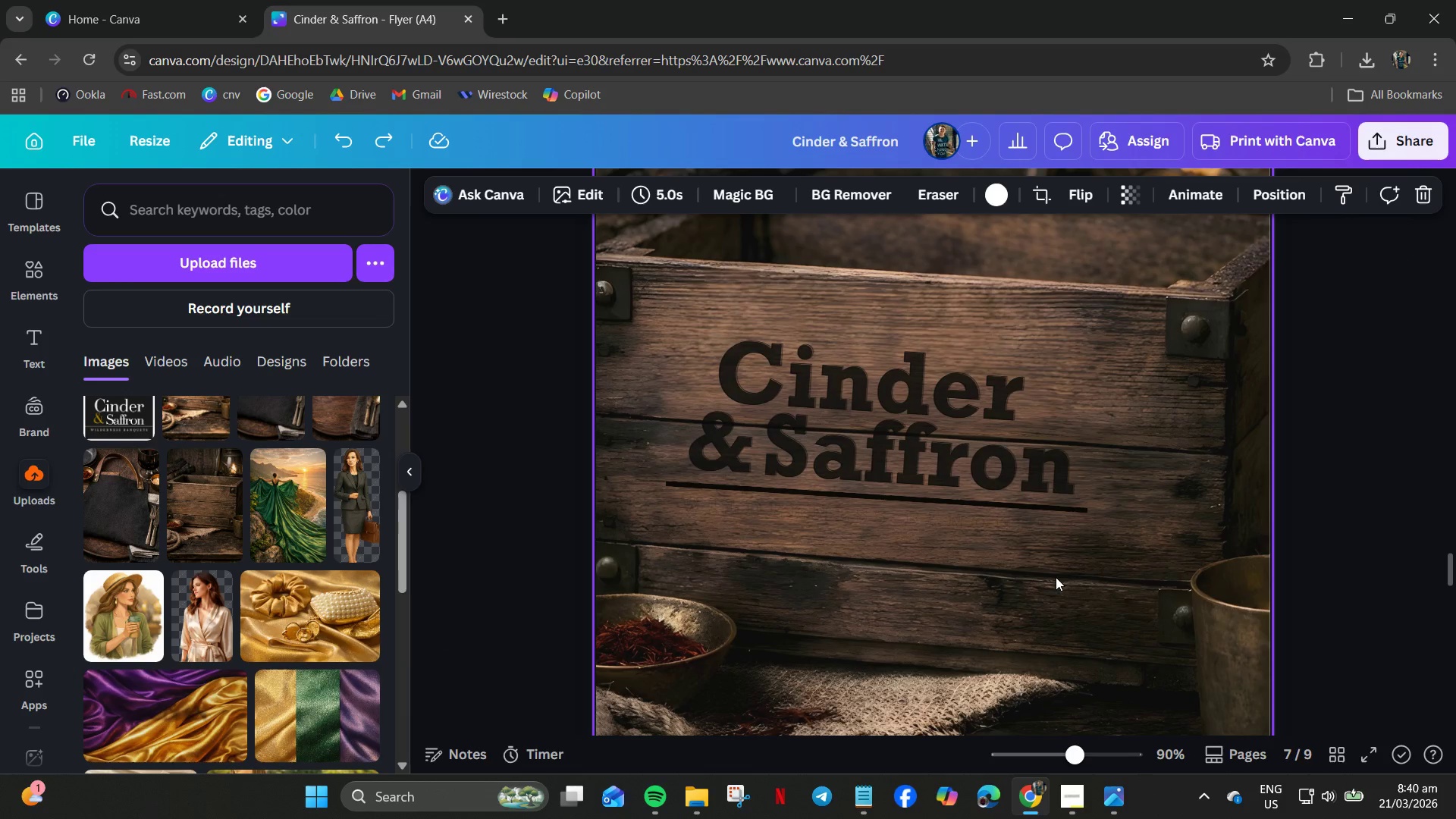 
key(Control+Z)
 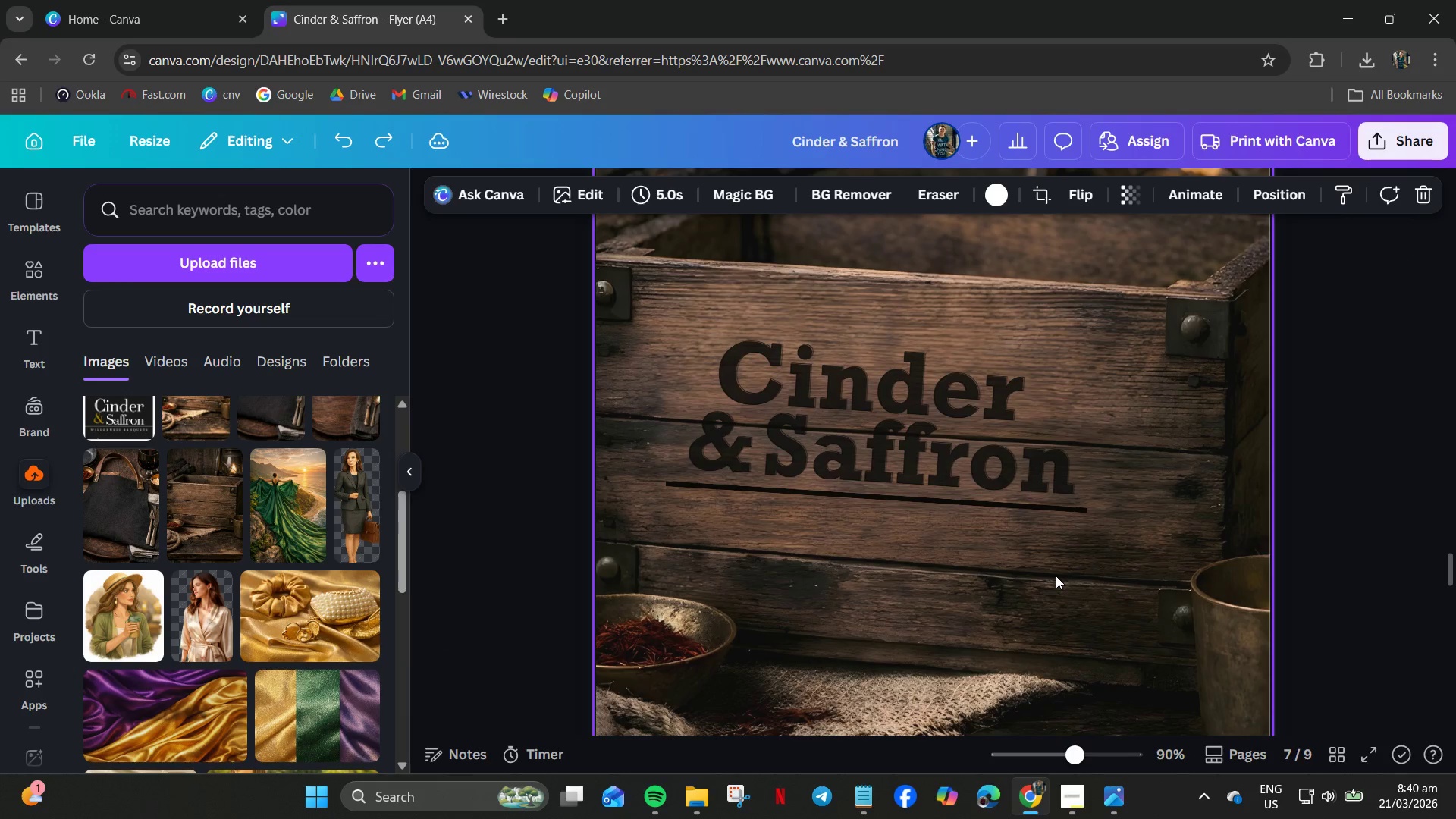 
key(Control+Z)
 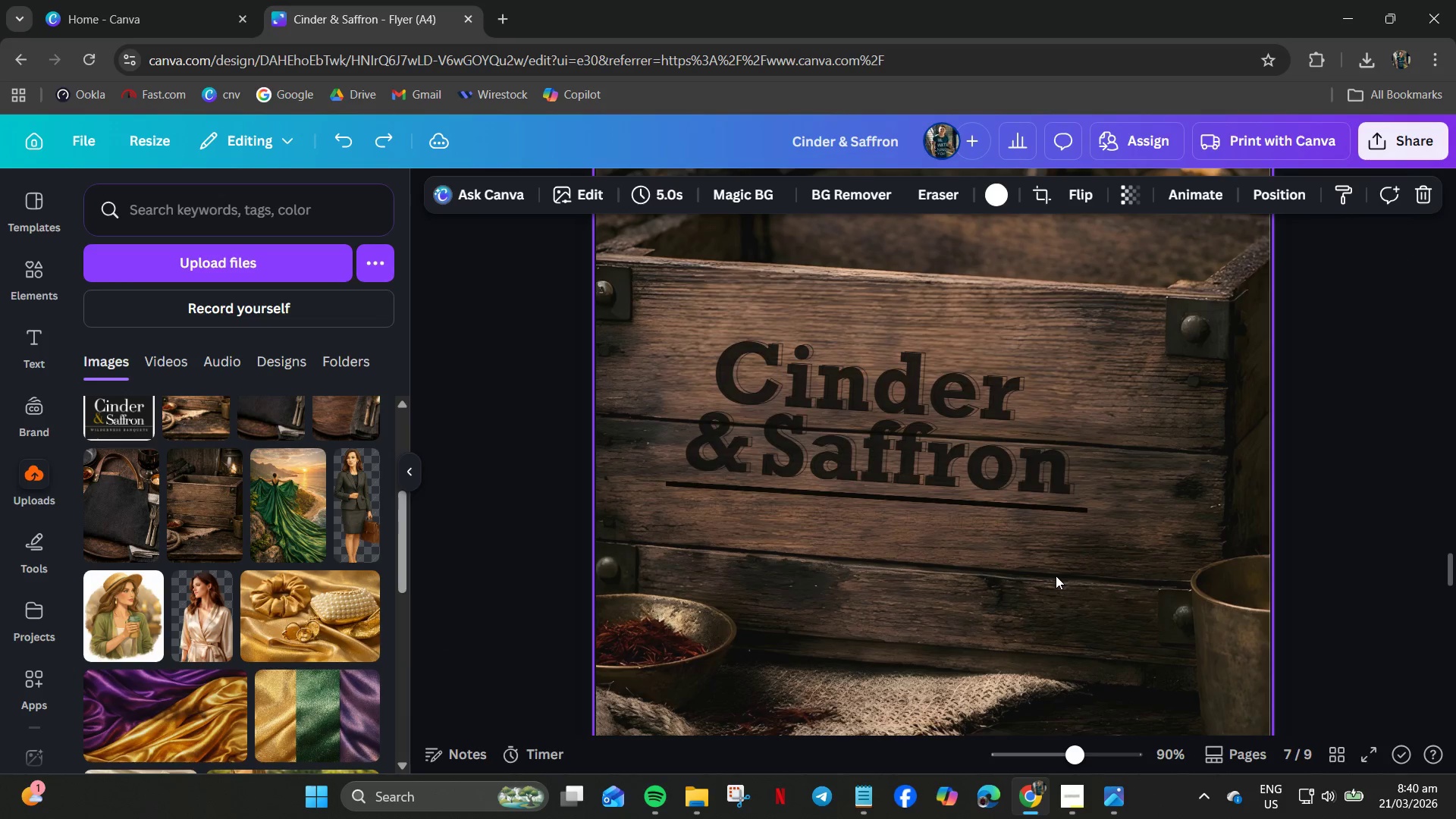 
key(Control+Z)
 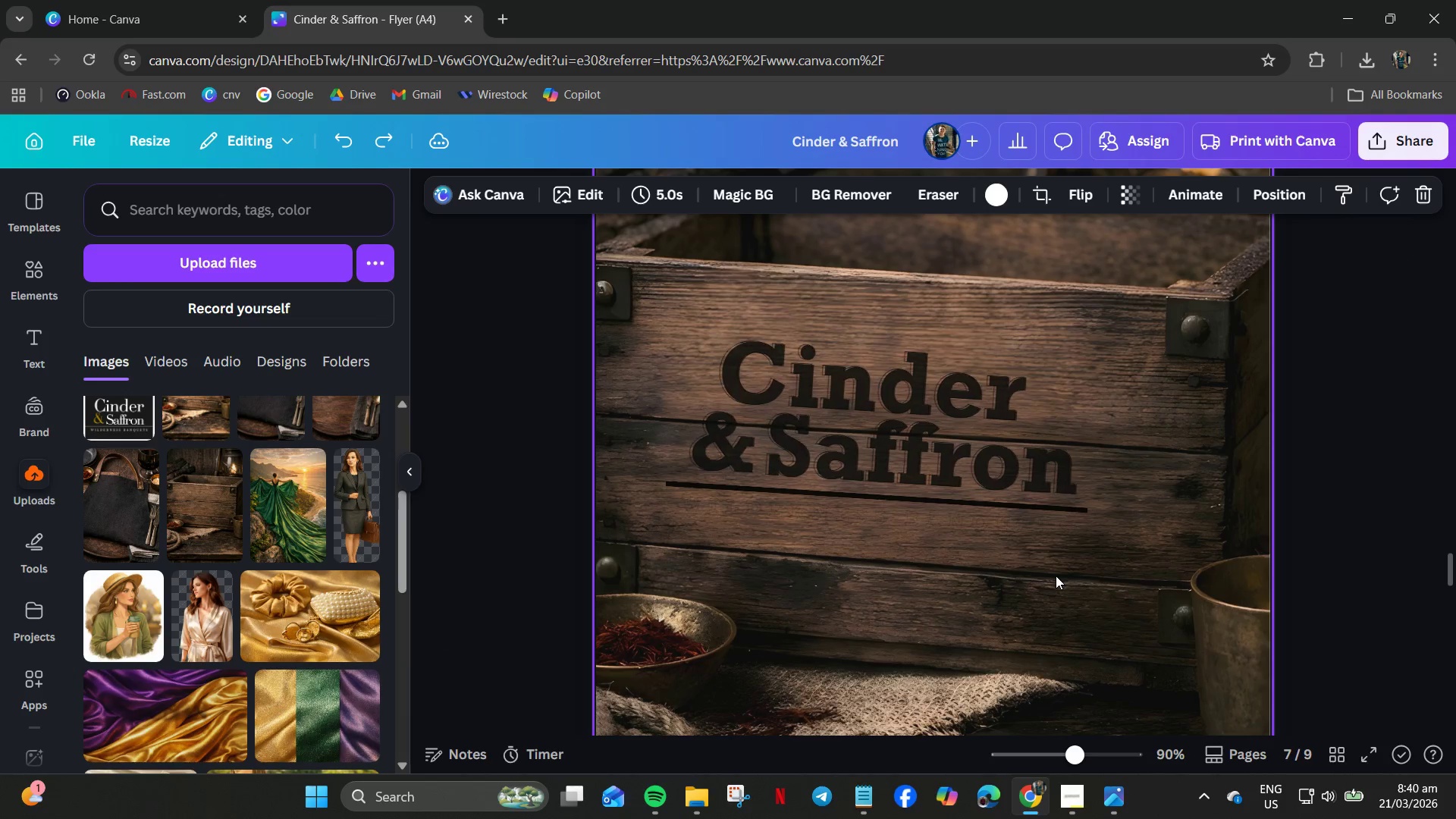 
key(Control+Z)
 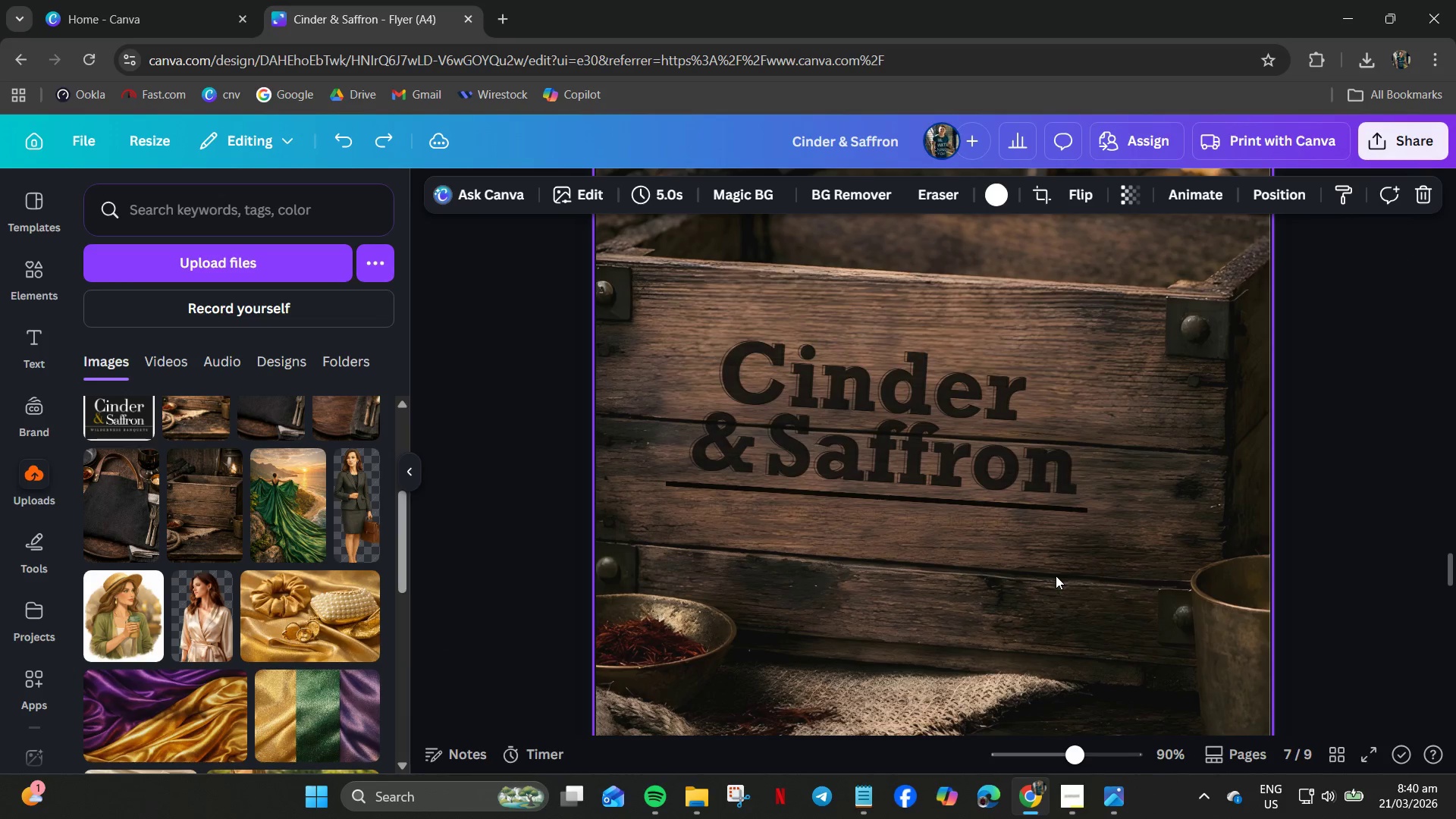 
key(Control+Z)
 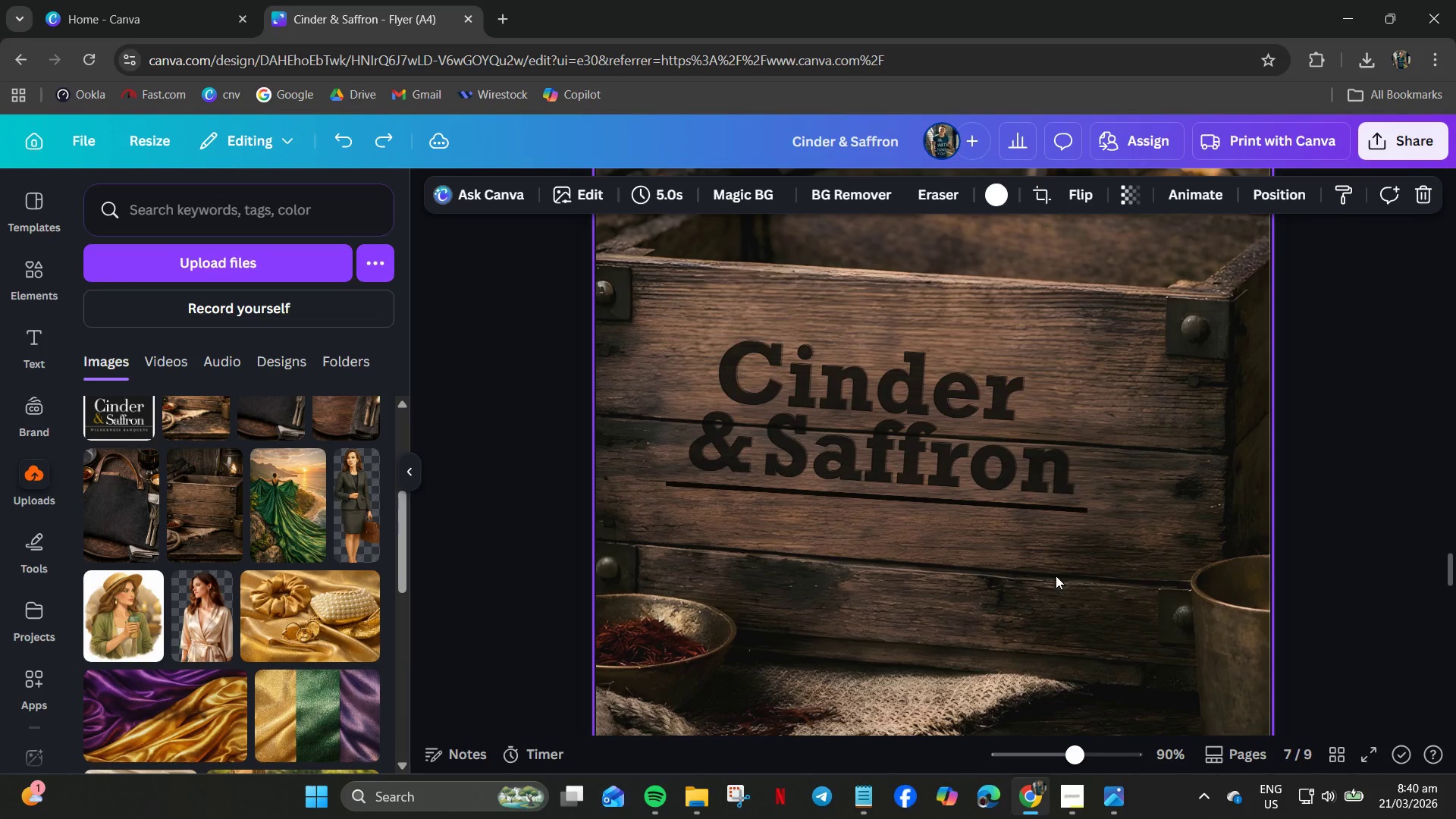 
hold_key(key=Z, duration=0.47)
 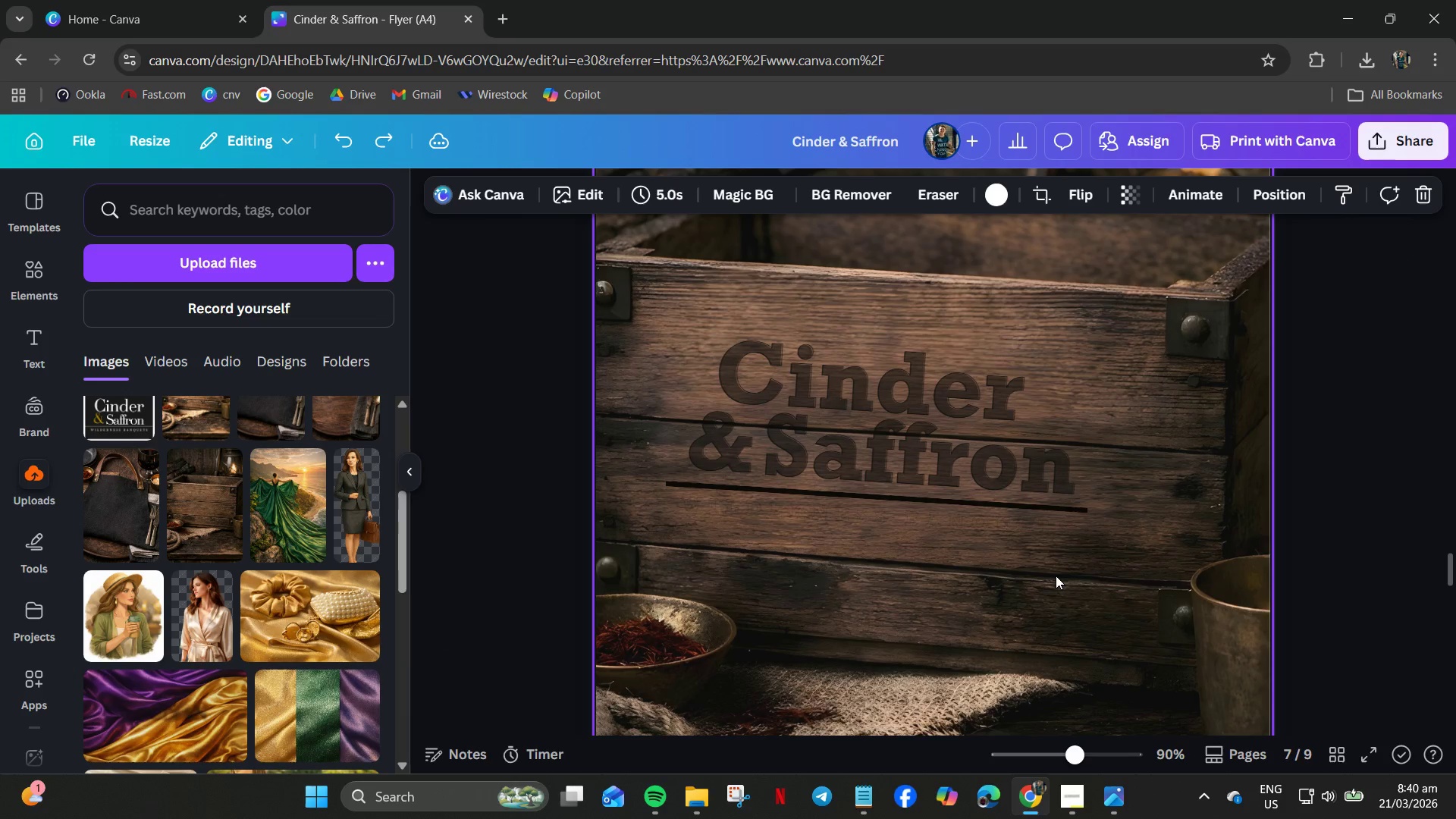 
key(Control+Z)
 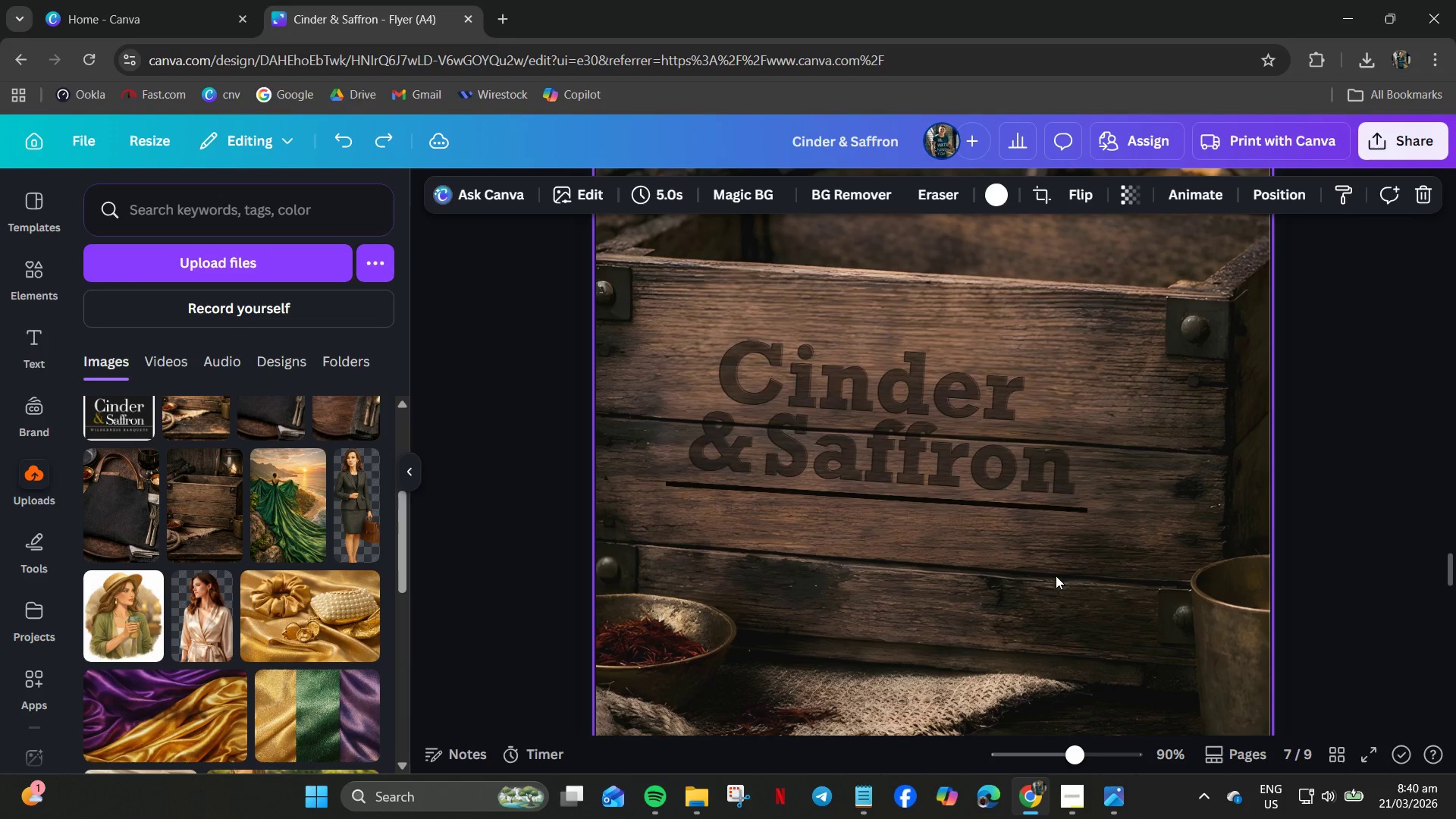 
key(Control+Z)
 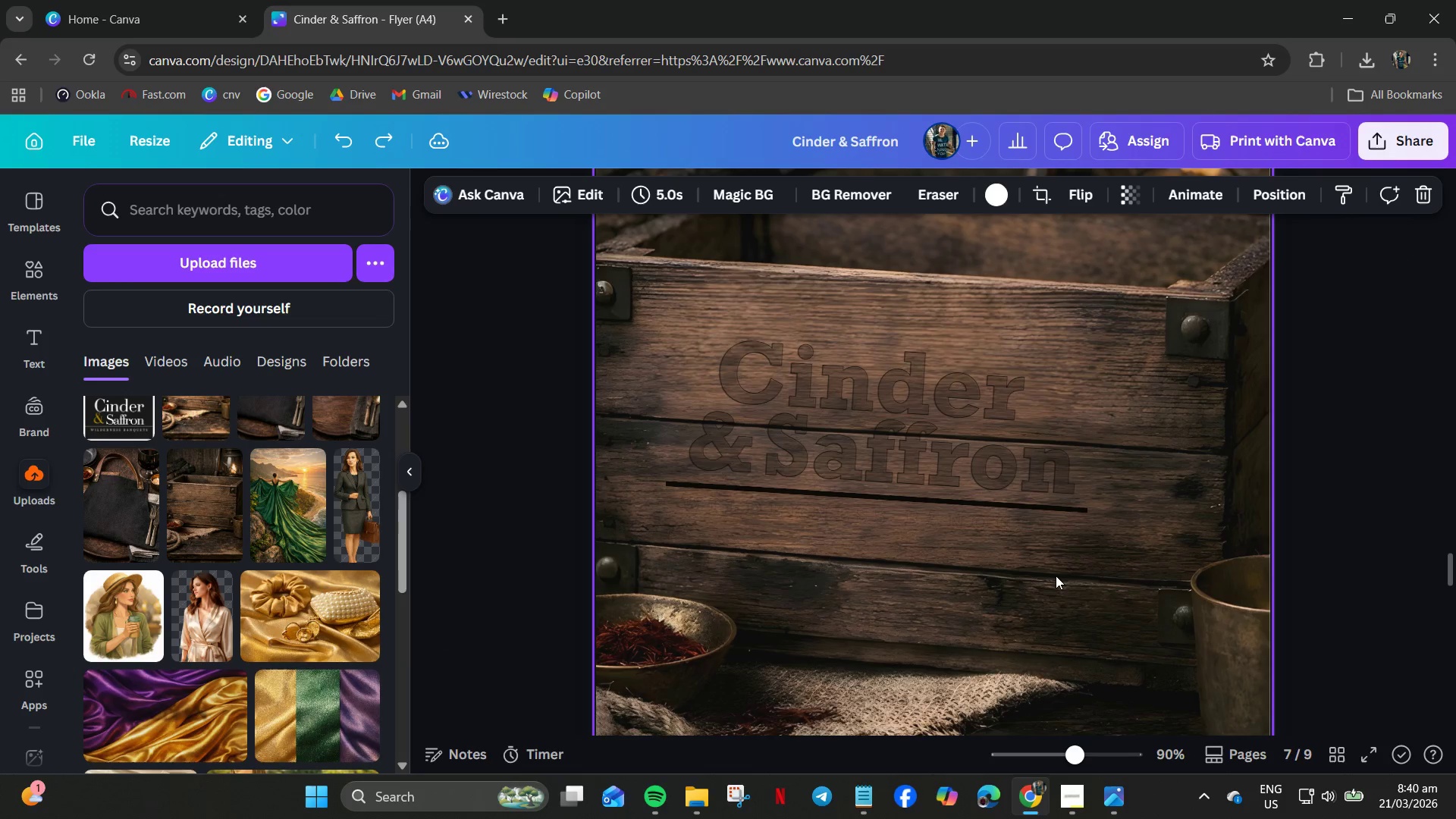 
key(Control+Z)
 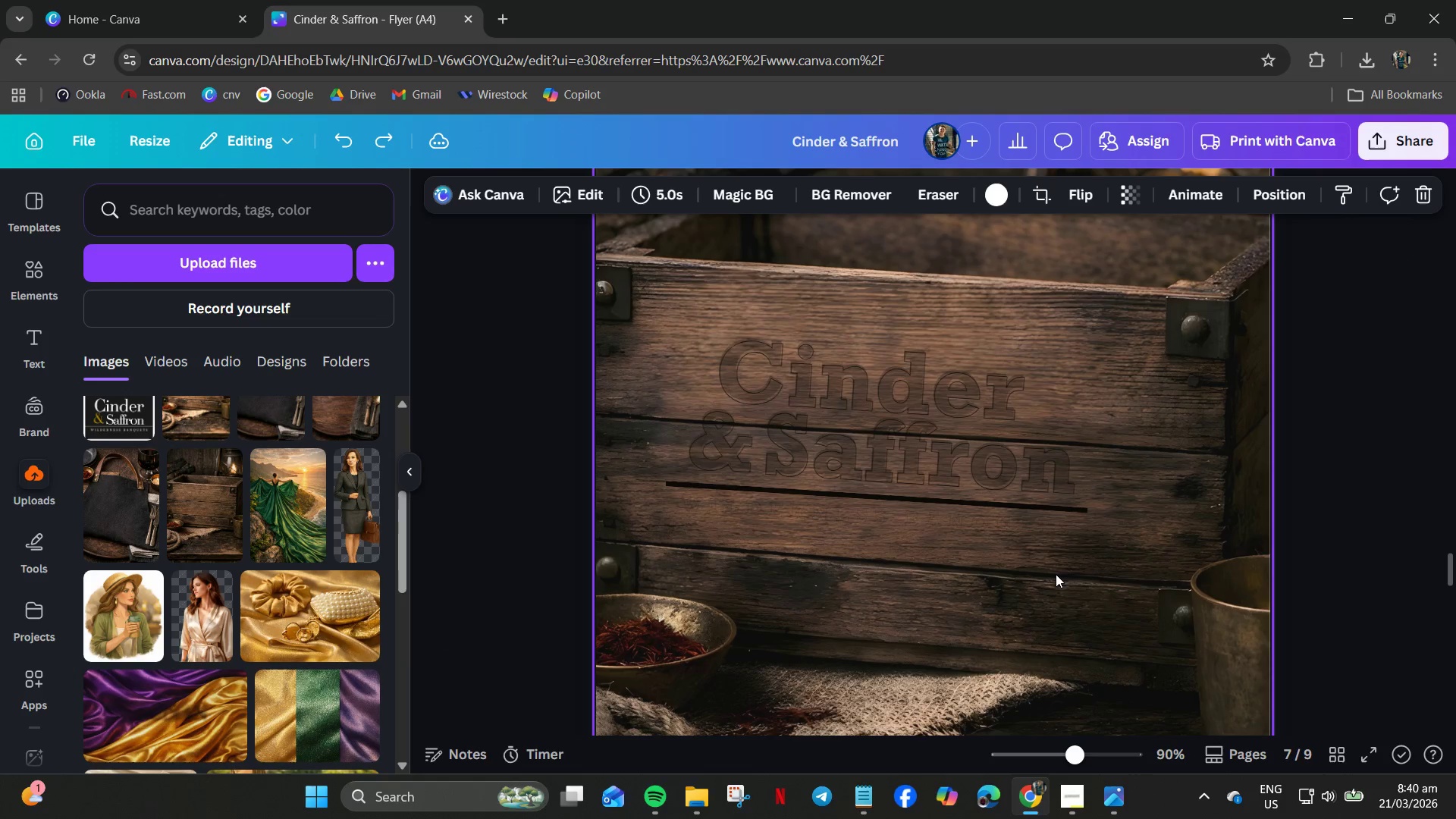 
key(Control+Z)
 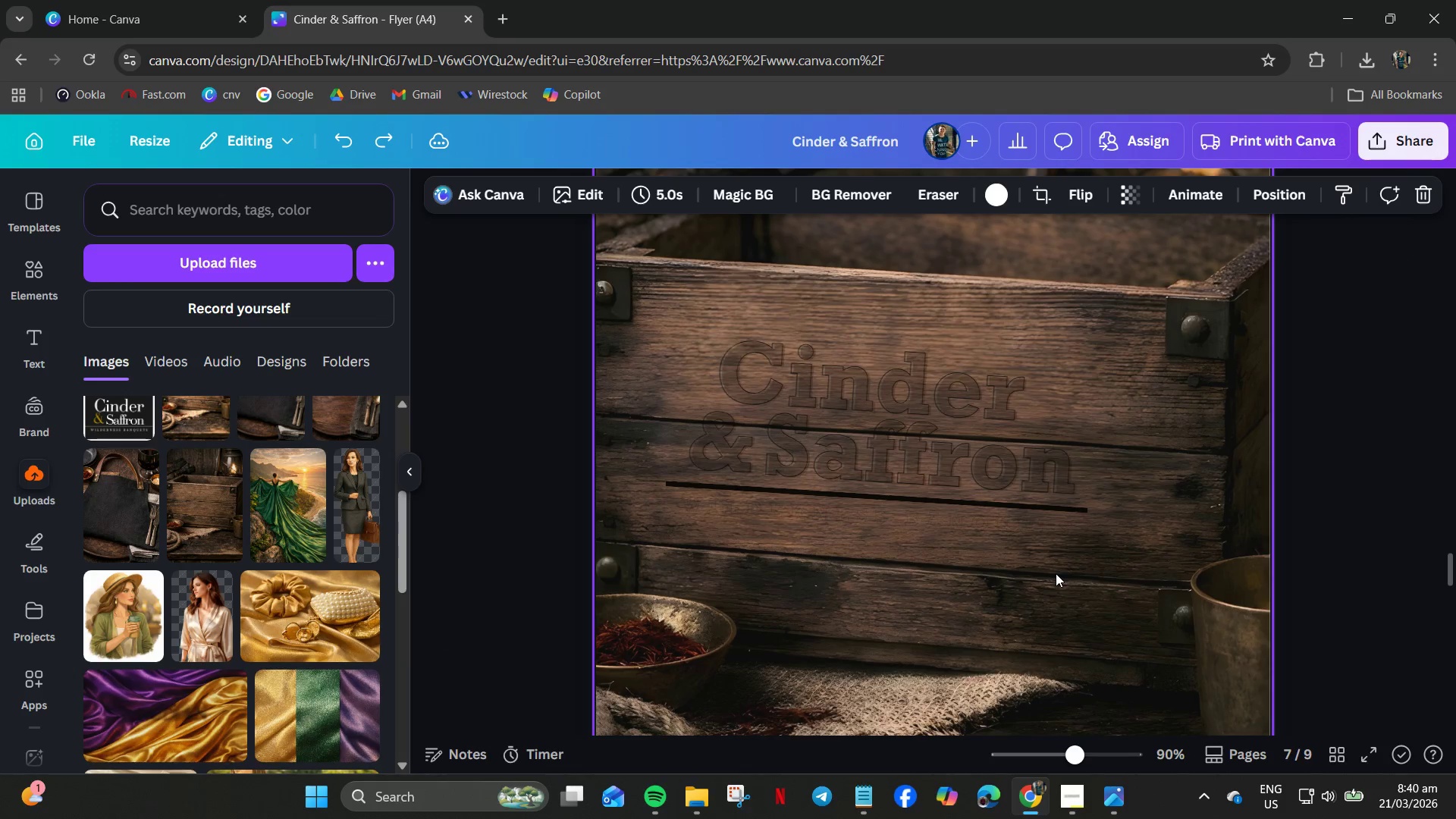 
key(Control+Z)
 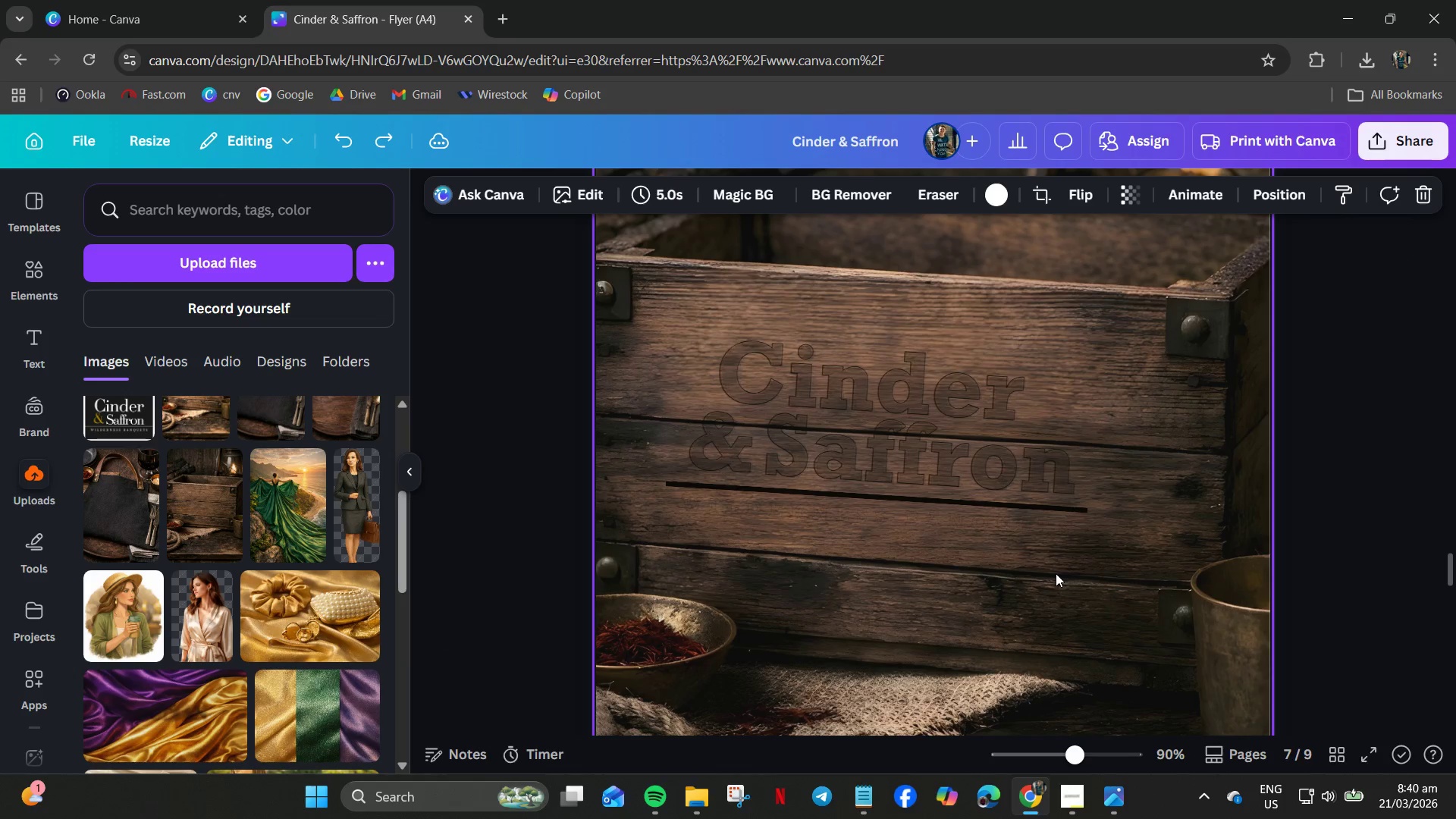 
key(Control+Z)
 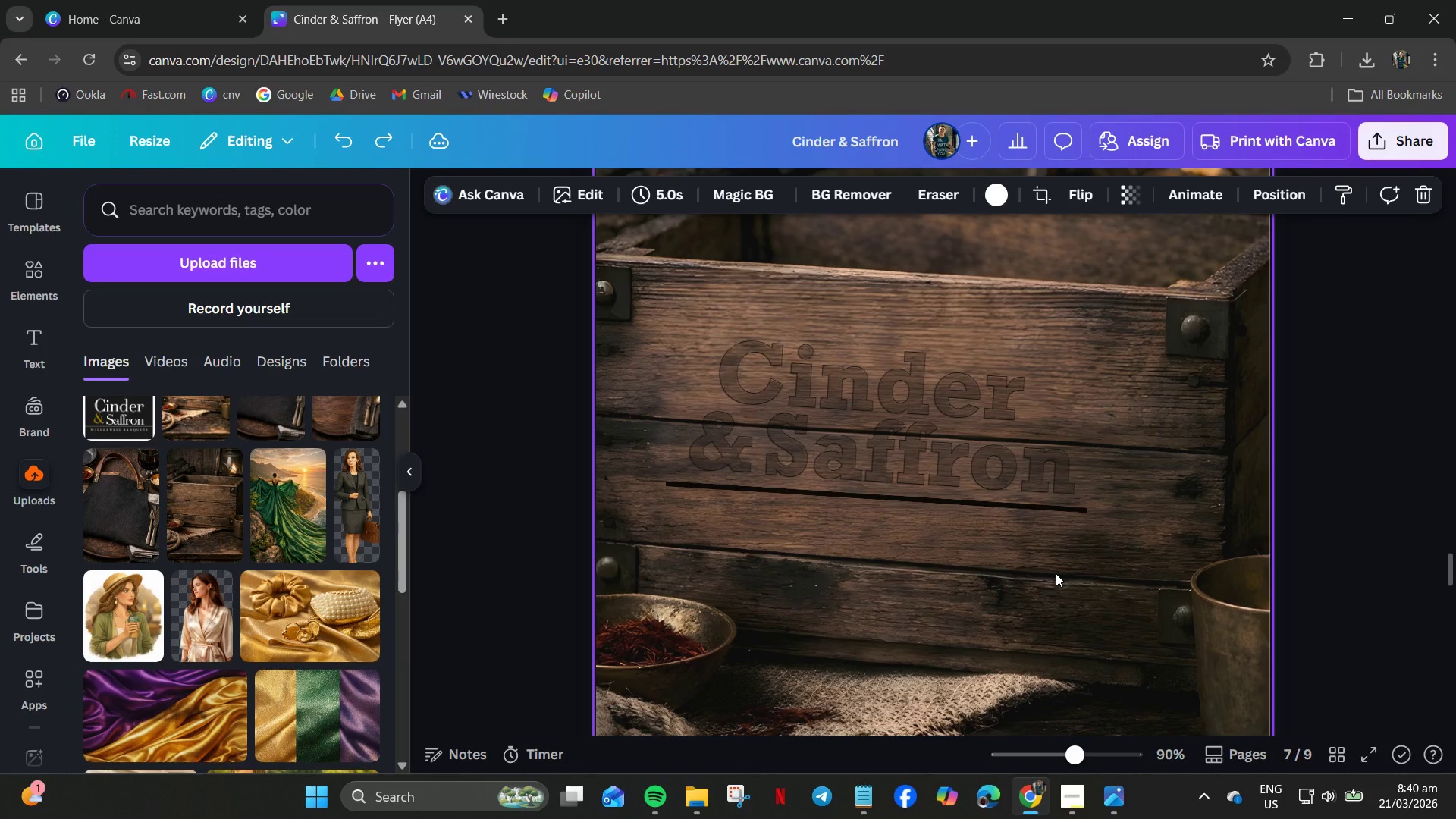 
key(Control+Z)
 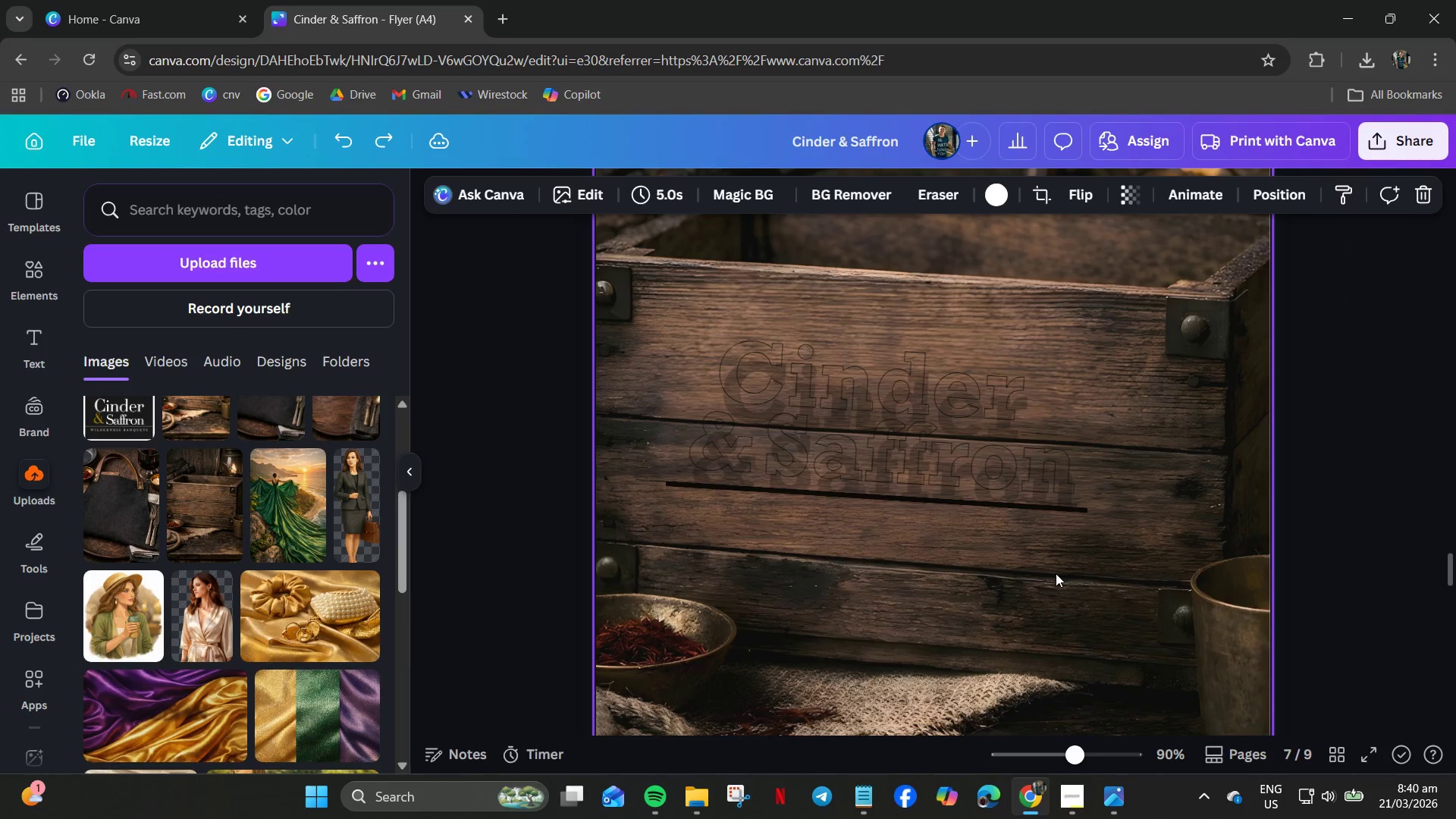 
key(Control+Z)
 